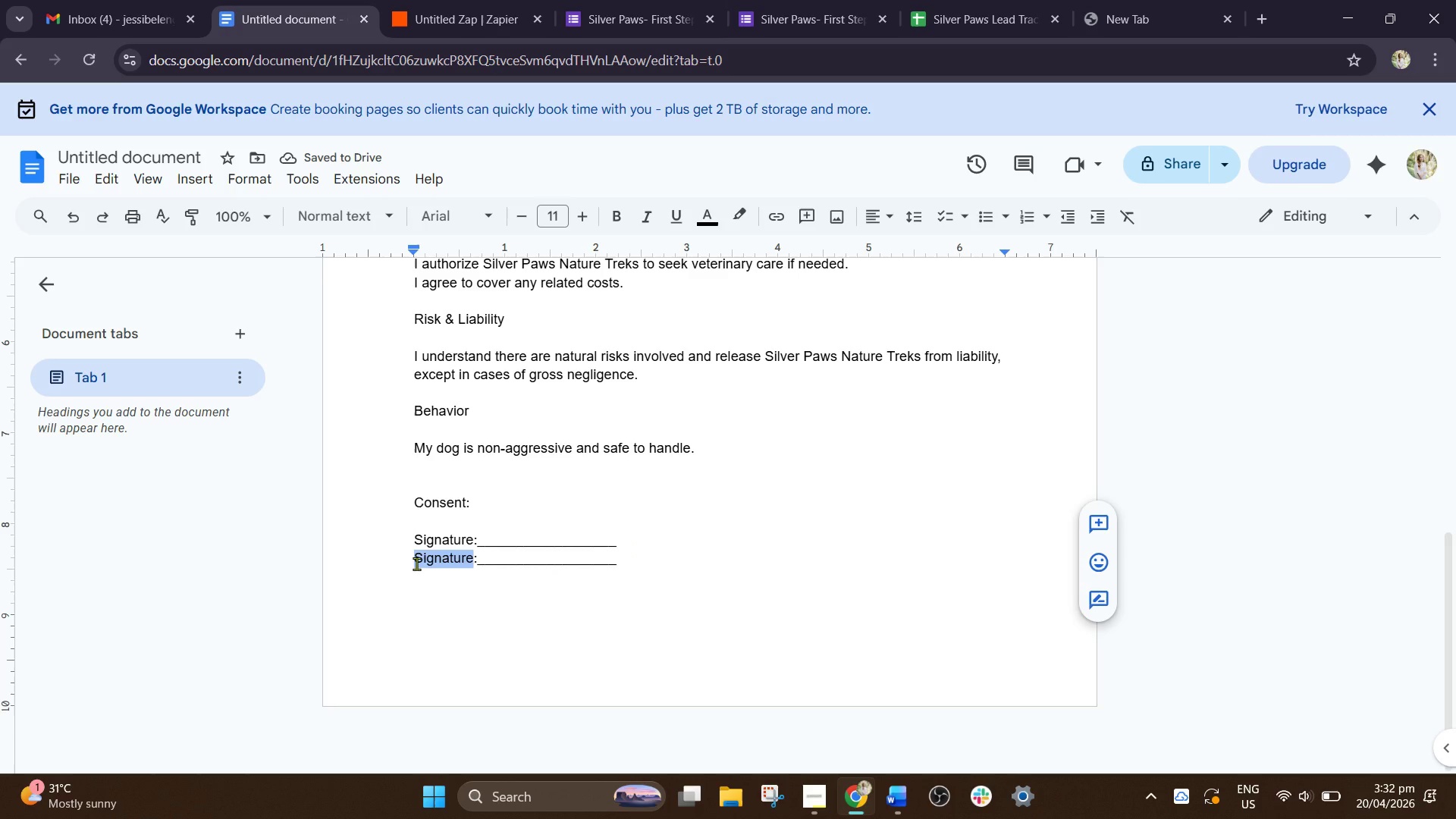 
type(Date)
 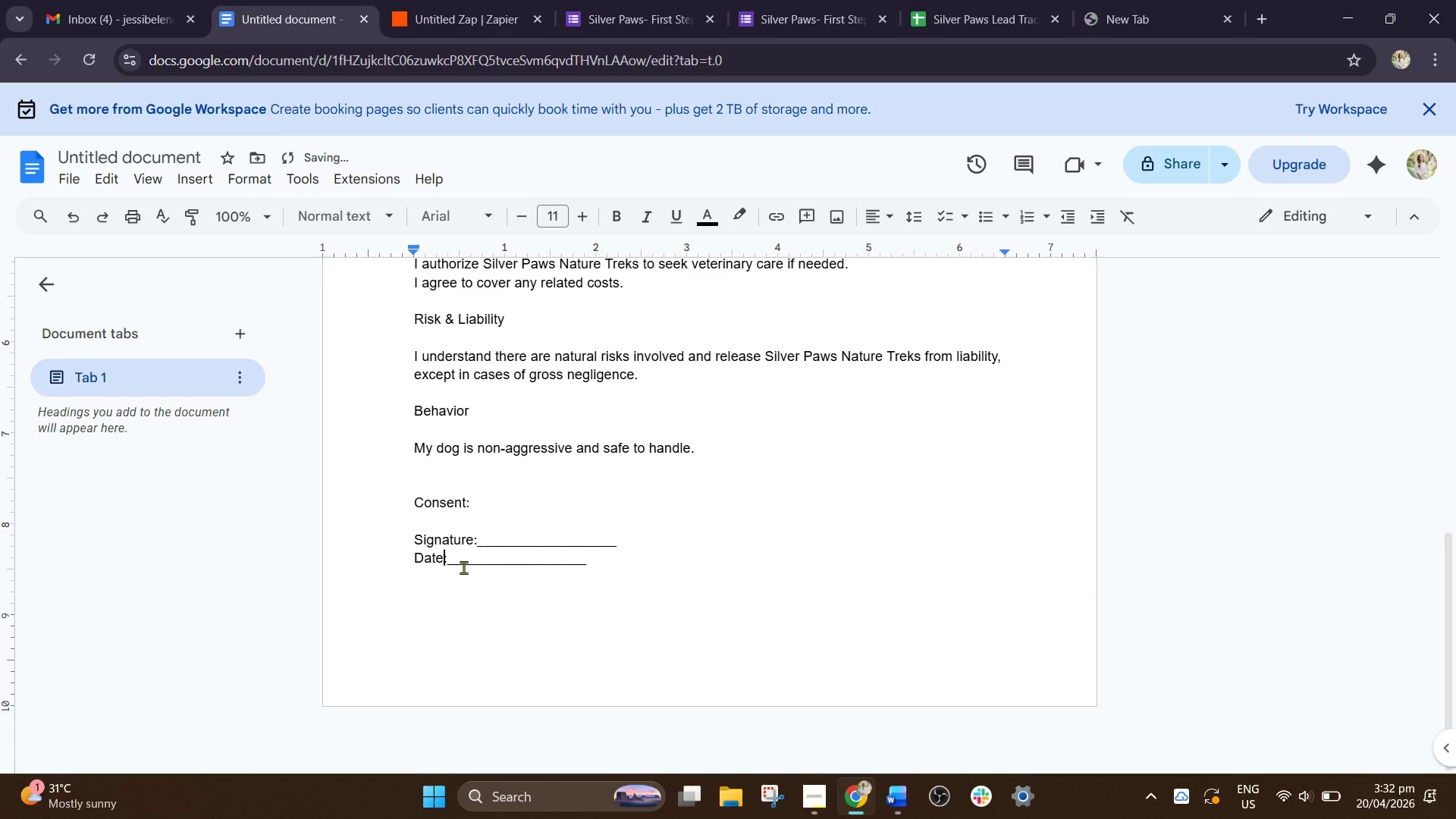 
left_click([620, 568])
 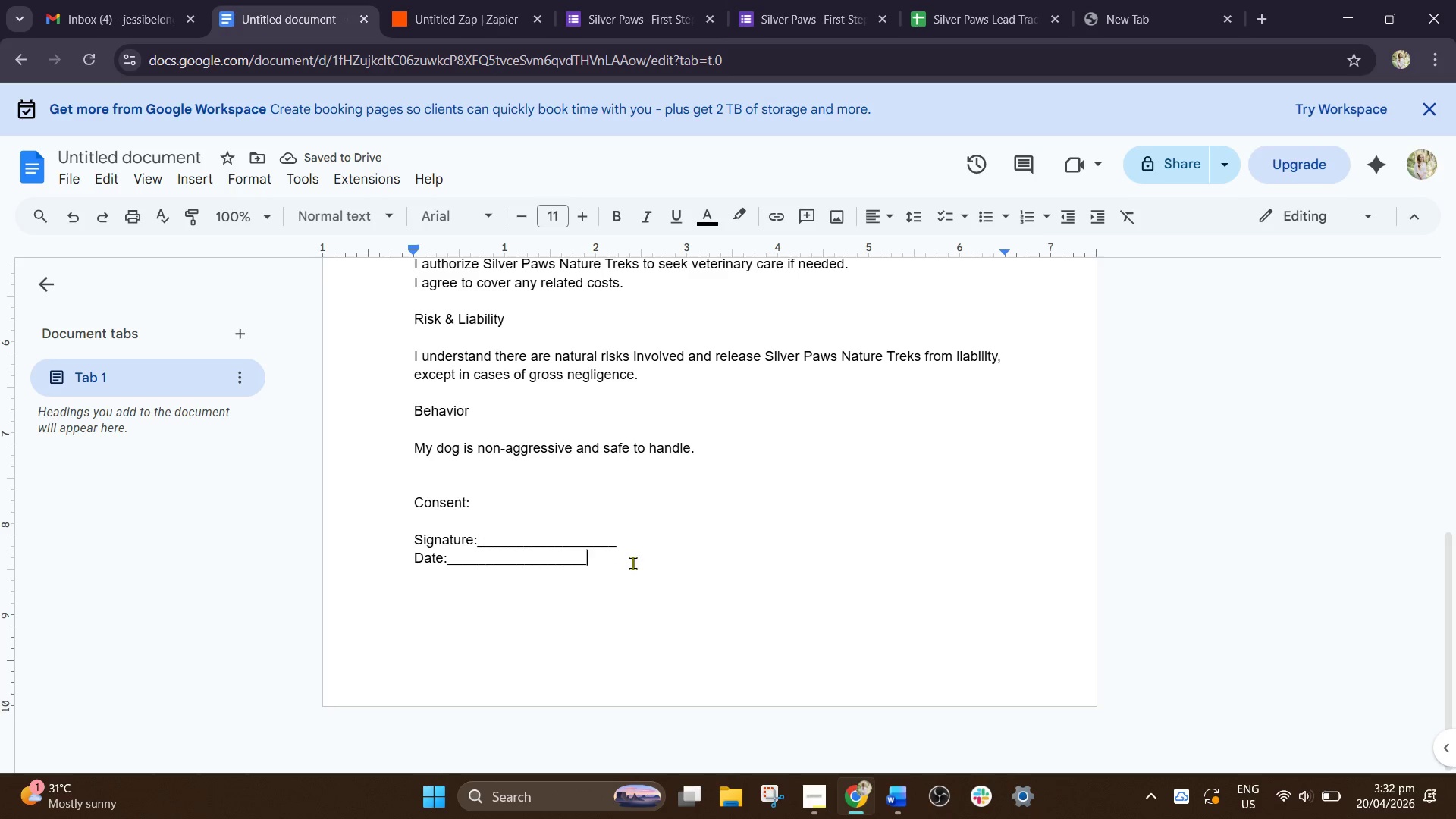 
key(Enter)
 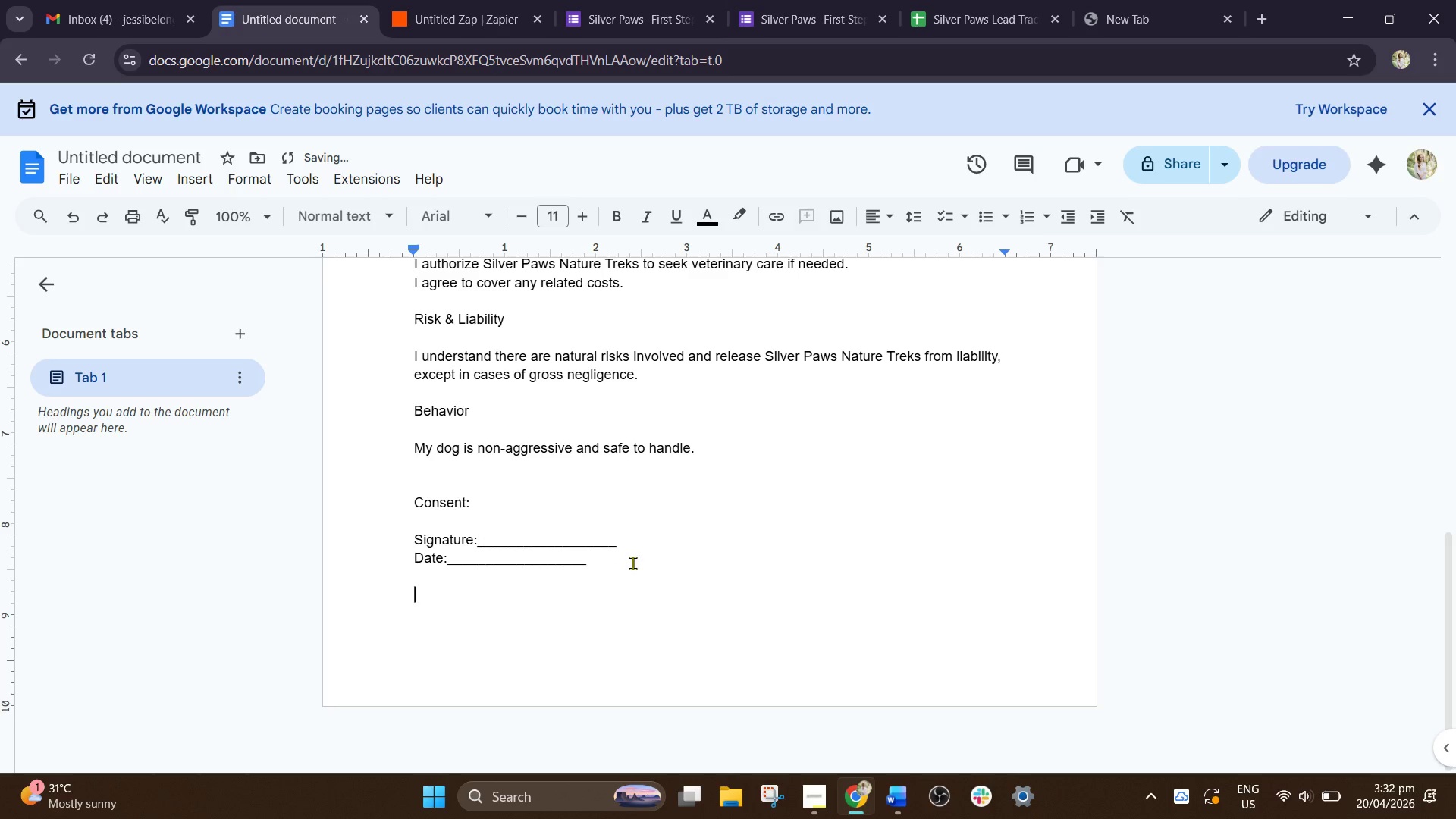 
key(Enter)
 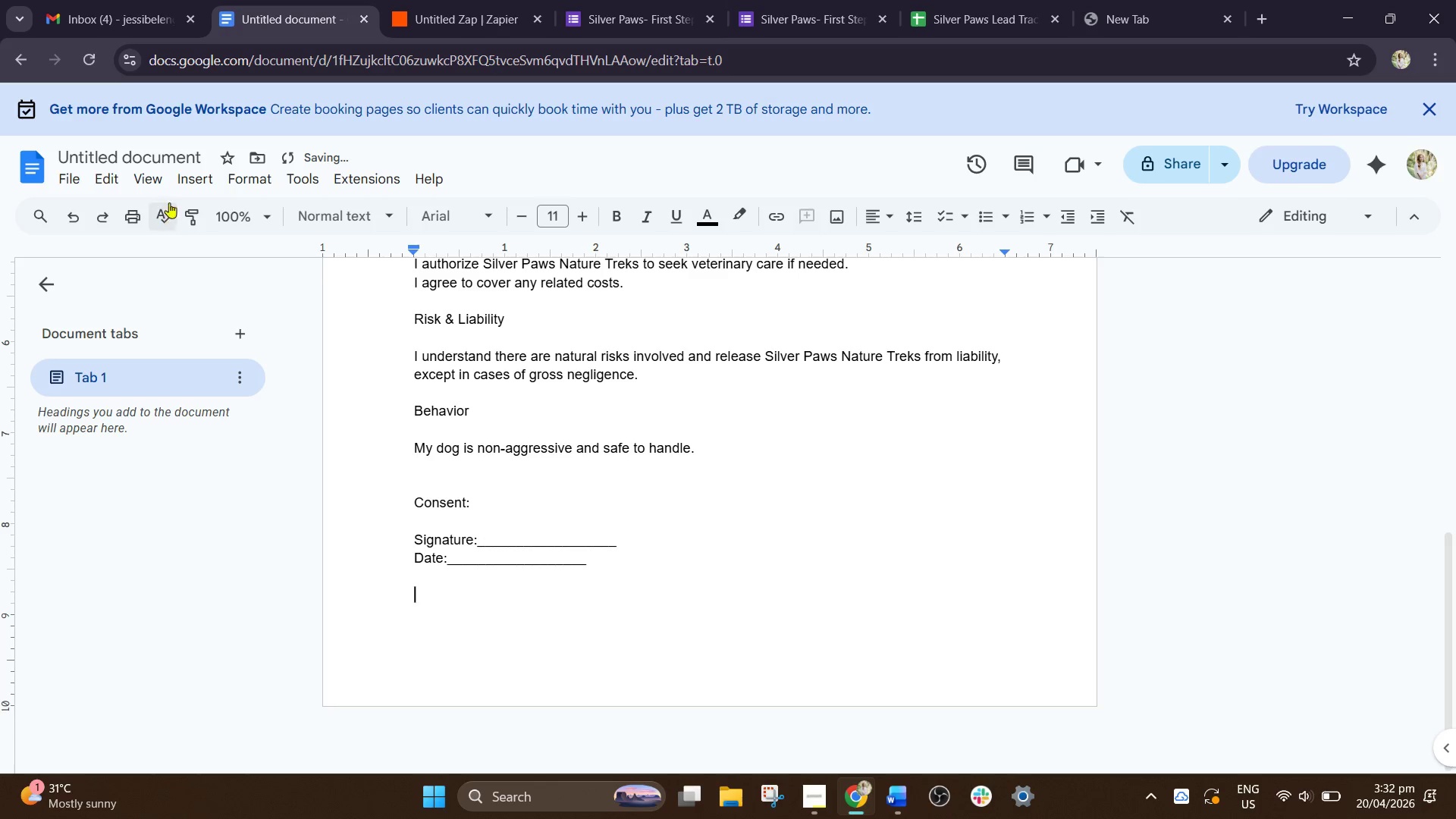 
left_click([182, 183])
 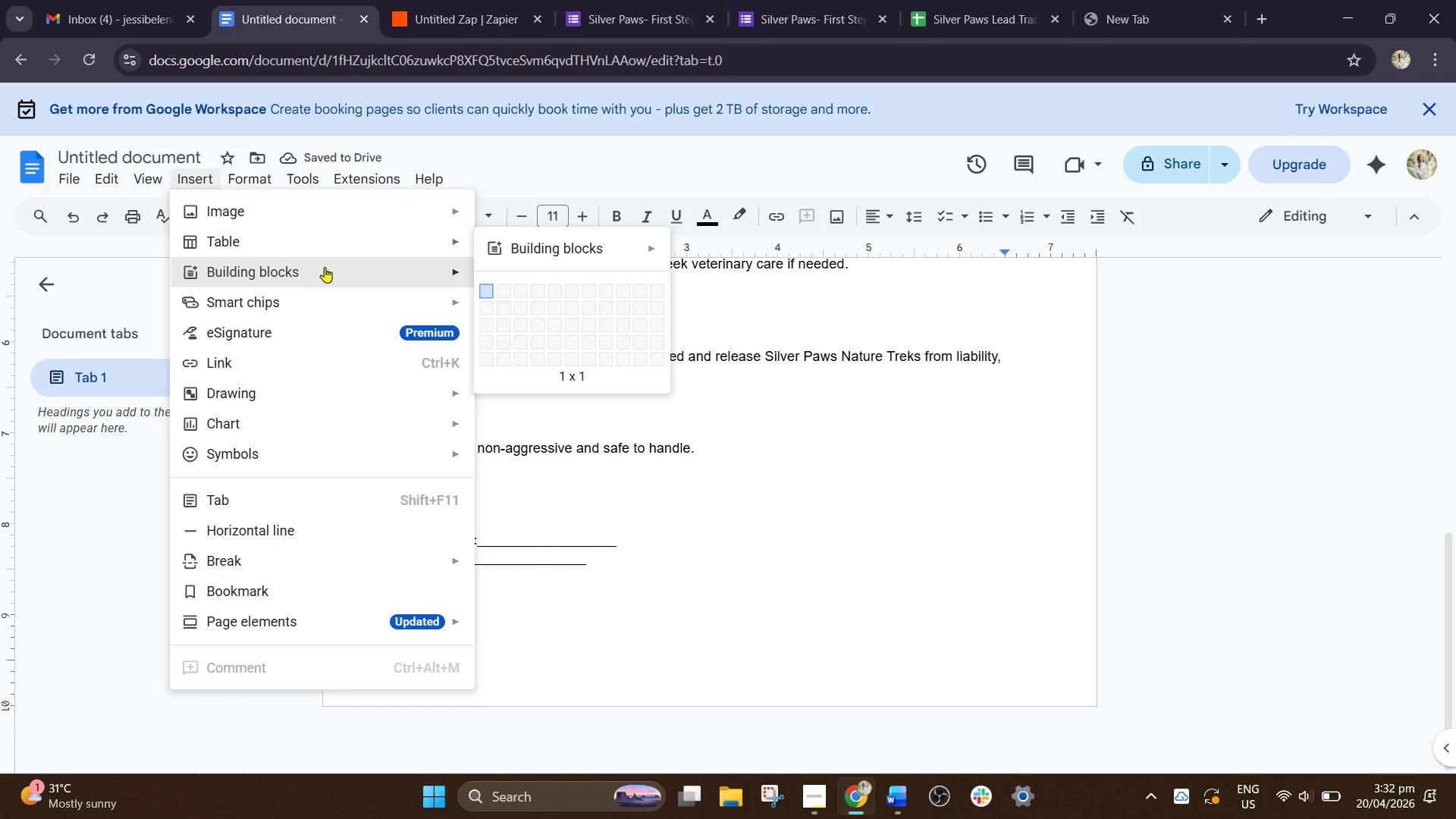 
mouse_move([356, 444])
 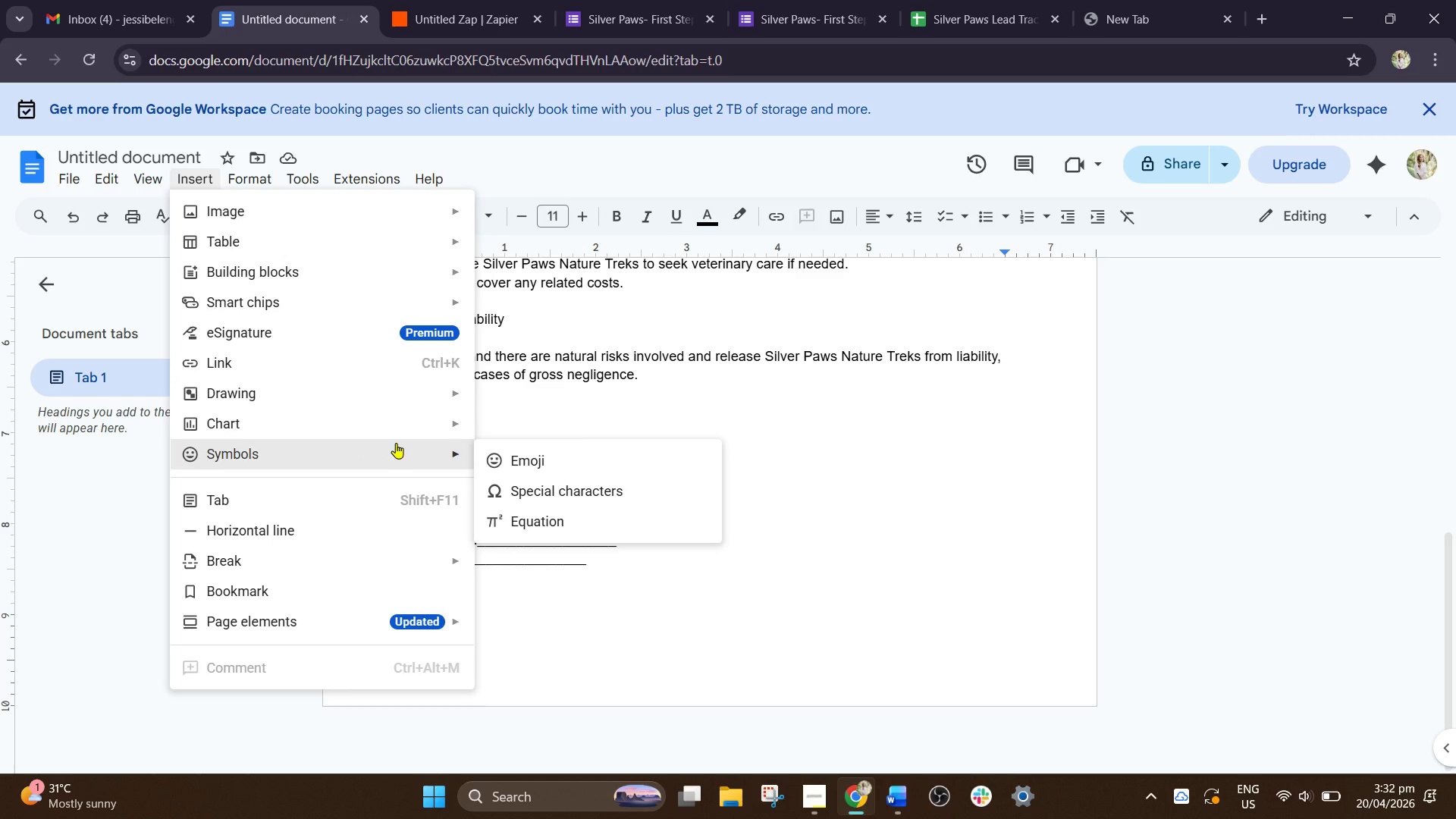 
mouse_move([411, 424])
 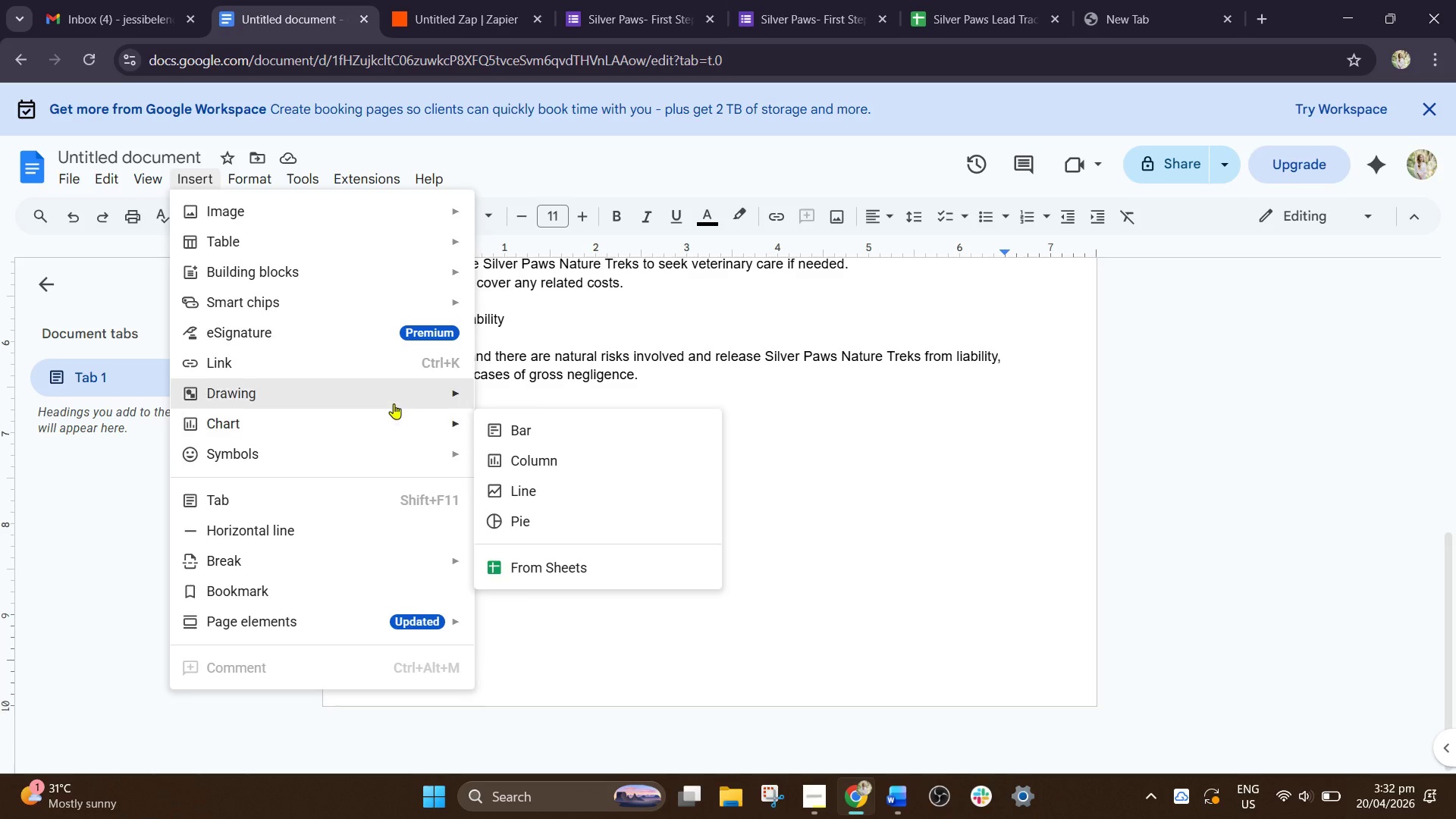 
mouse_move([401, 394])
 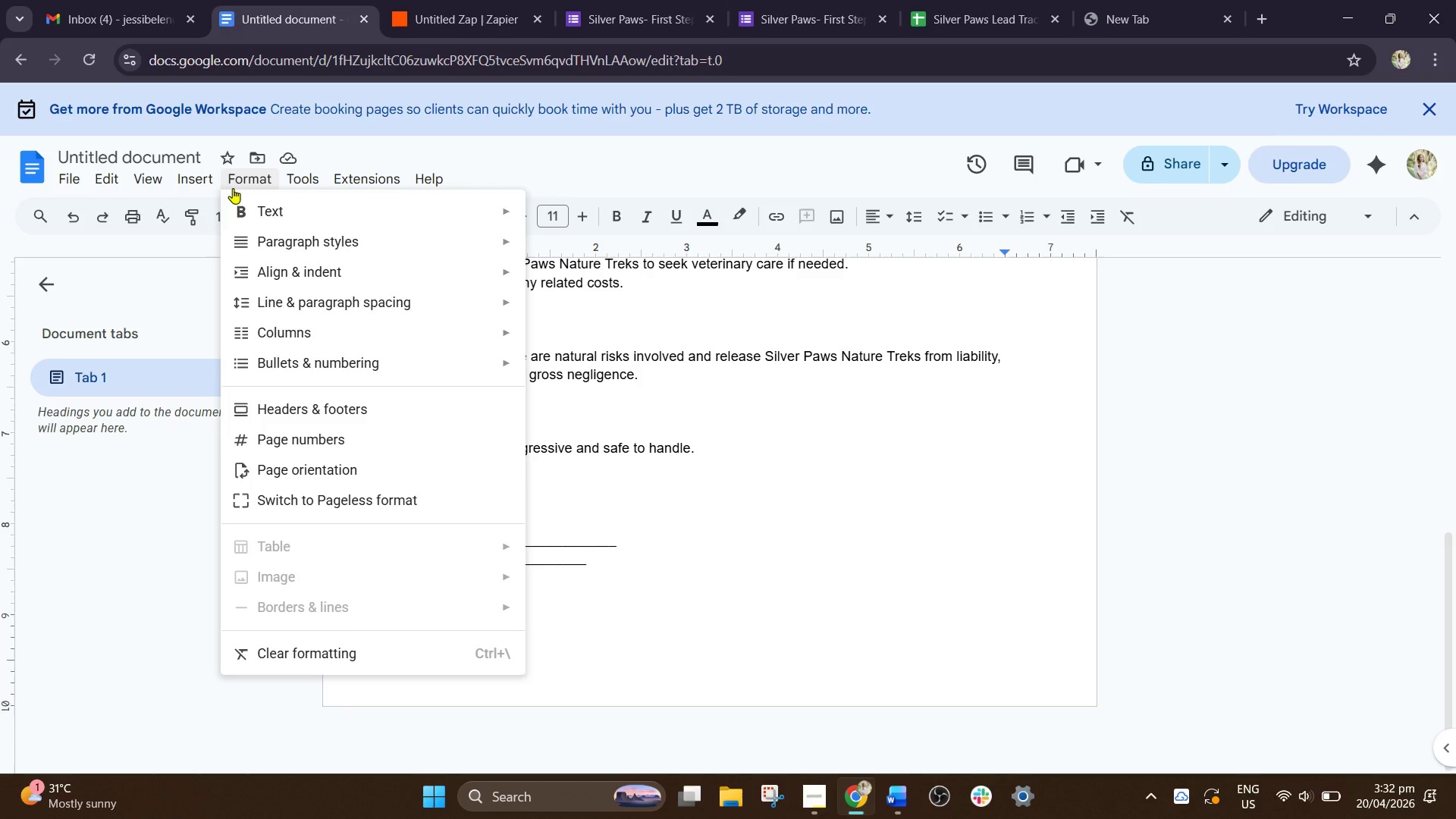 
wait(10.46)
 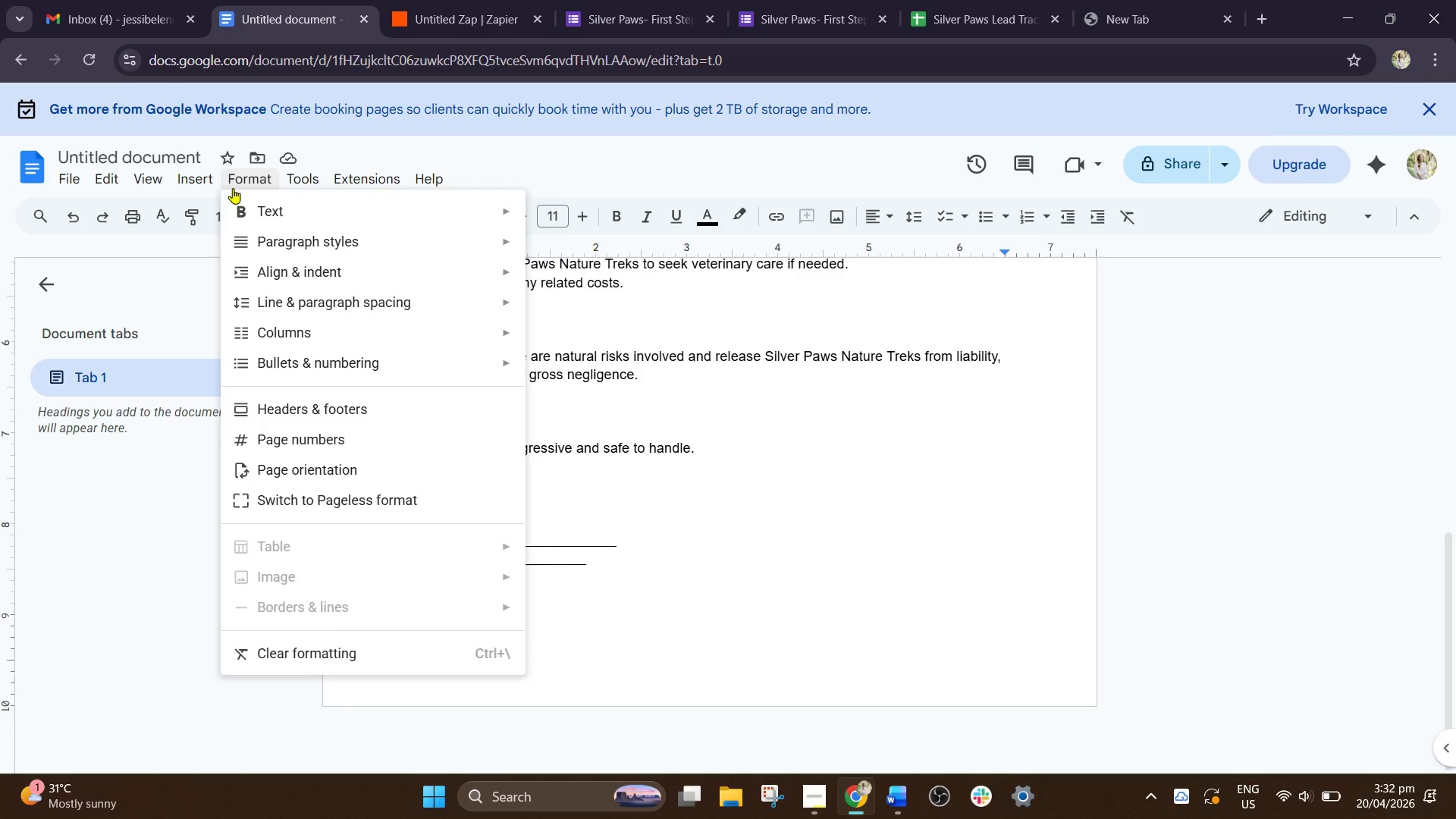 
mouse_move([209, 180])
 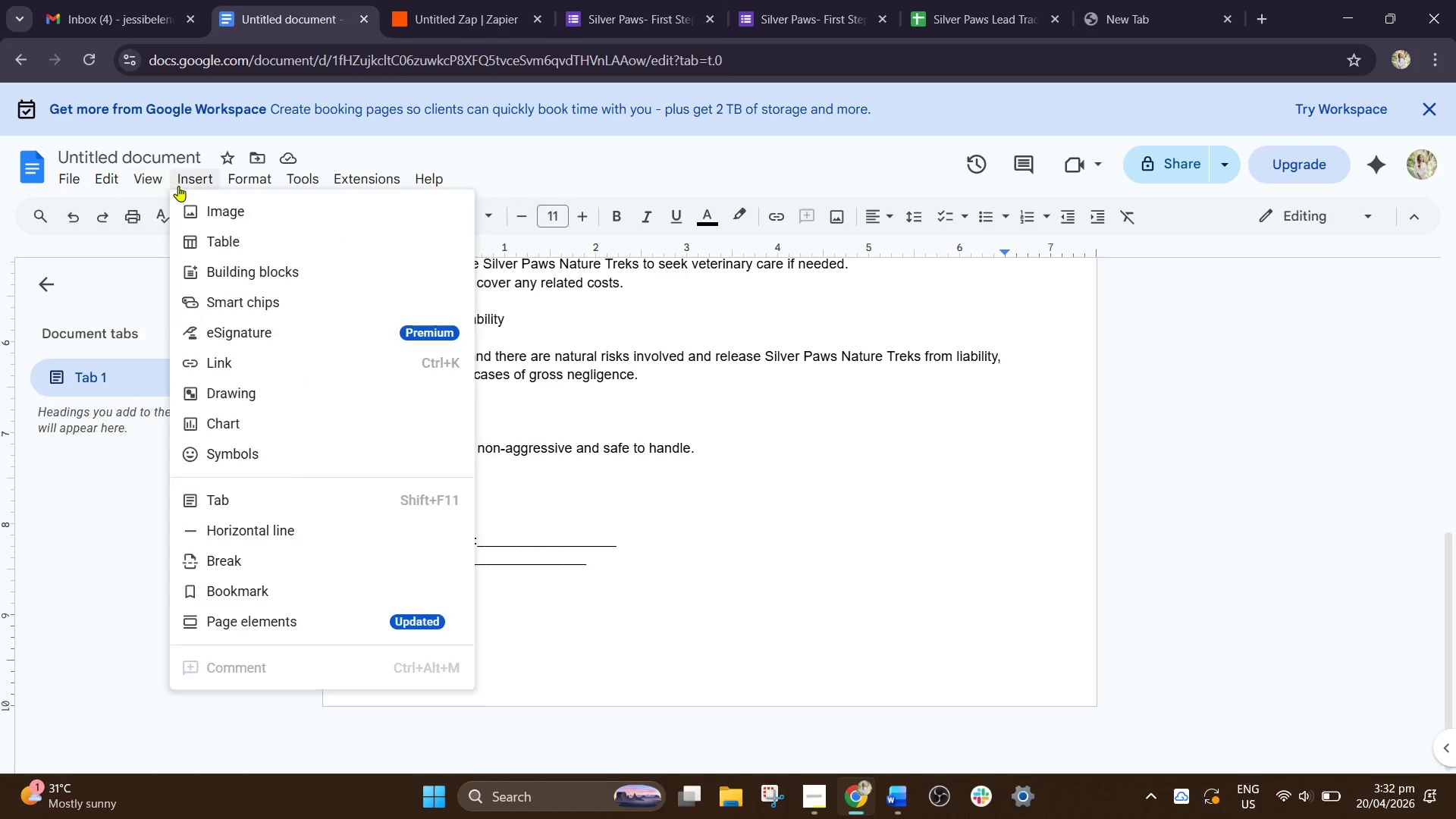 
left_click([197, 190])
 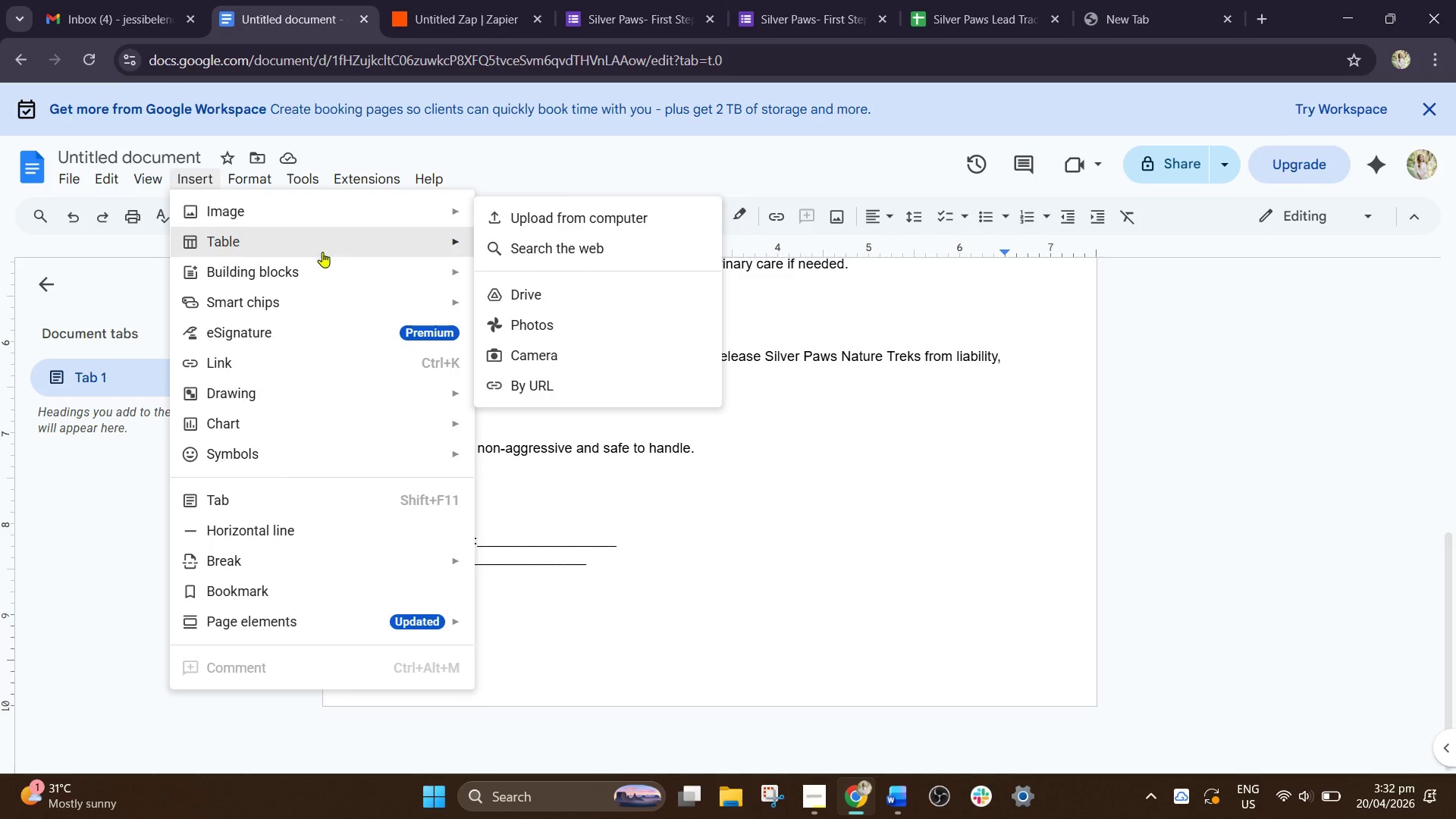 
mouse_move([394, 287])
 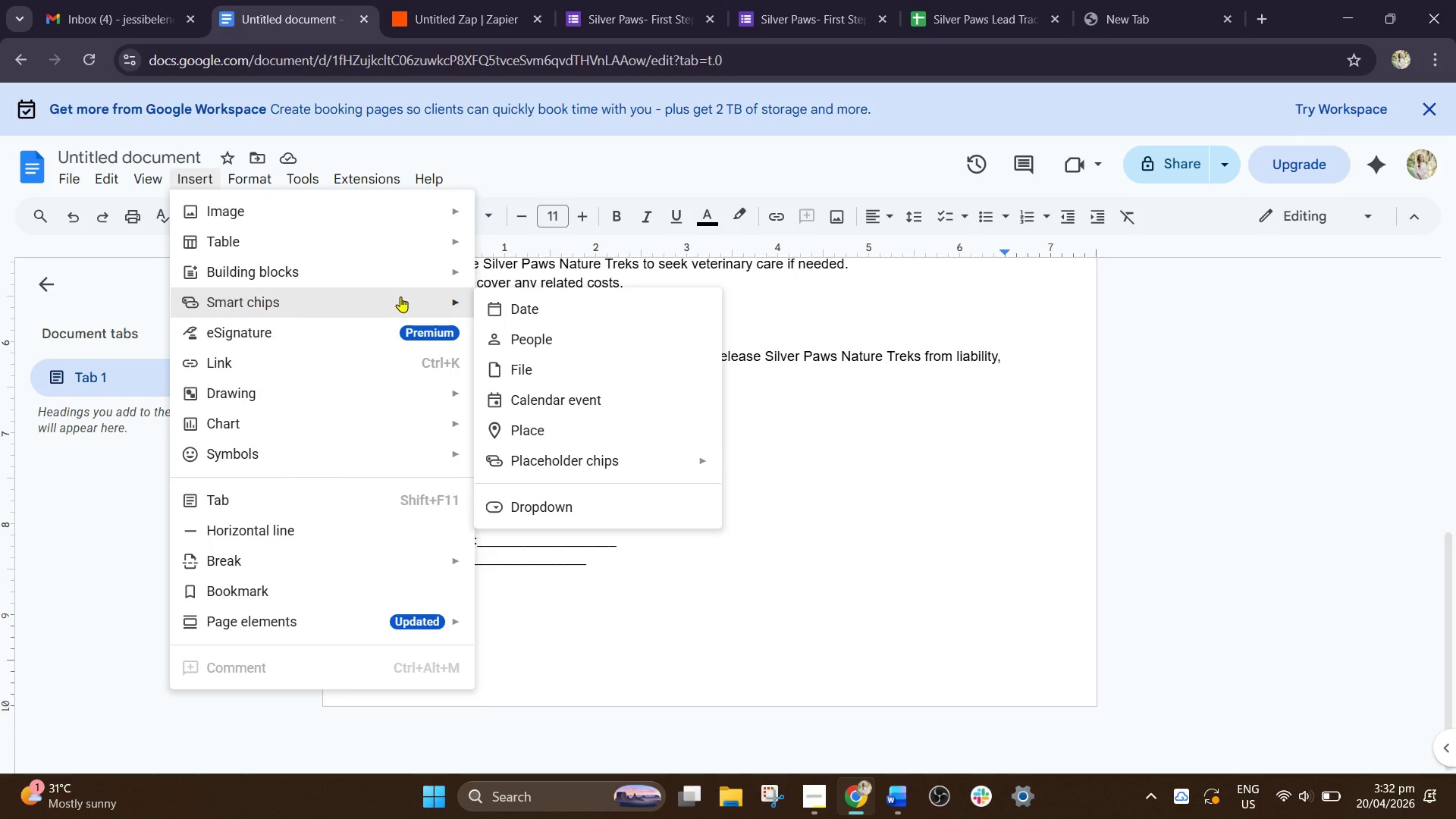 
mouse_move([412, 307])
 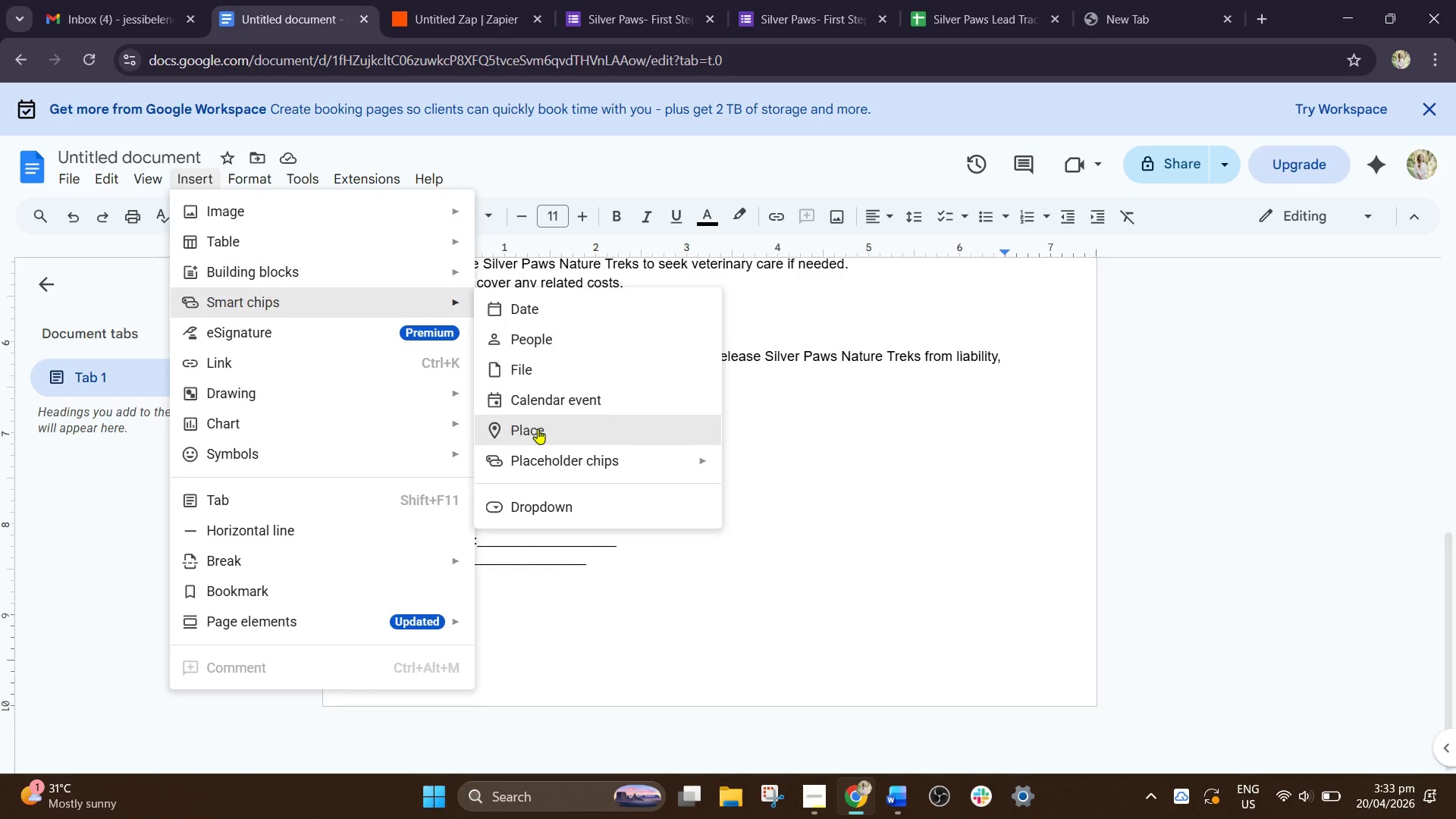 
wait(5.63)
 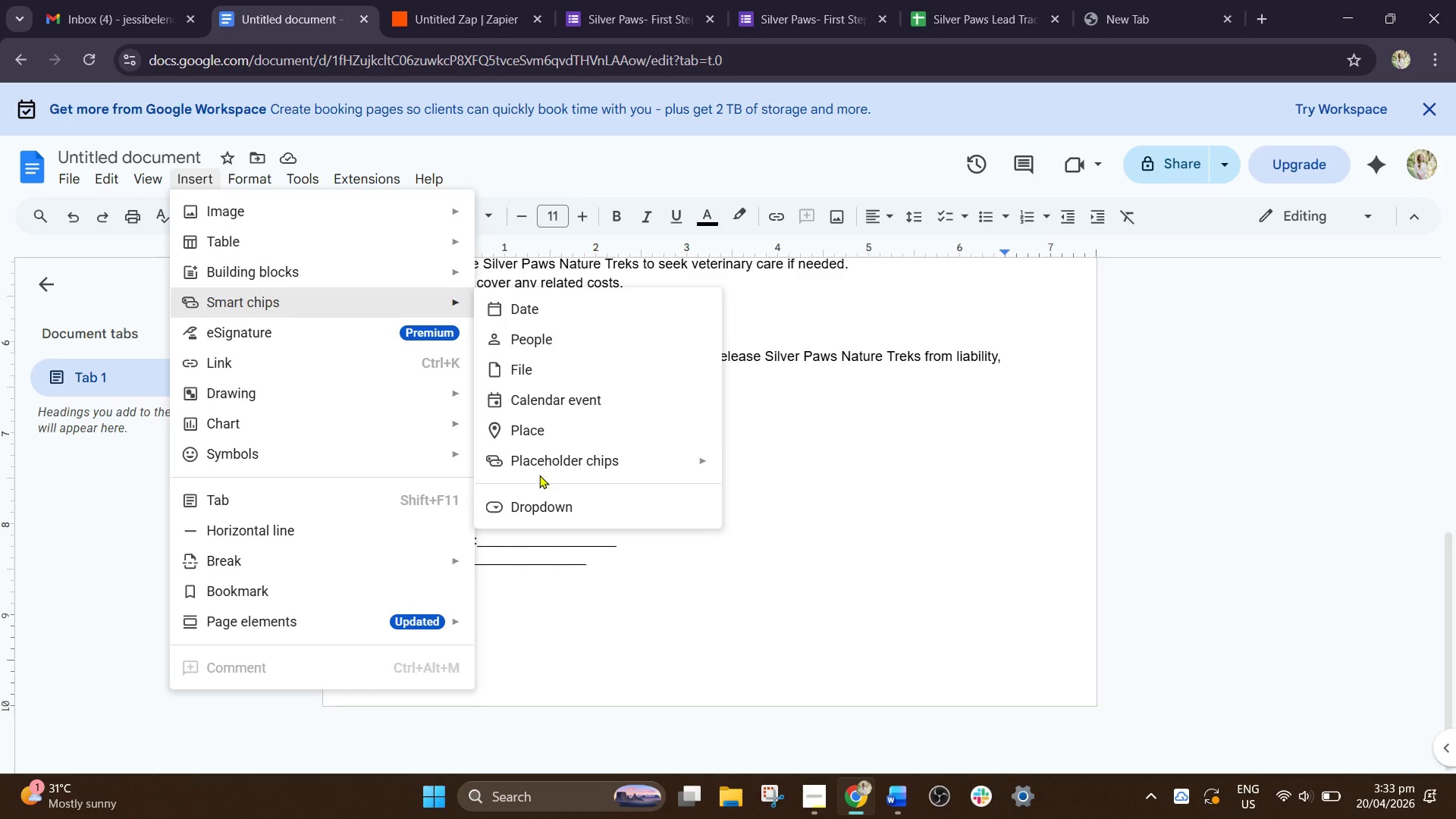 
left_click([543, 497])
 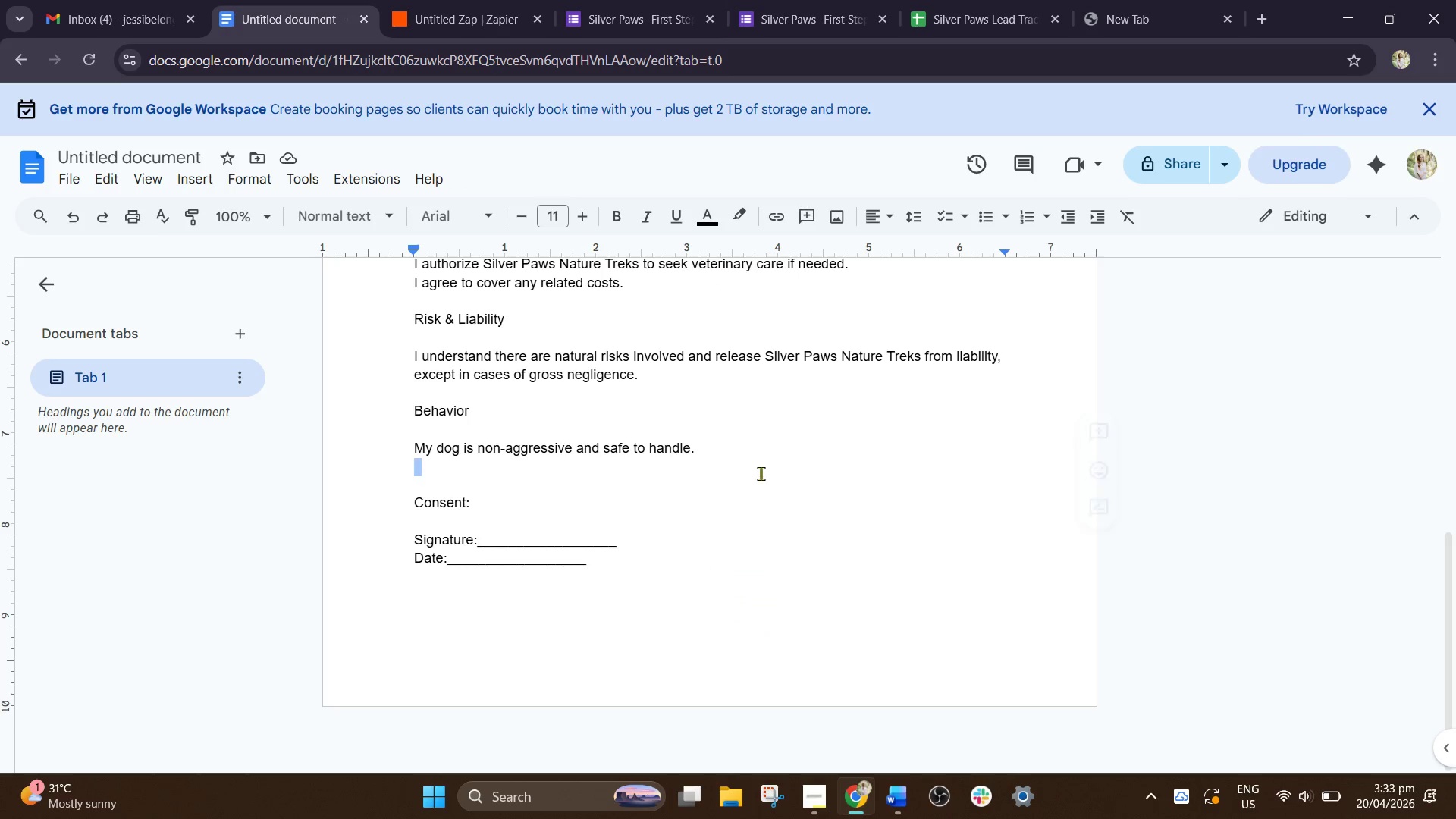 
left_click([575, 588])
 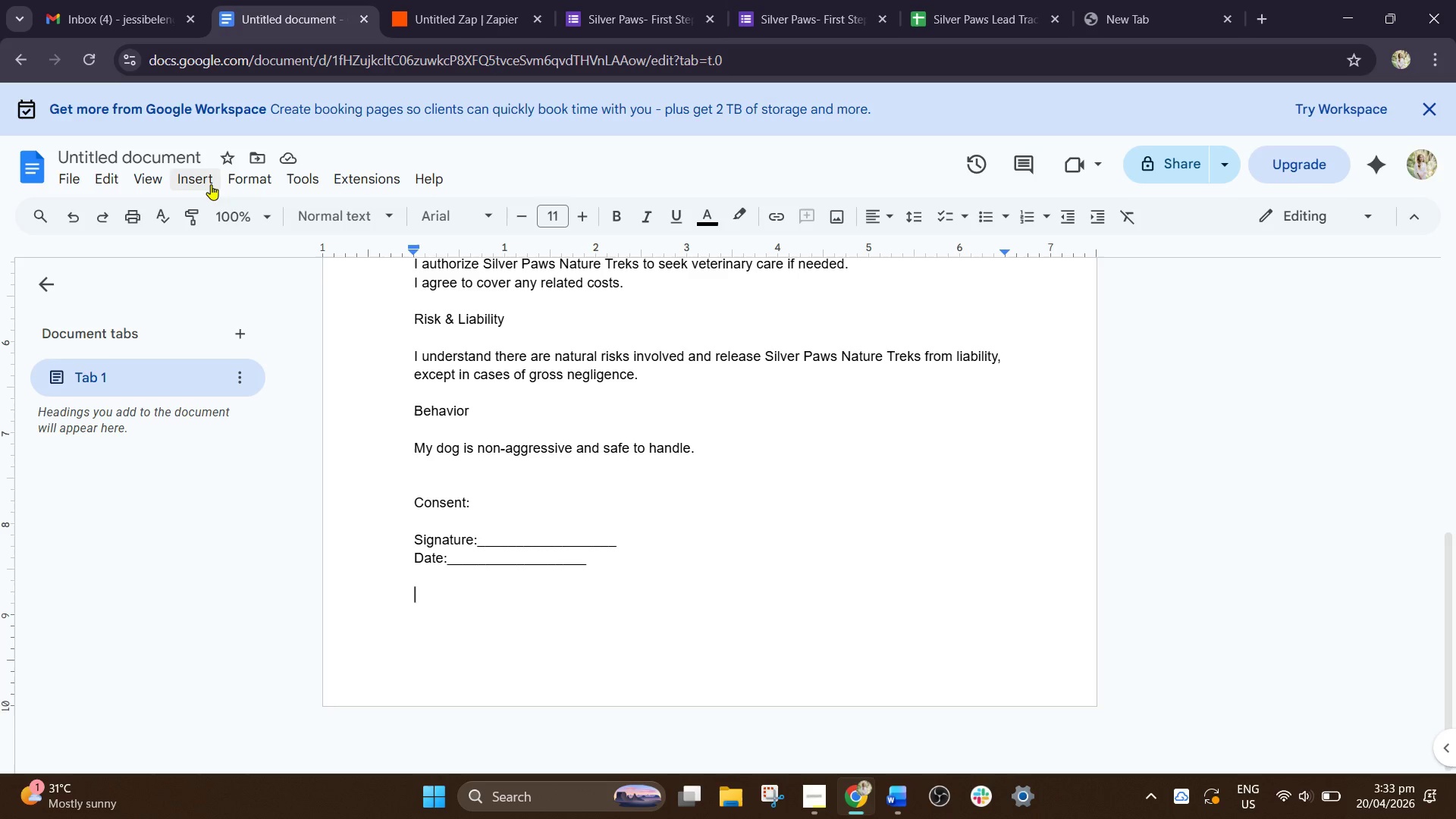 
left_click([194, 179])
 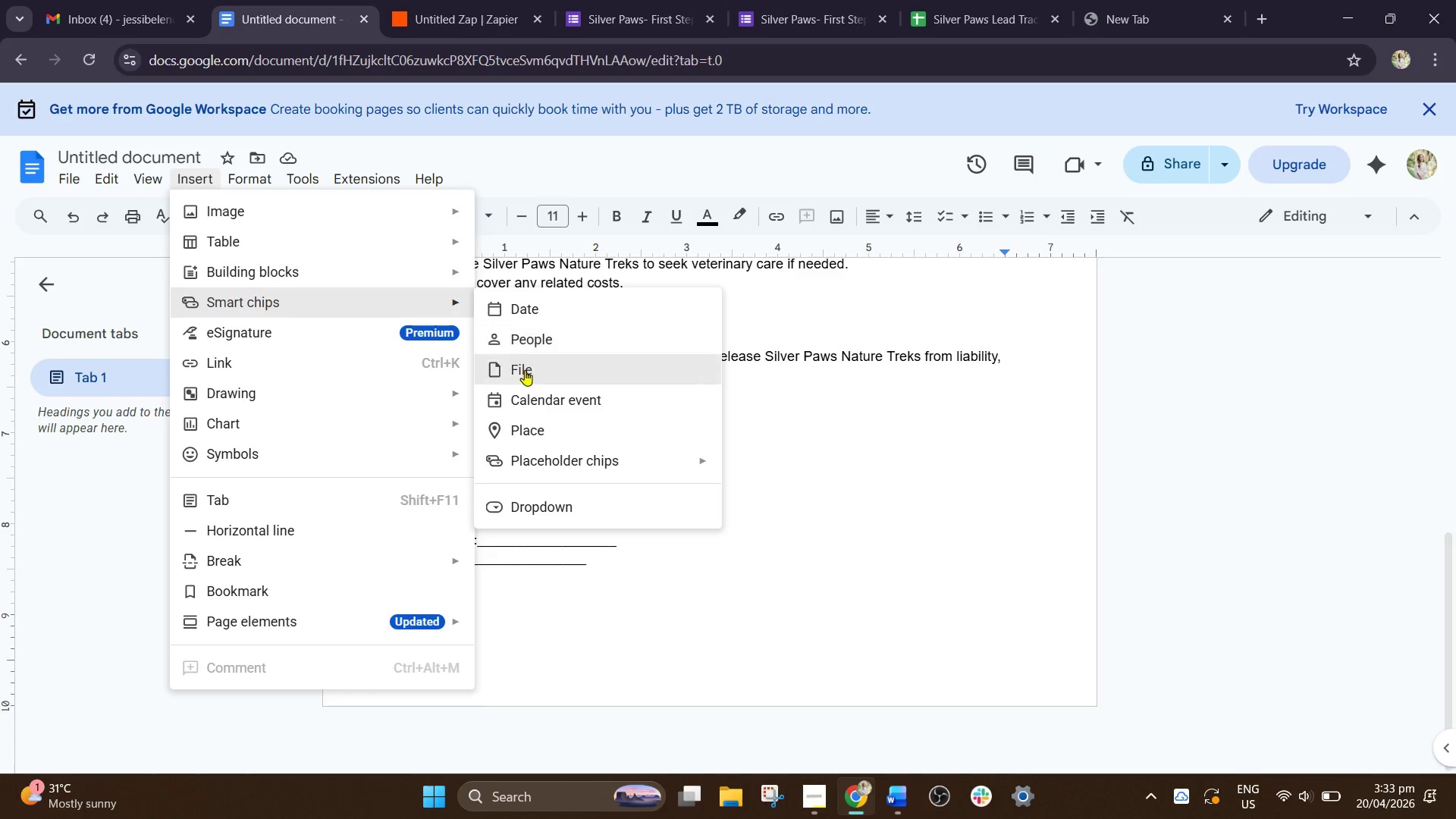 
wait(17.17)
 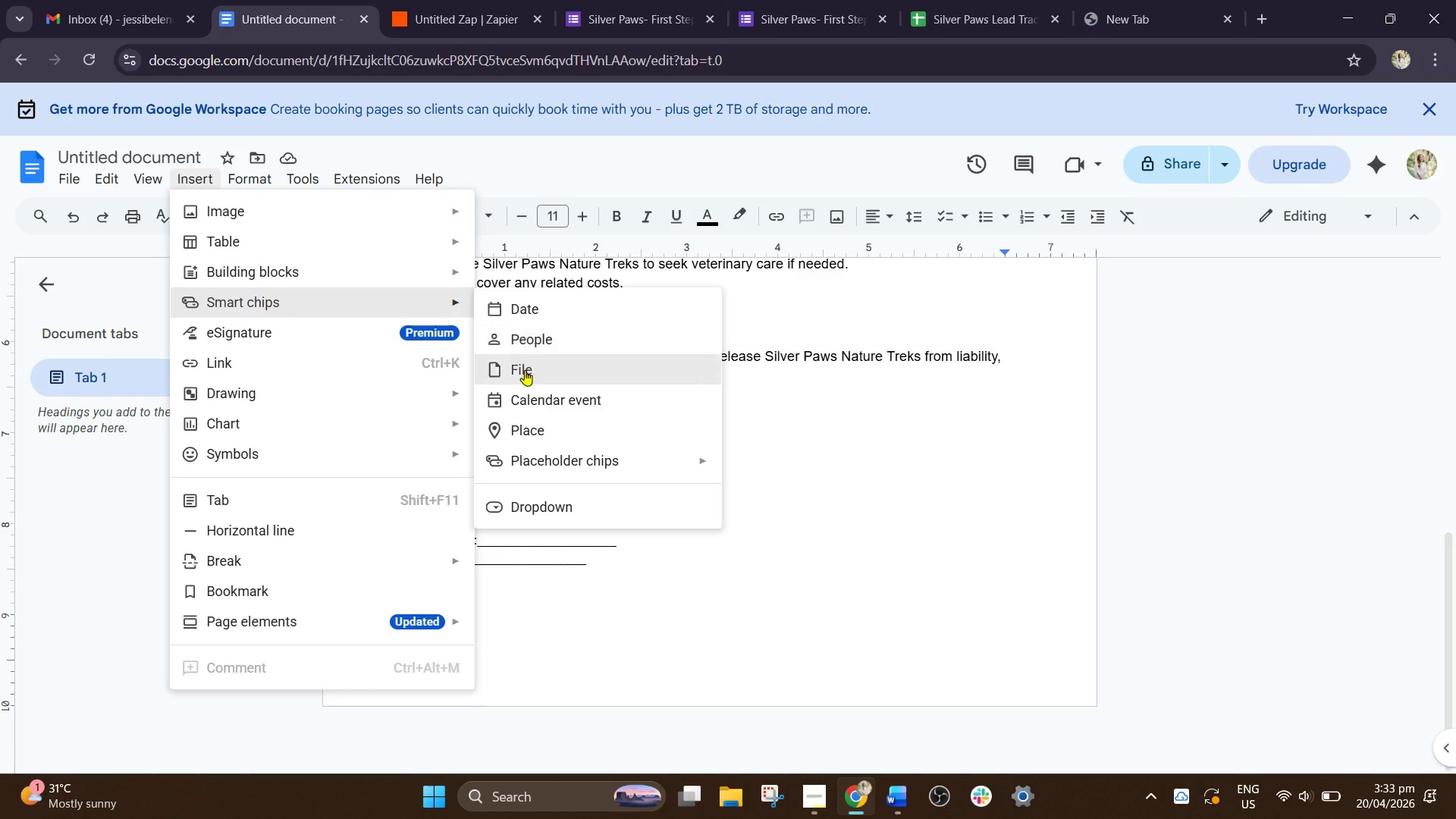 
mouse_move([672, 443])
 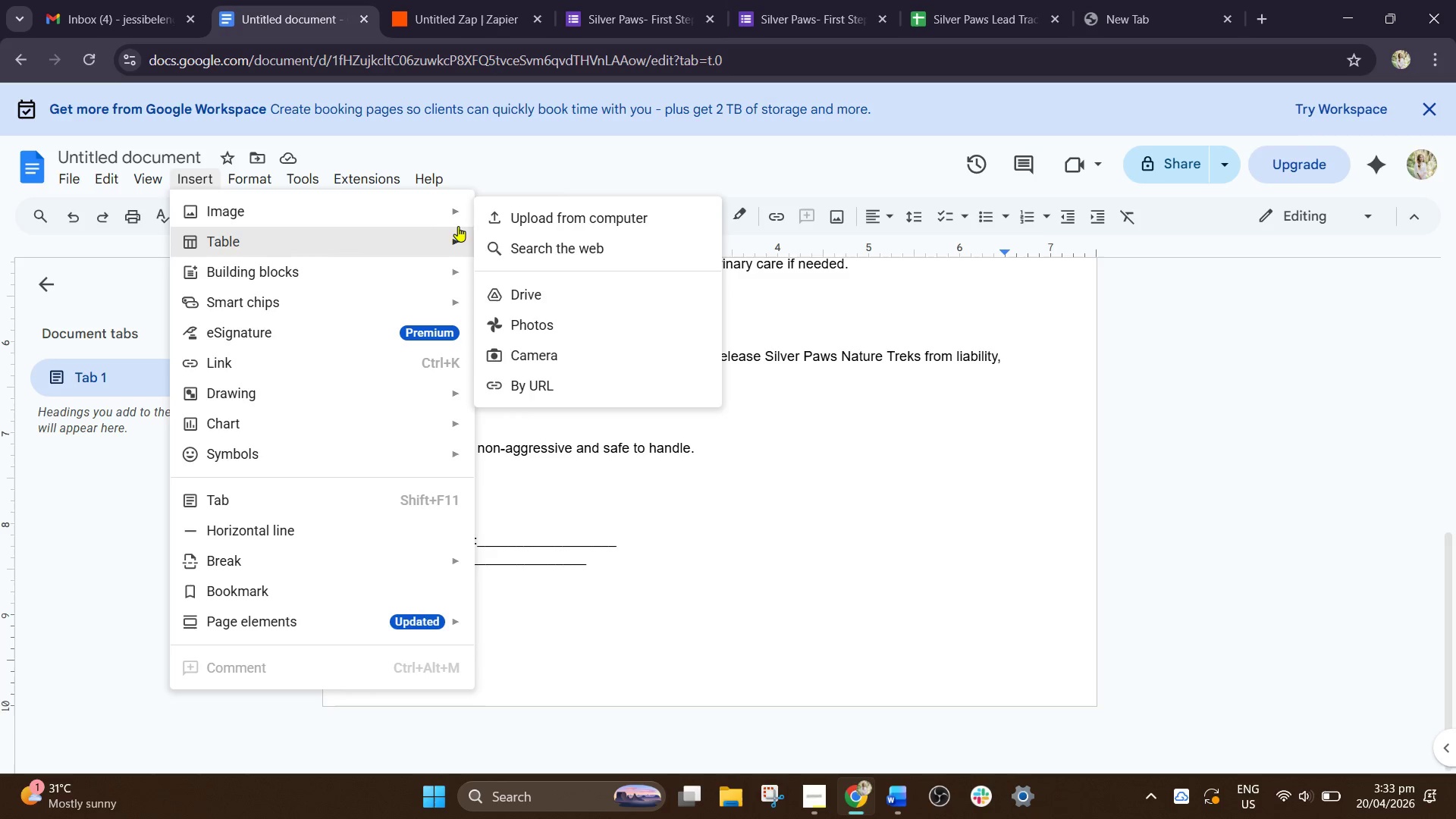 
mouse_move([449, 221])
 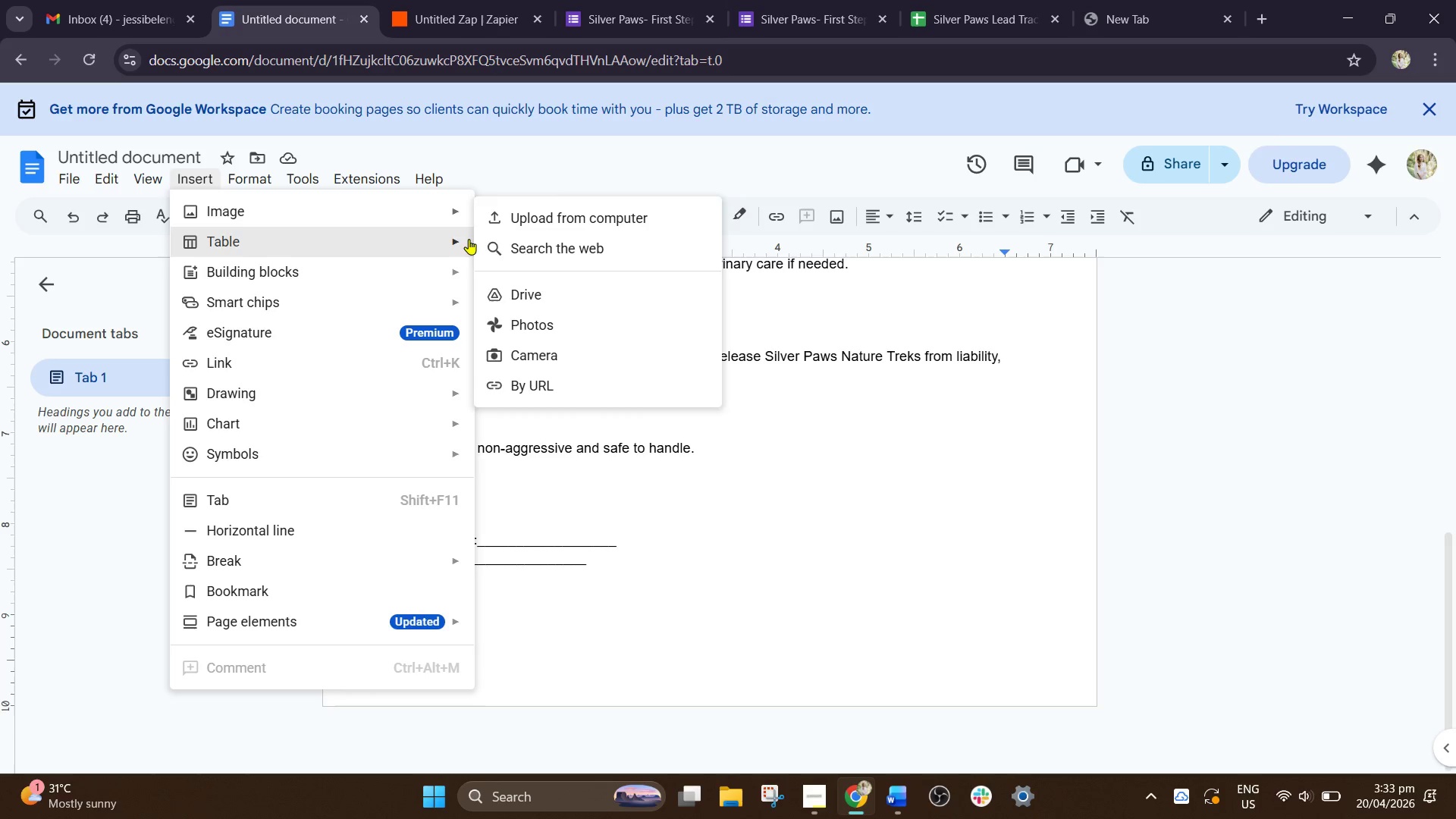 
mouse_move([469, 249])
 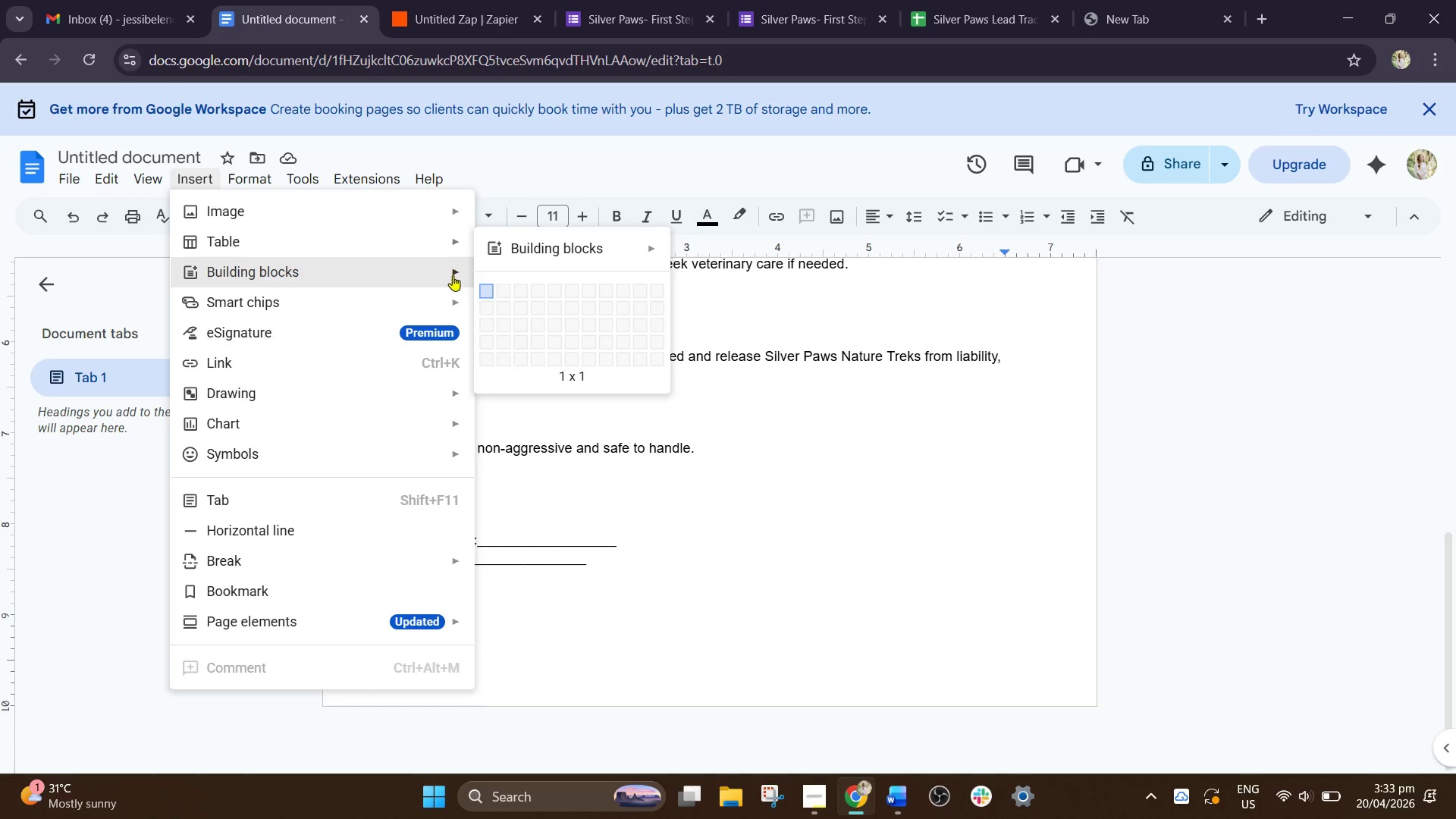 
mouse_move([451, 283])
 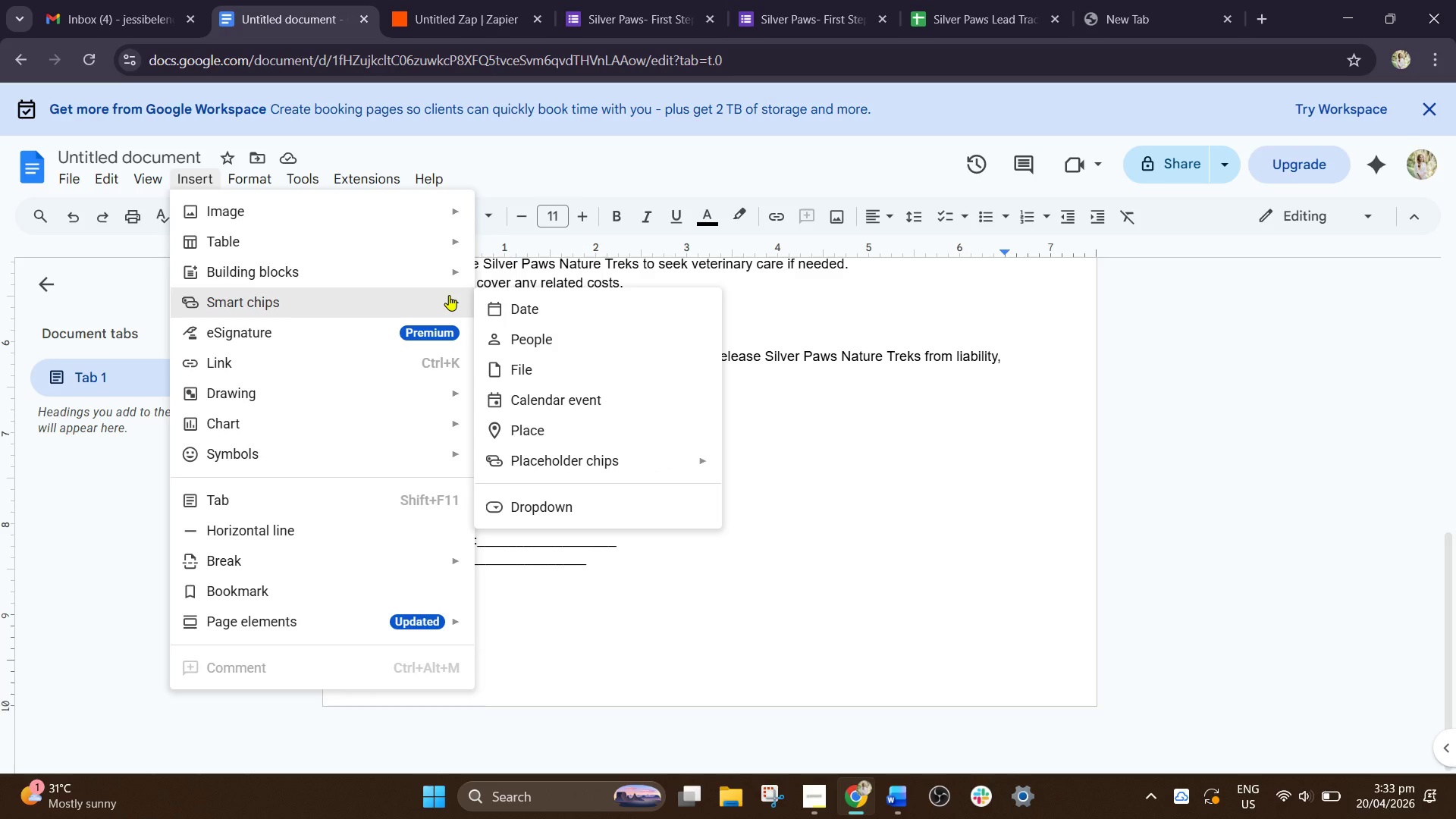 
mouse_move([449, 300])
 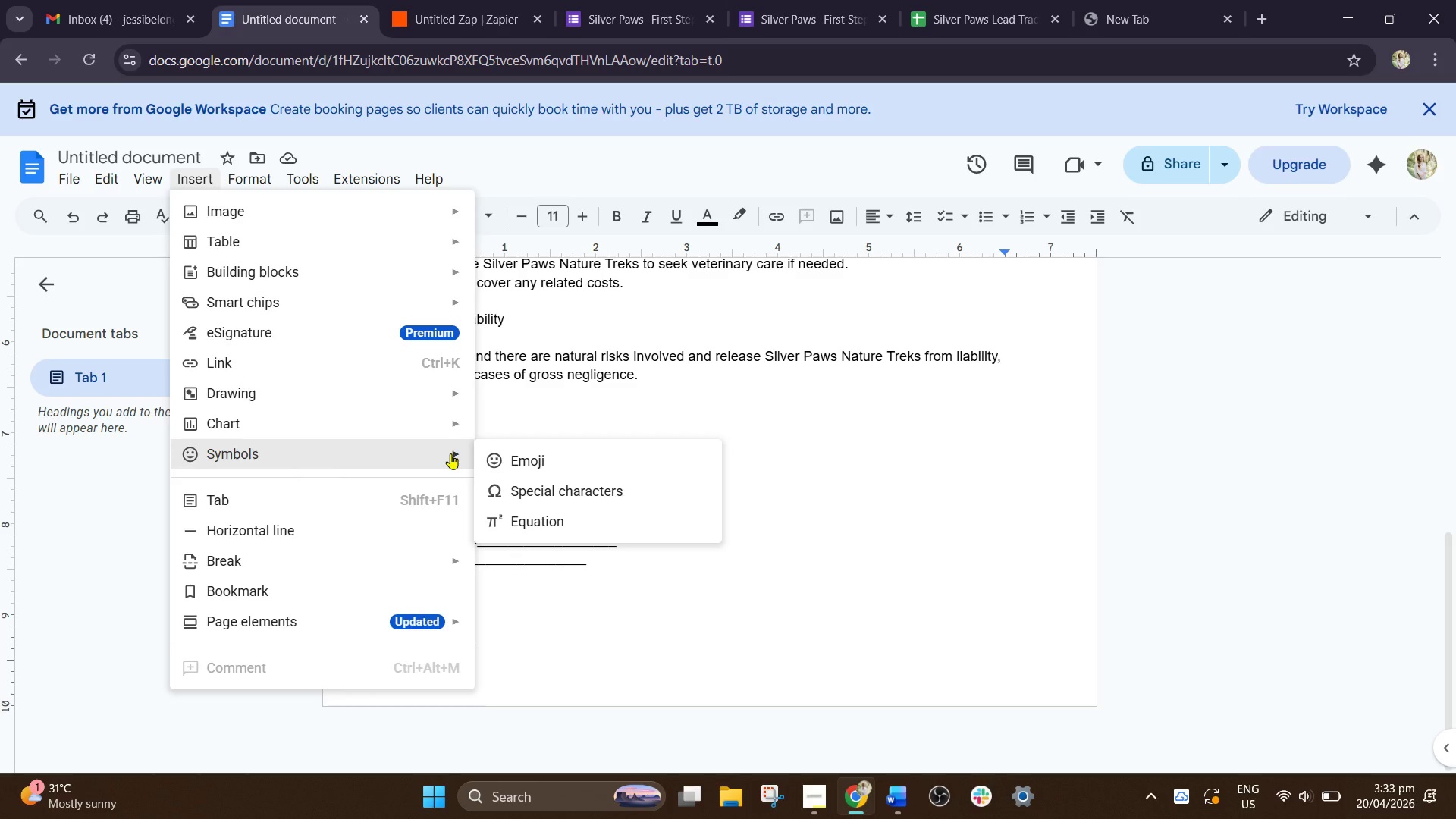 
wait(9.74)
 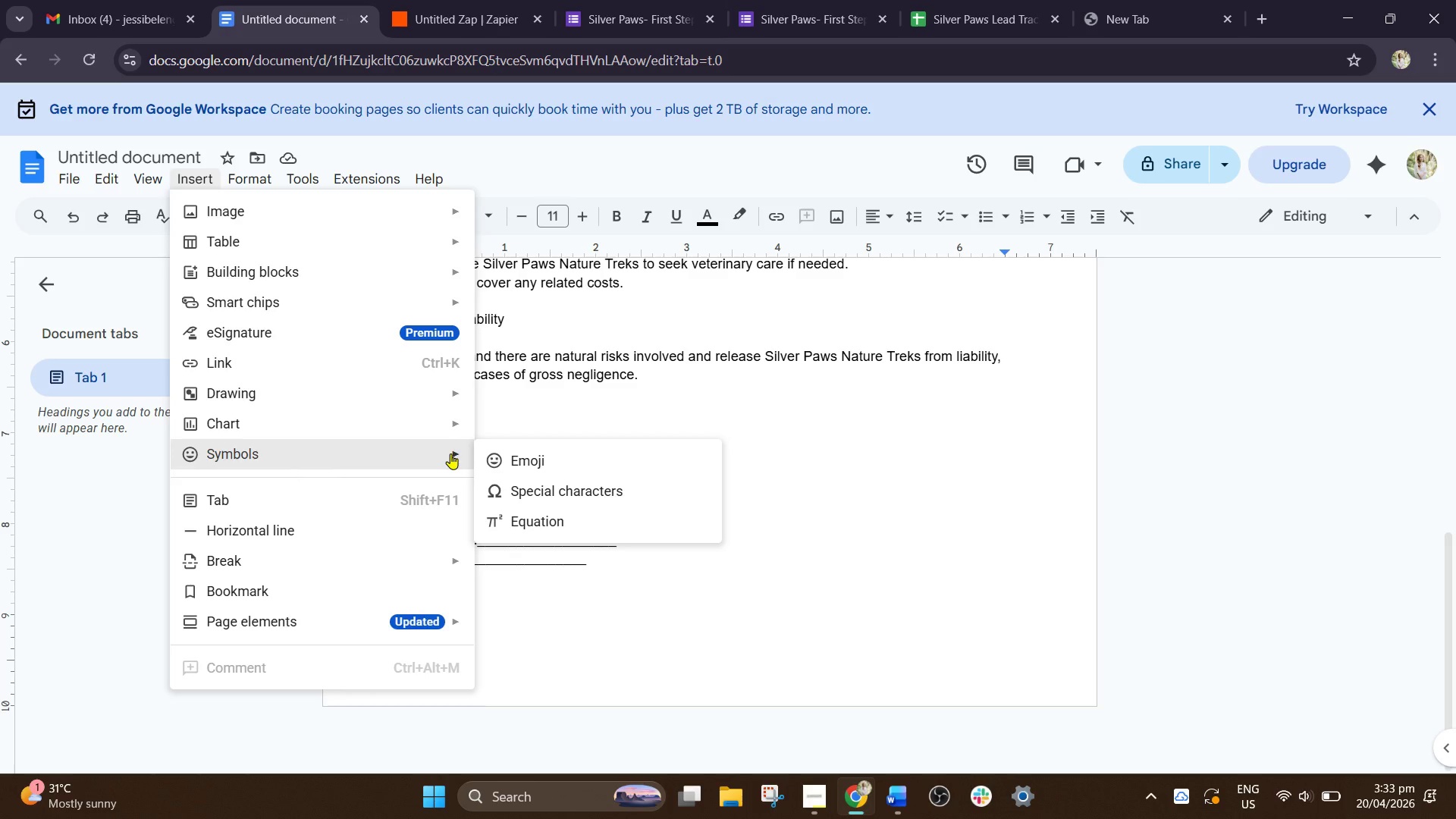 
mouse_move([434, 588])
 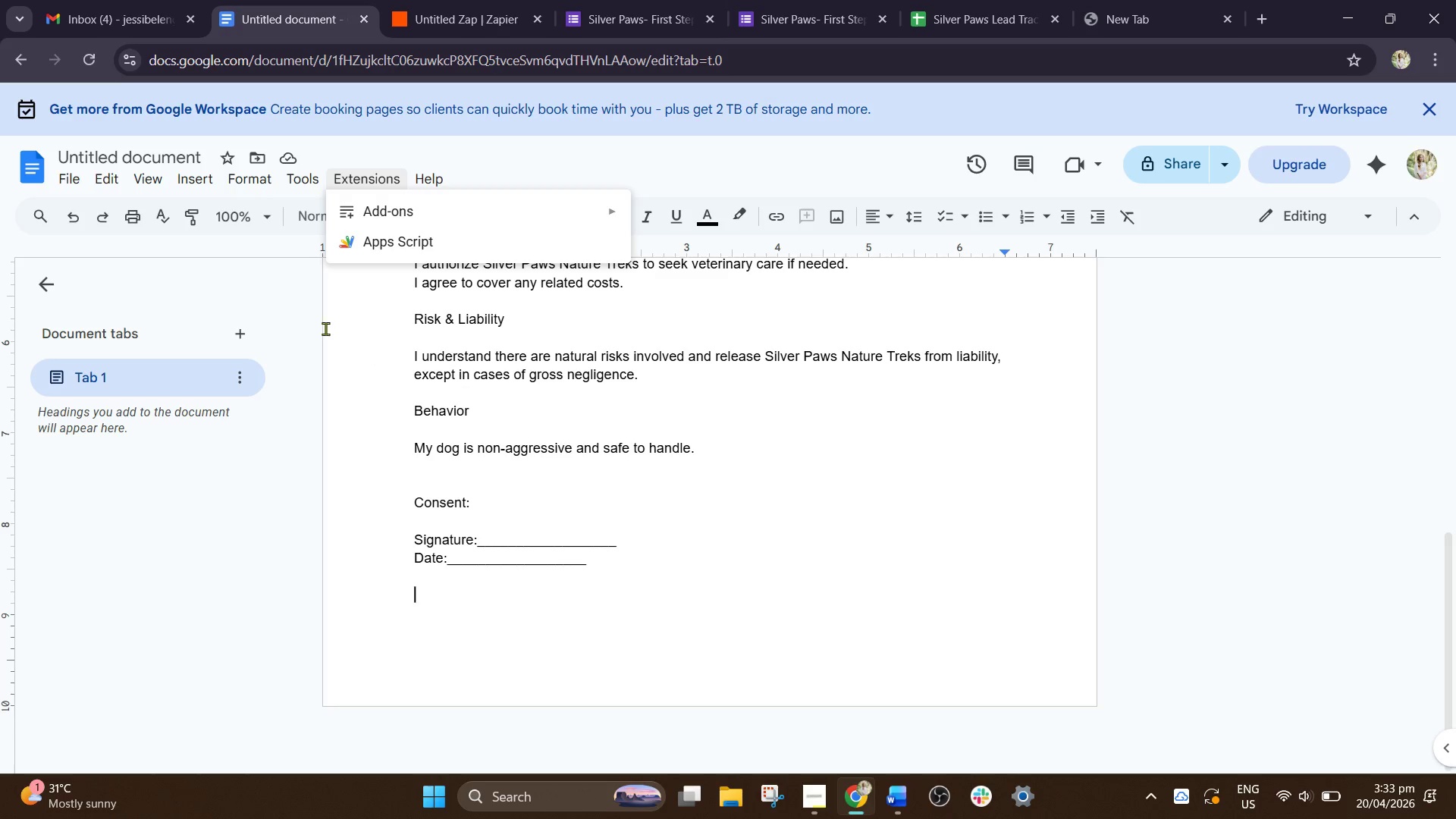 
wait(5.75)
 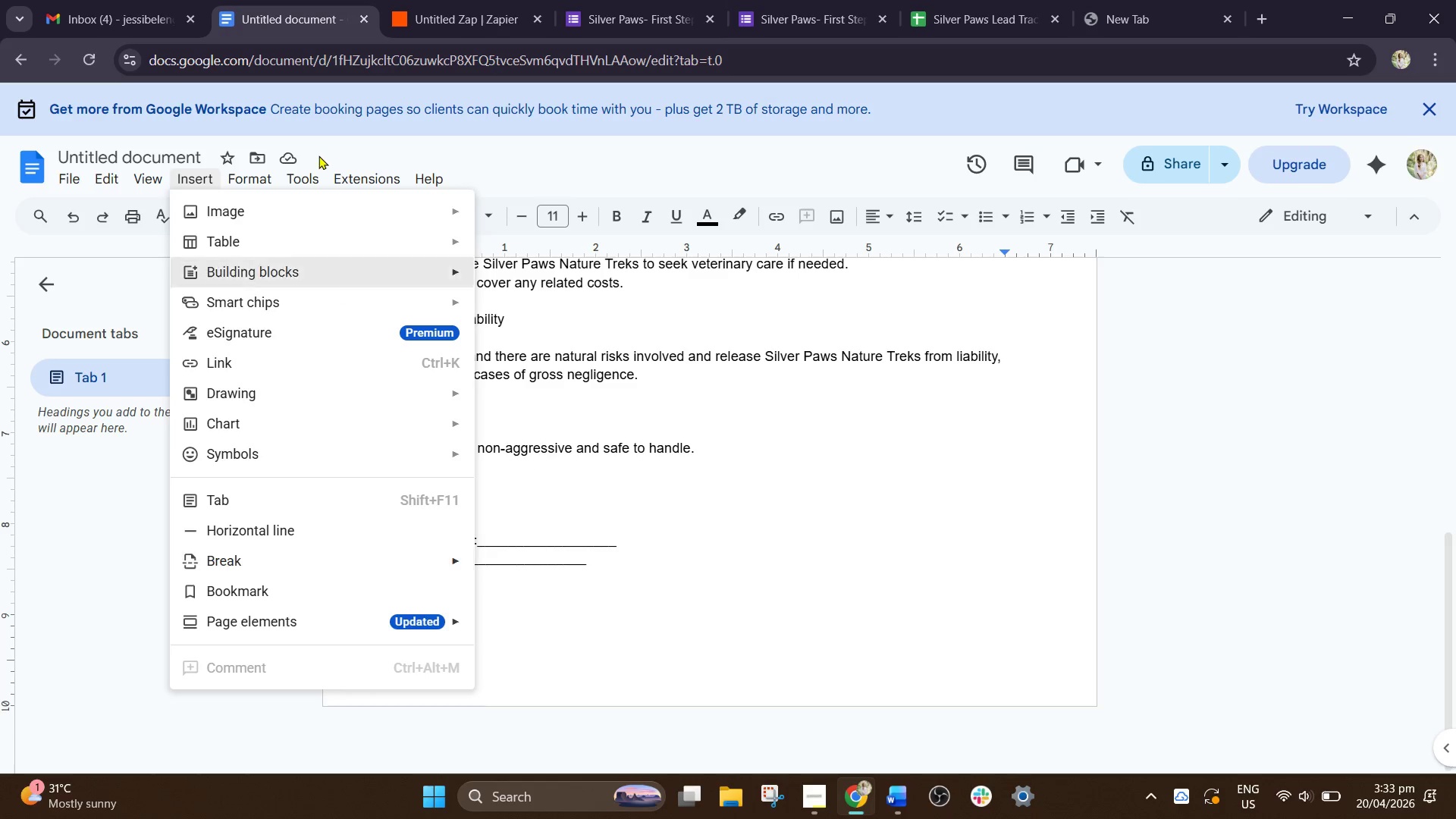 
left_click([976, 0])
 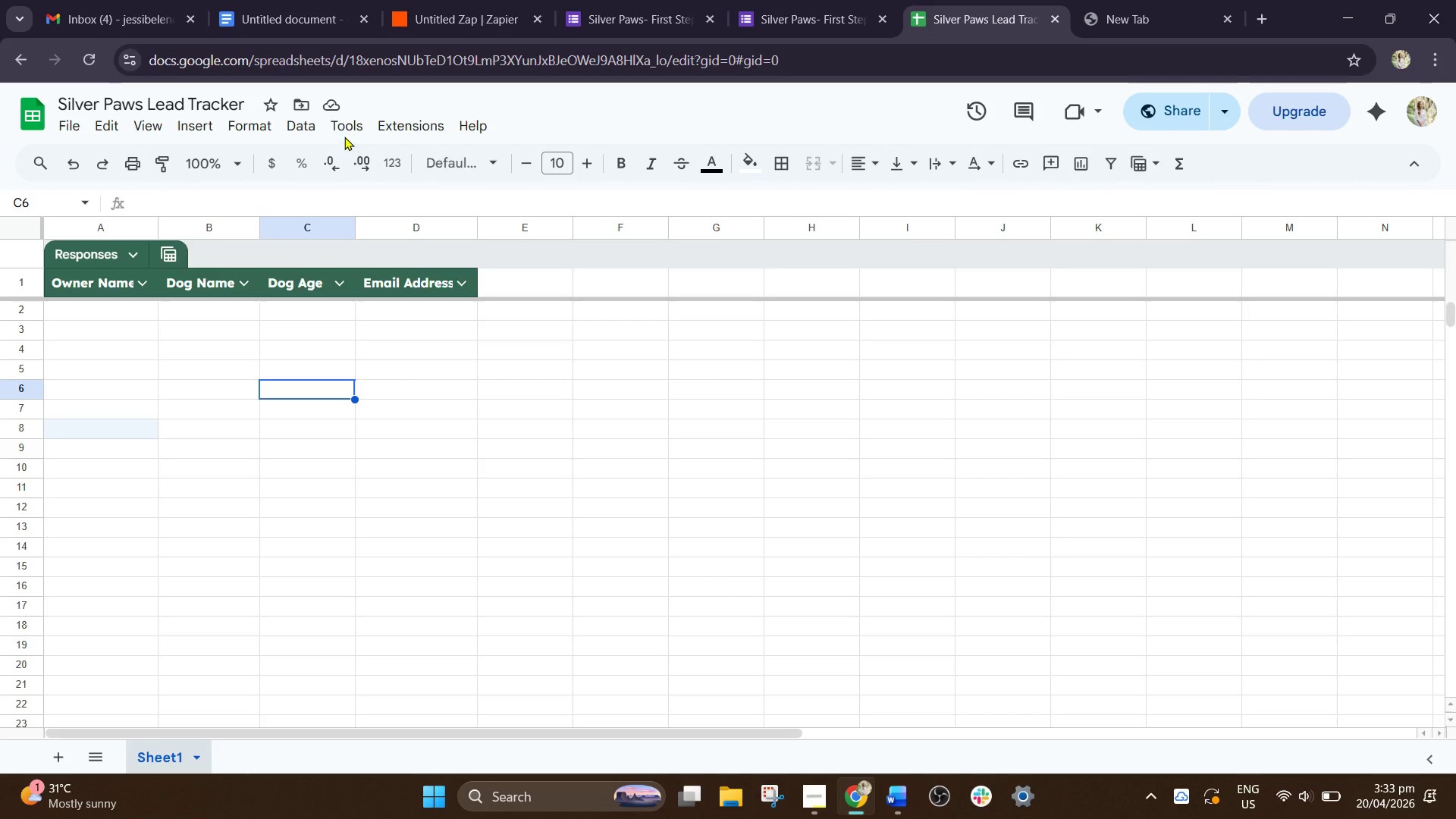 
left_click([192, 122])
 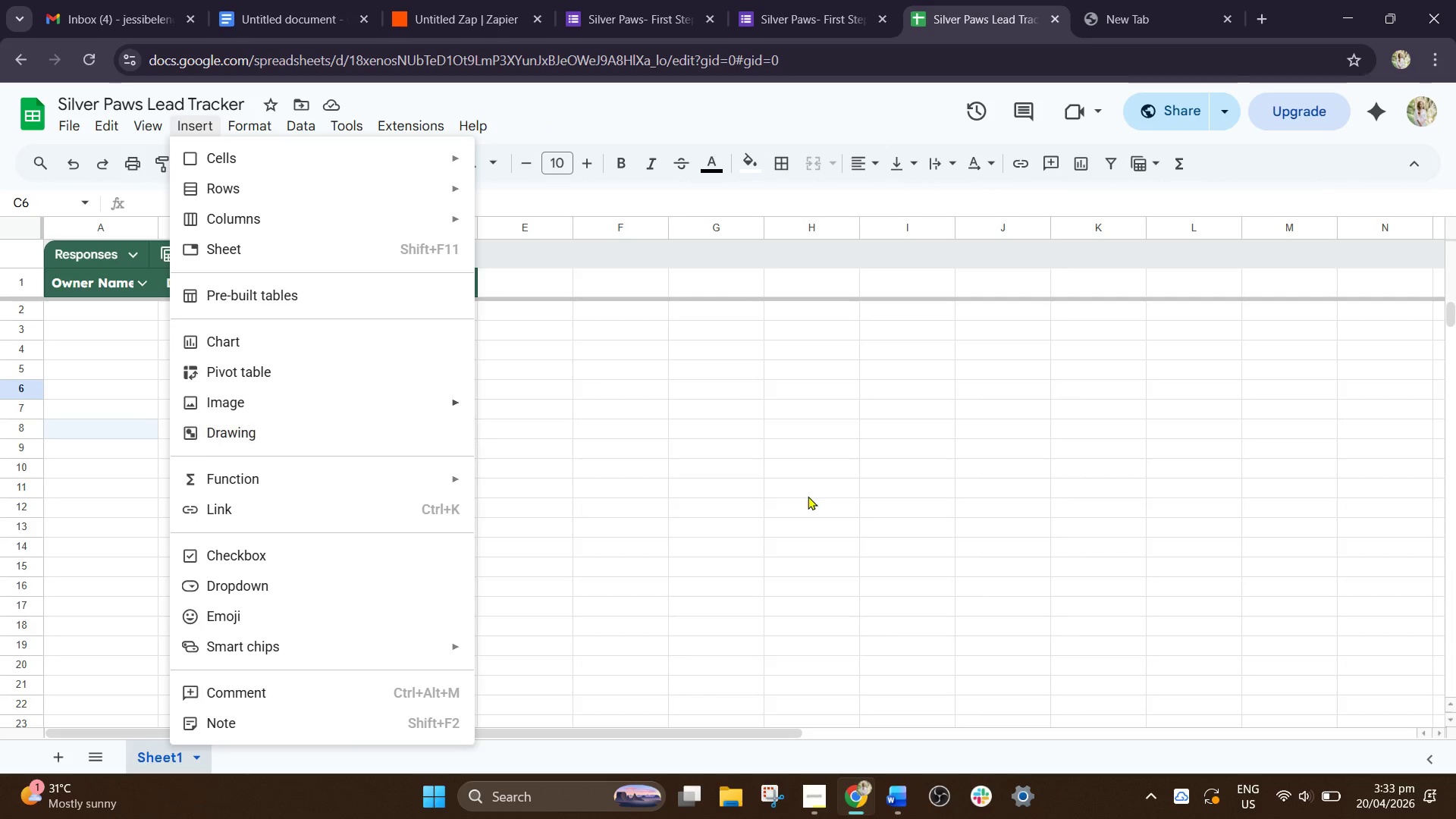 
left_click([484, 325])
 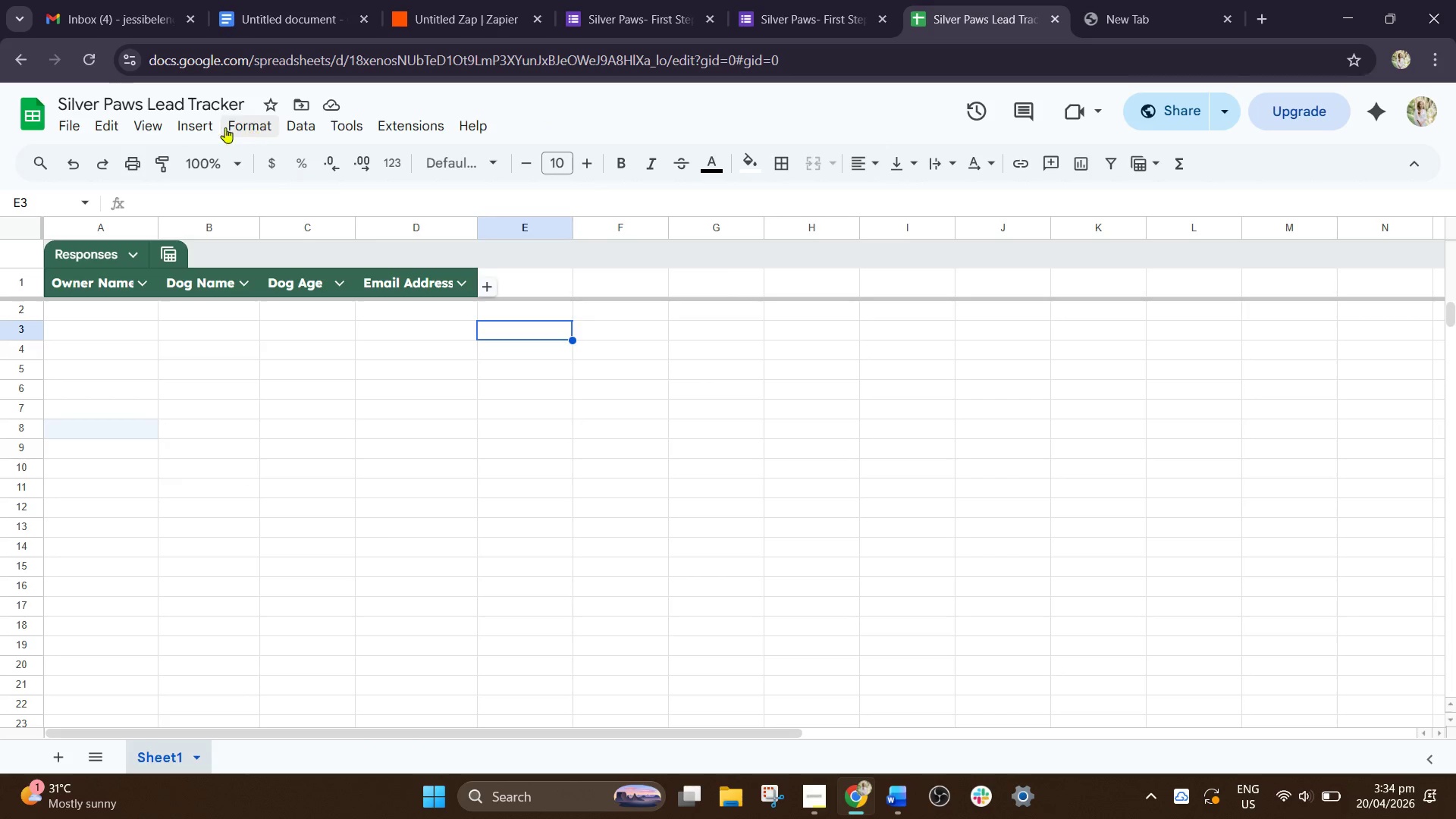 
left_click([206, 127])
 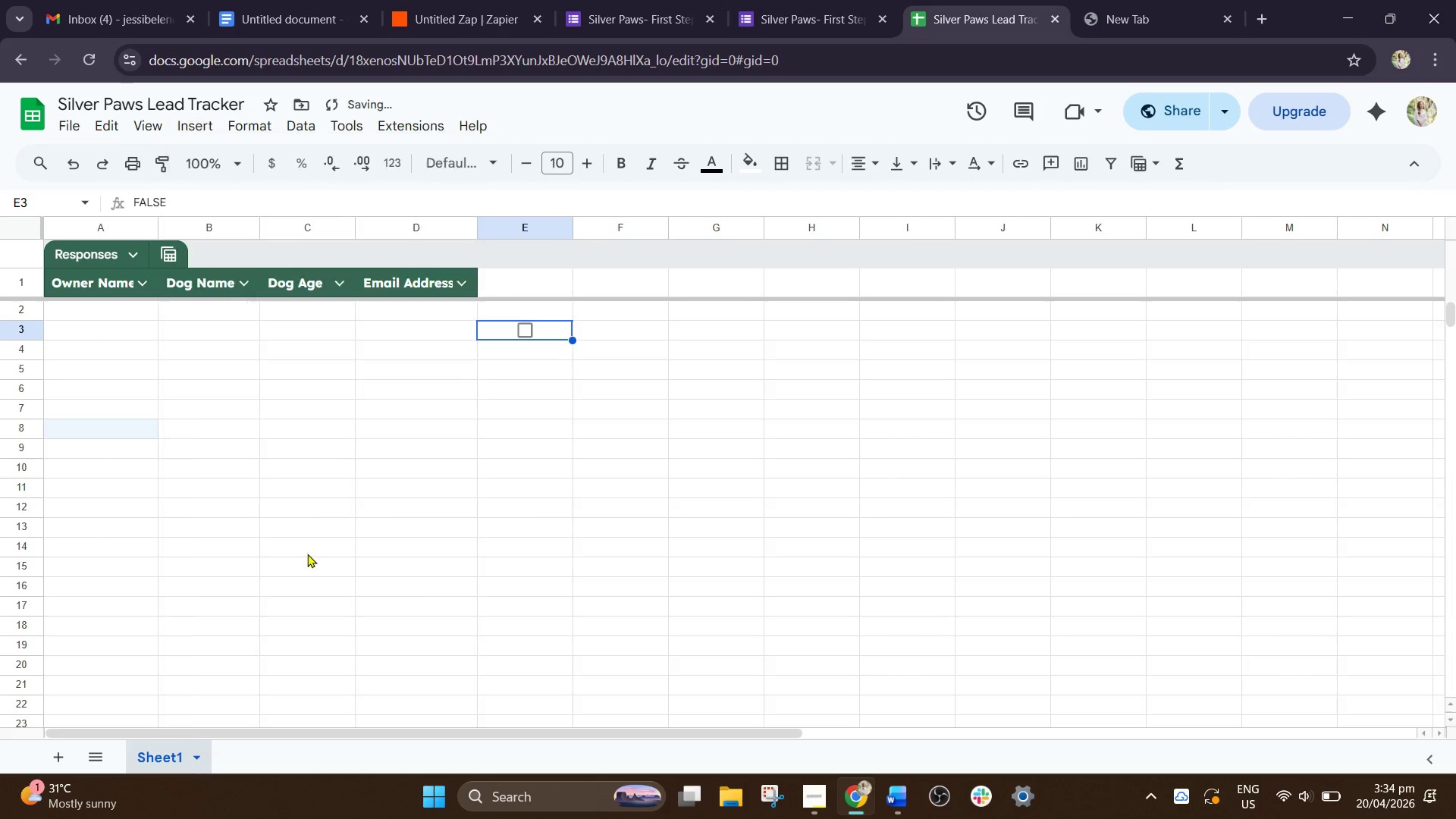 
left_click([536, 334])
 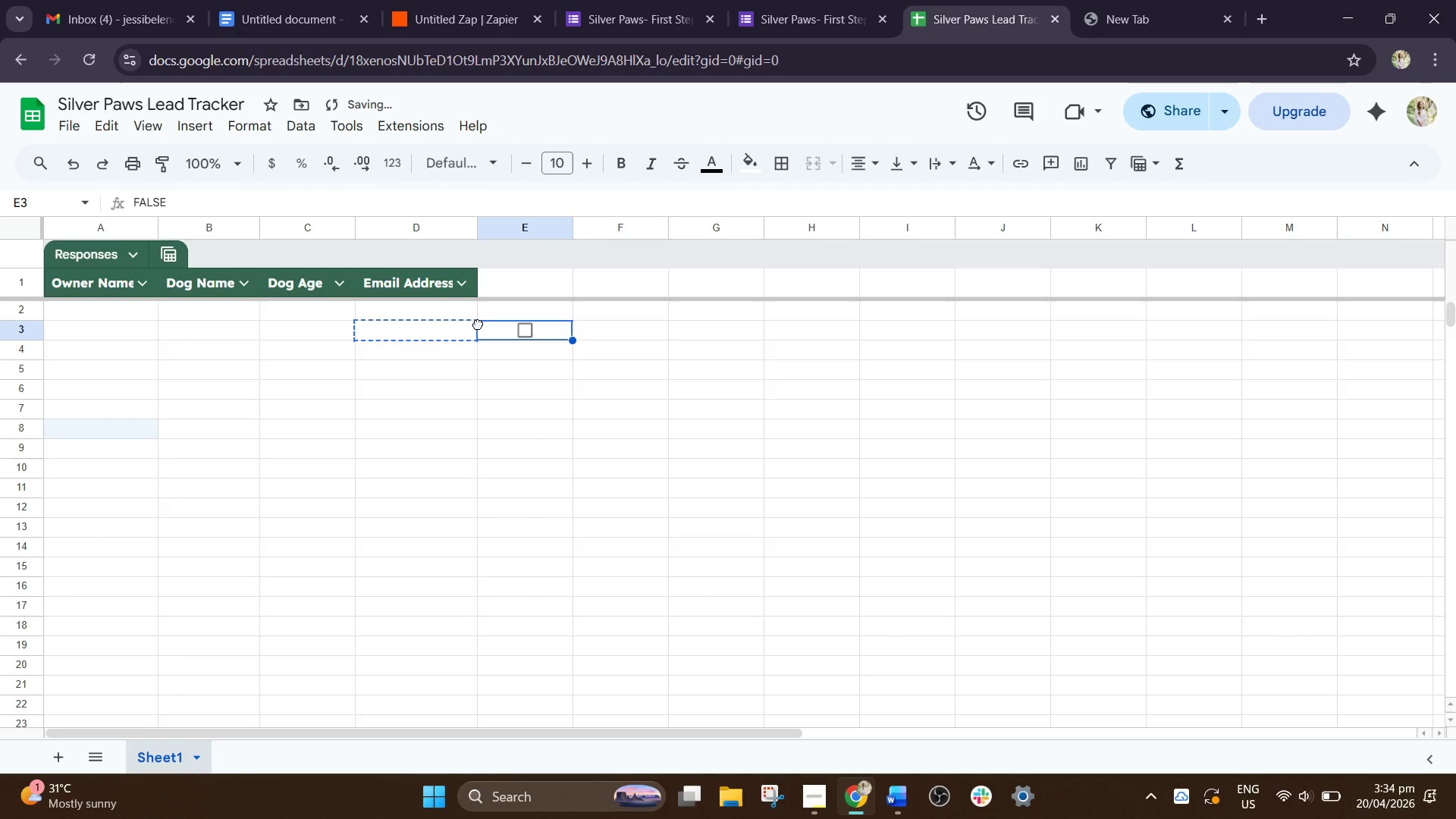 
left_click_drag(start_coordinate=[538, 323], to_coordinate=[478, 324])
 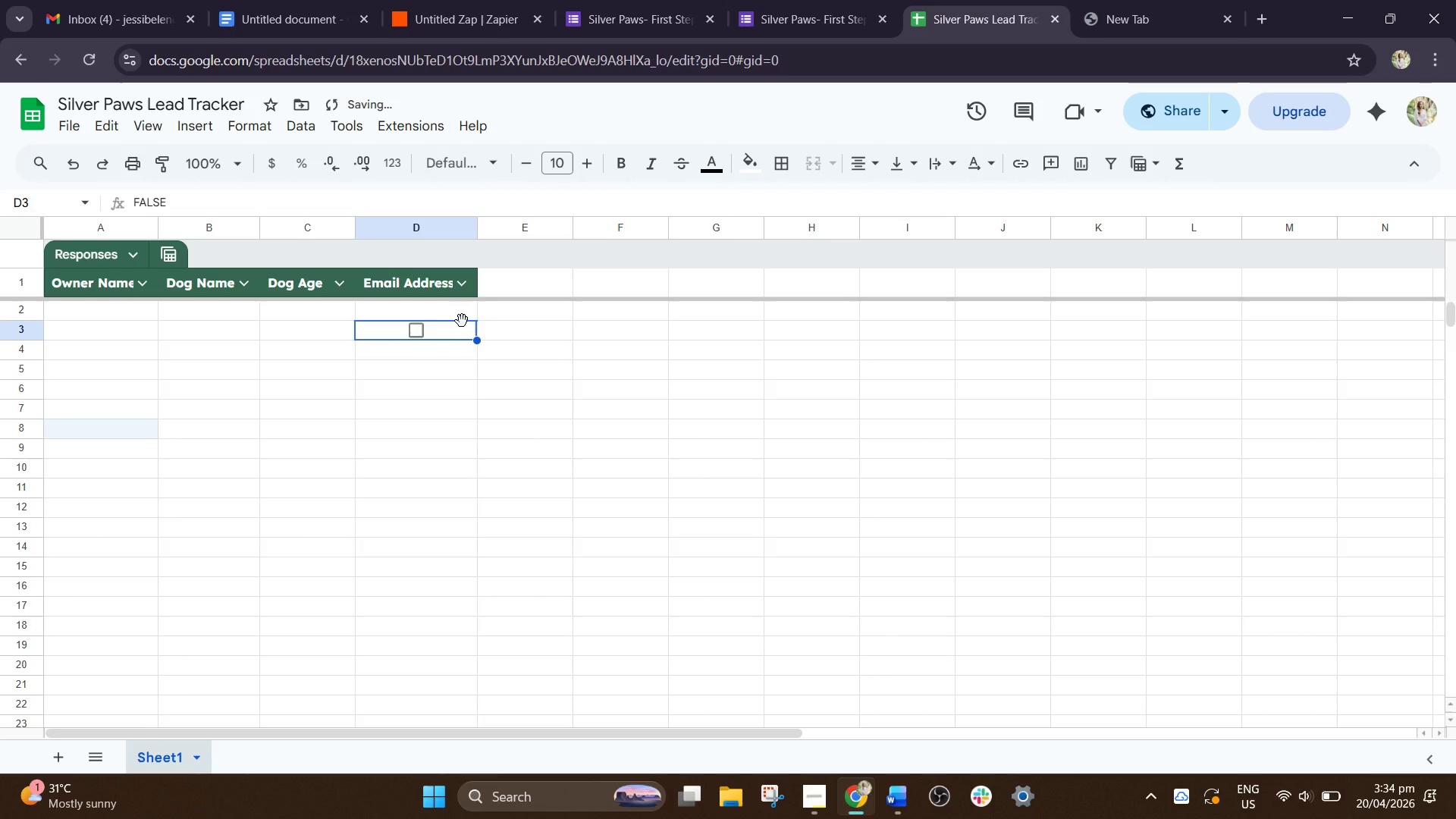 
hold_key(key=ControlLeft, duration=0.41)
 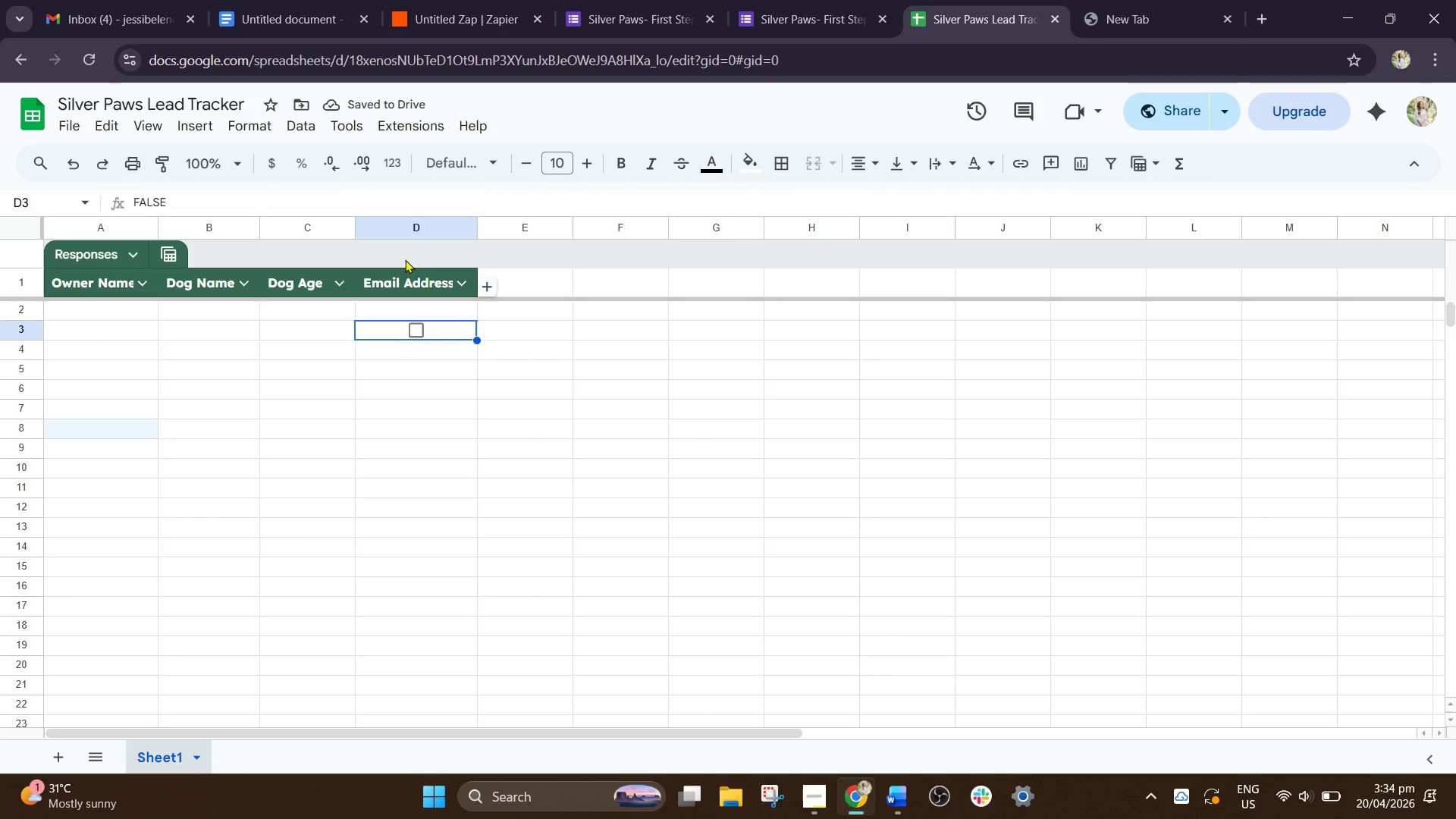 
key(Control+X)
 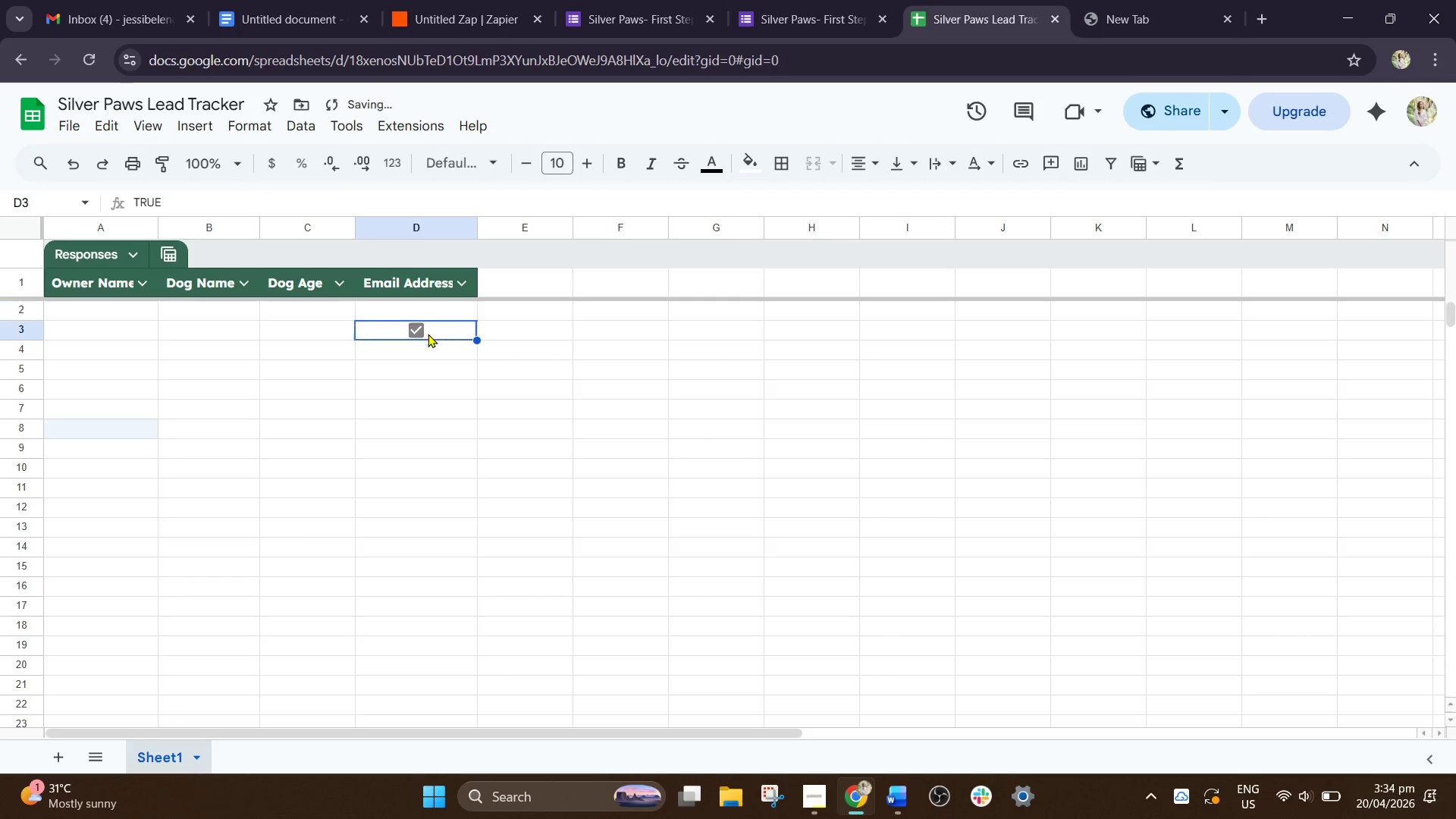 
triple_click([428, 334])
 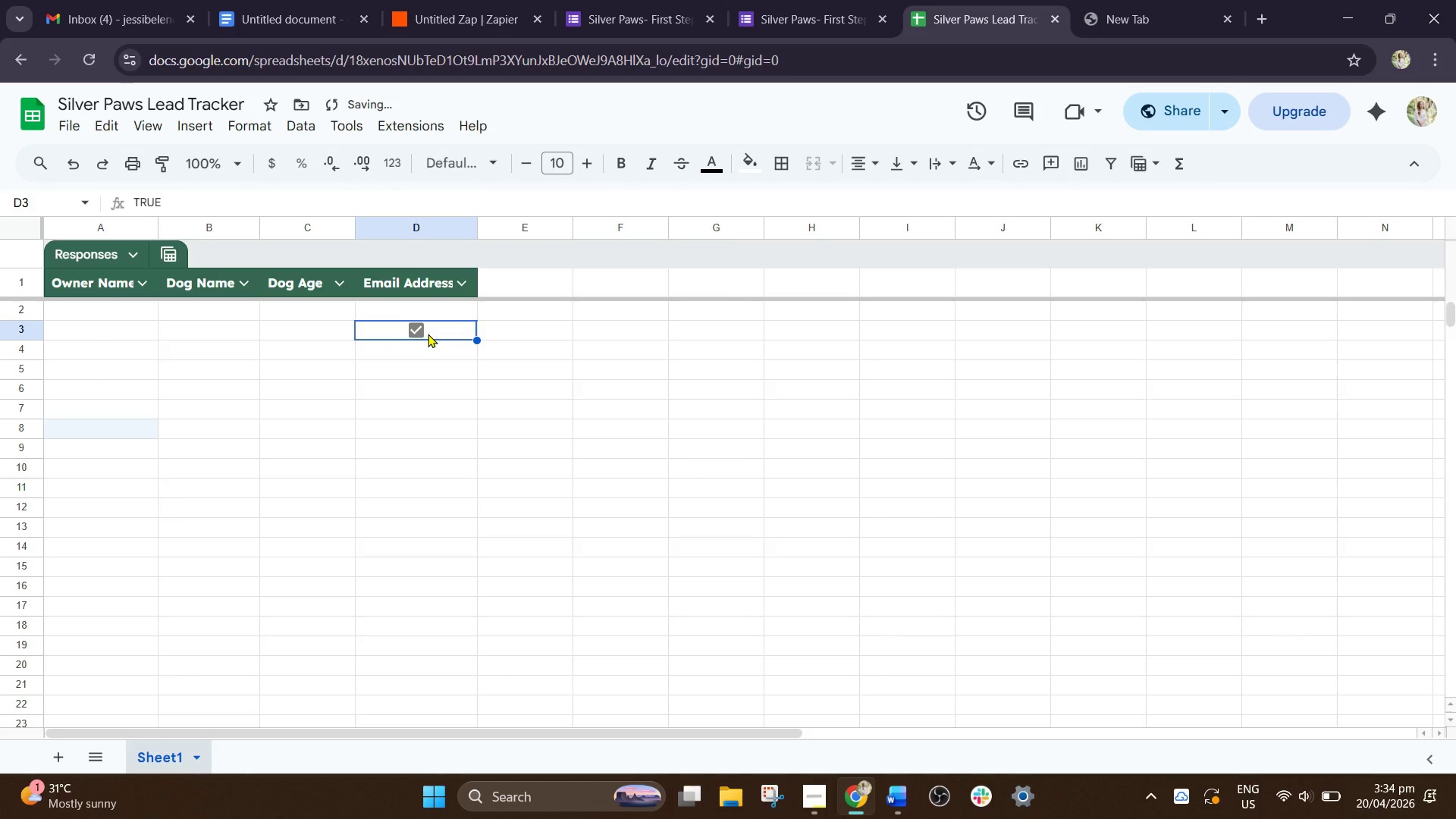 
key(Control+C)
 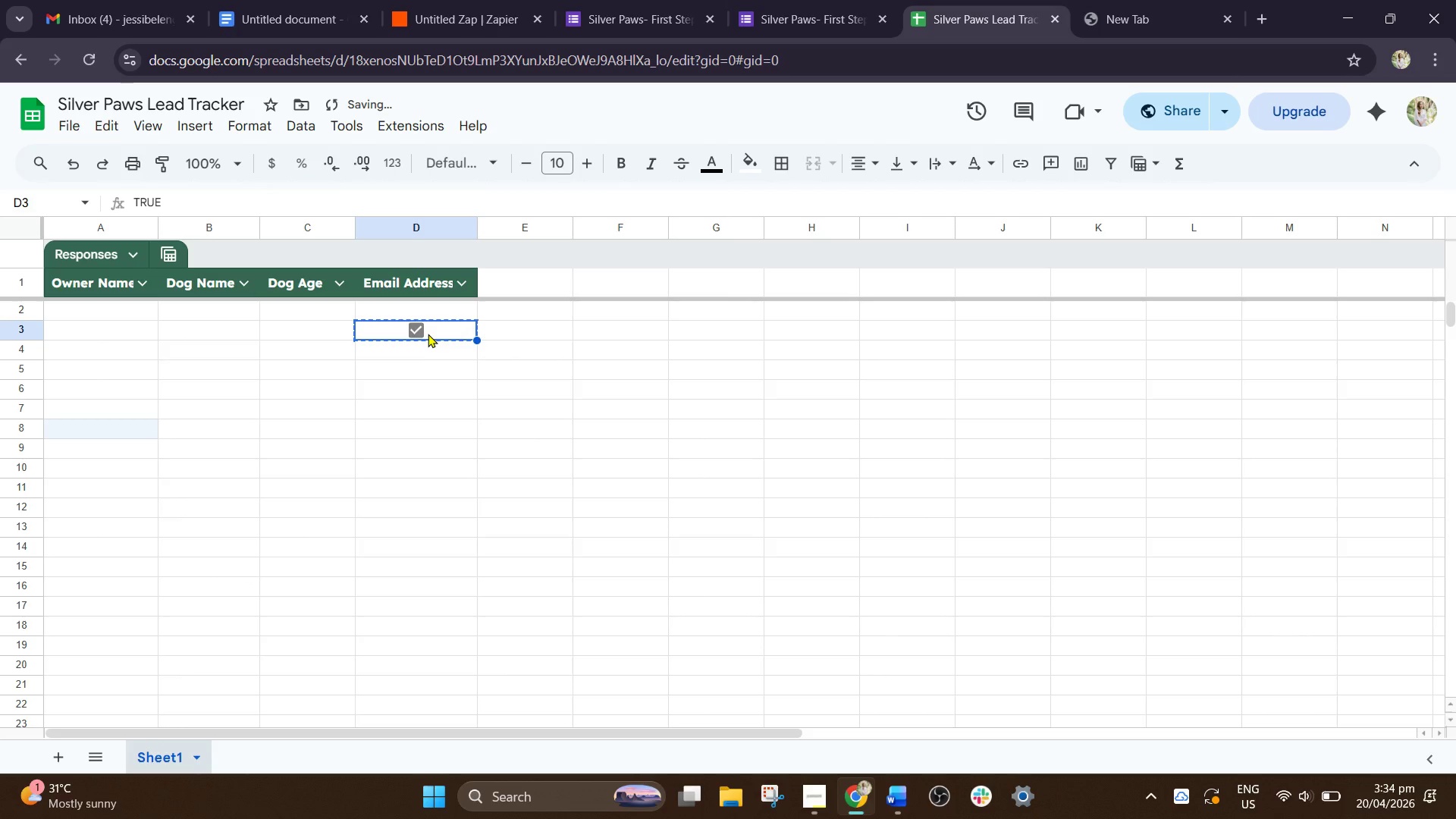 
key(Control+C)
 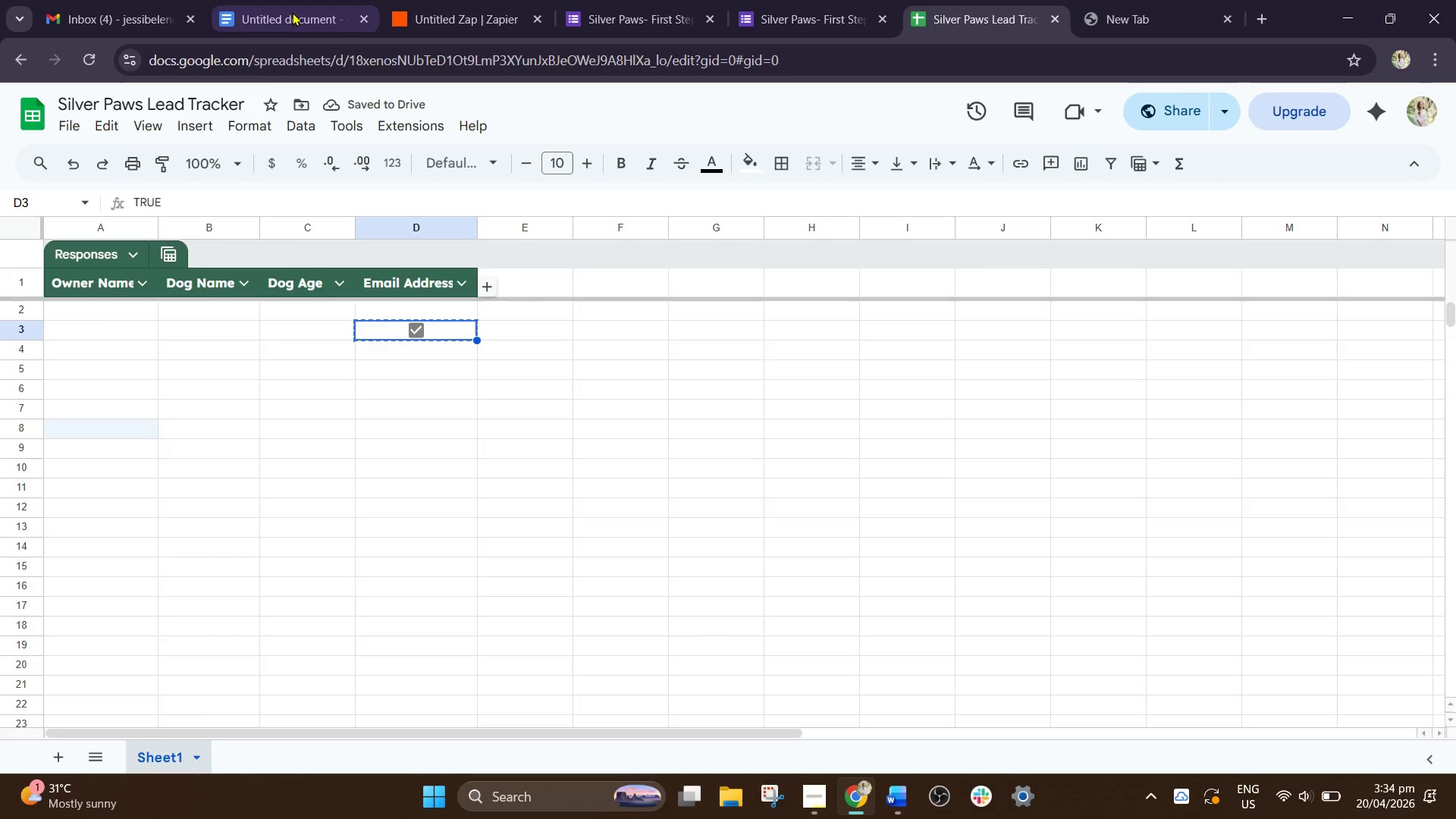 
left_click([289, 5])
 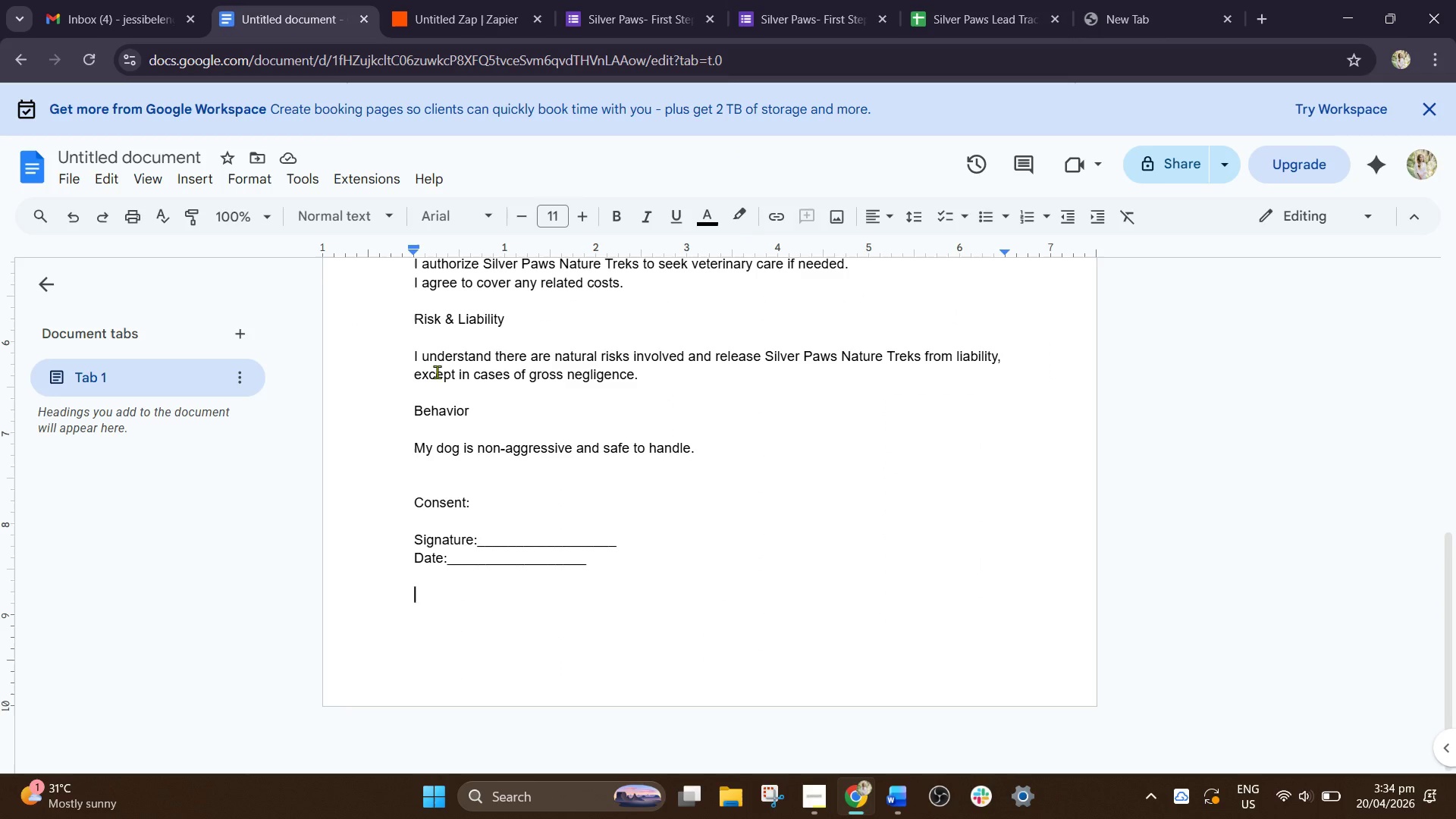 
key(Control+V)
 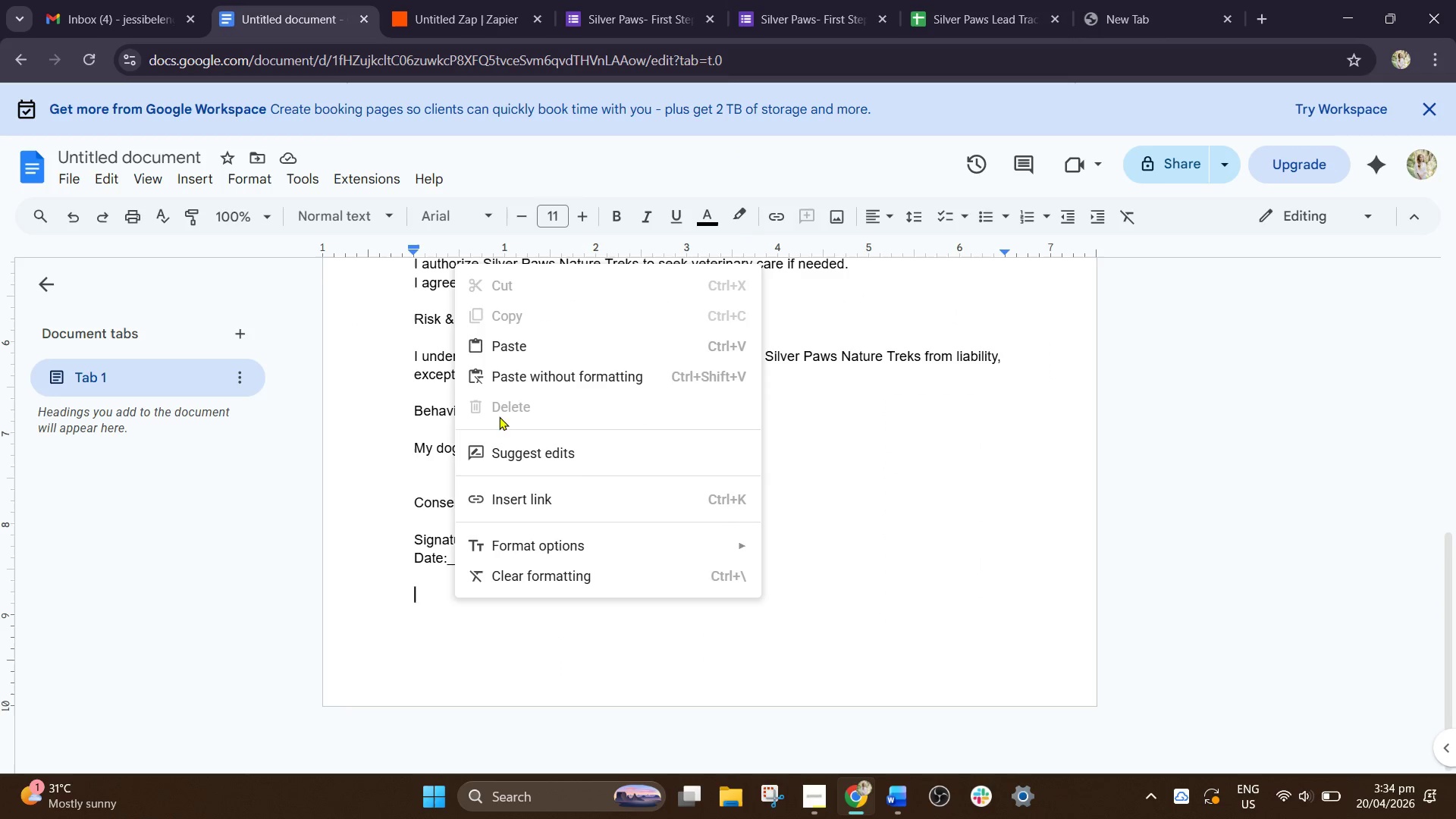 
left_click([513, 352])
 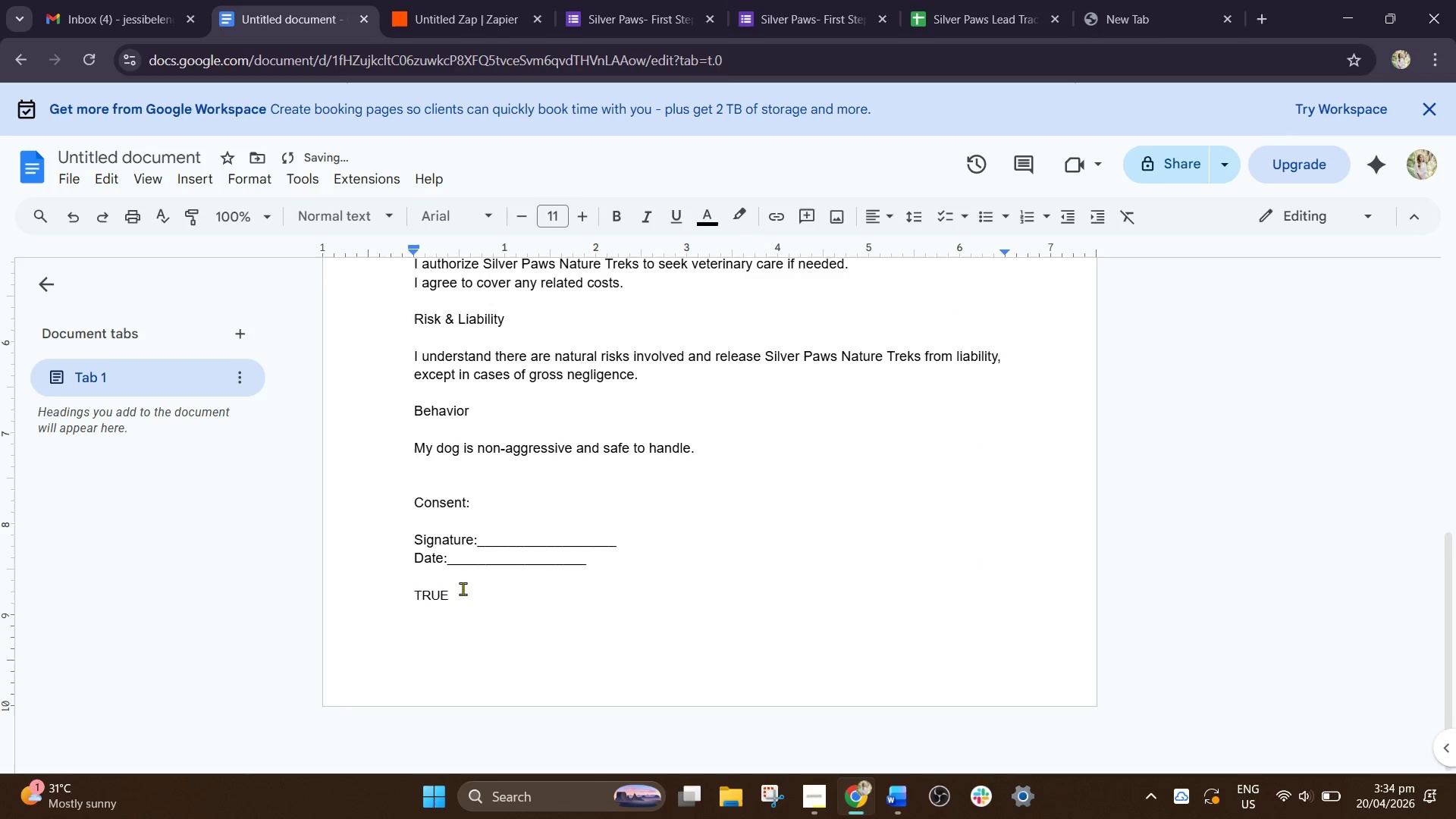 
left_click_drag(start_coordinate=[462, 593], to_coordinate=[416, 596])
 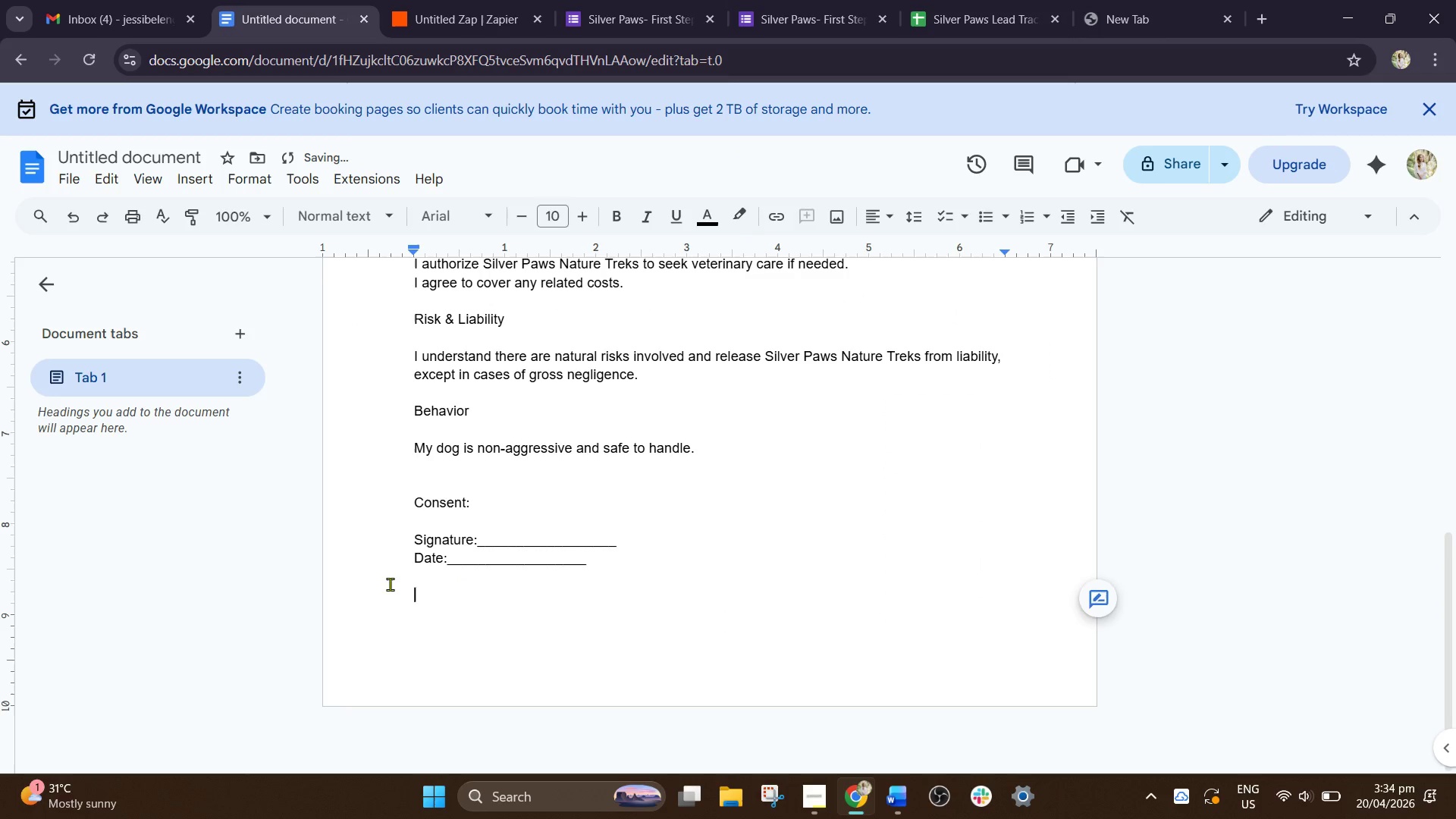 
key(Backspace)
 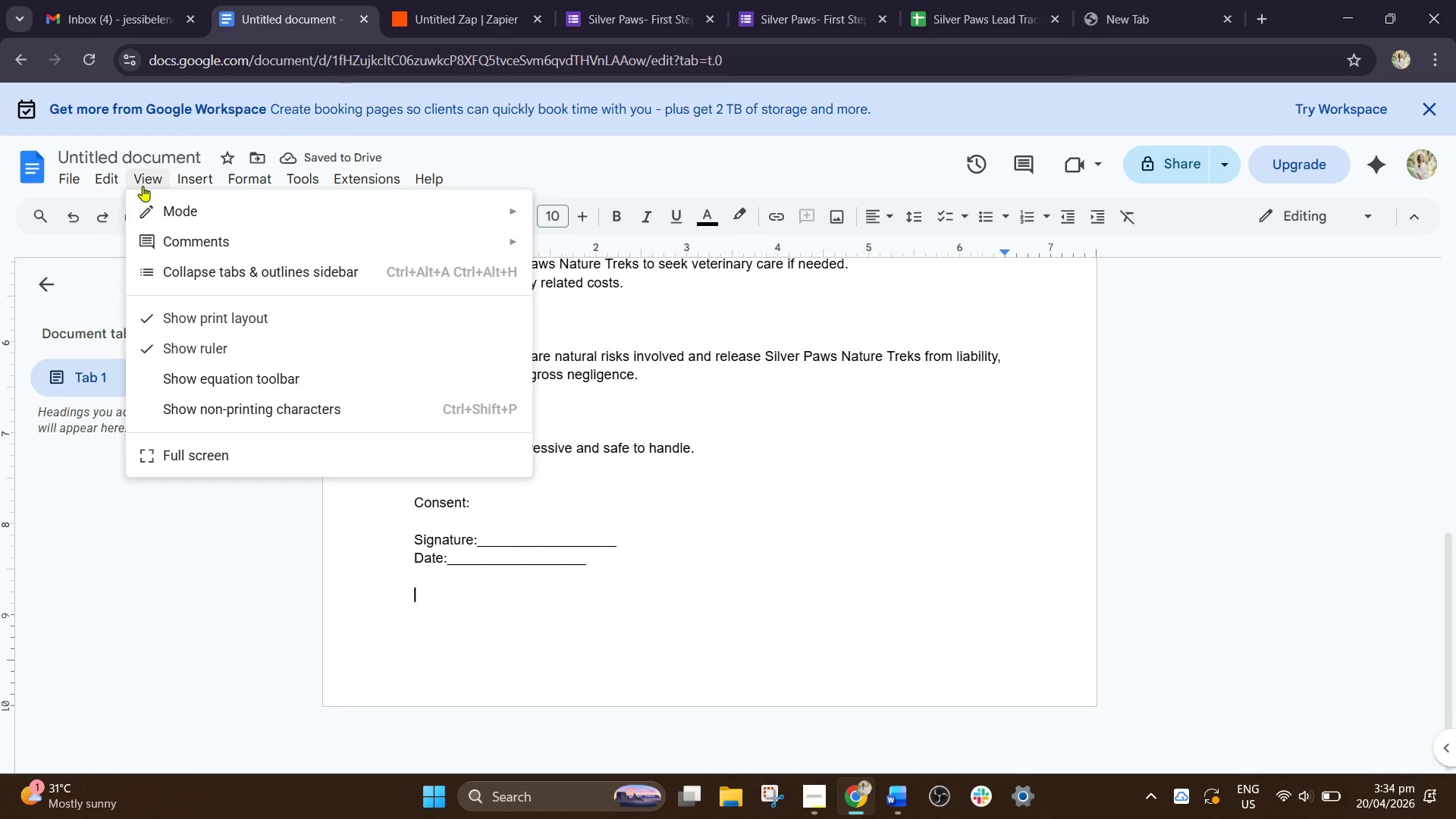 
left_click([186, 186])
 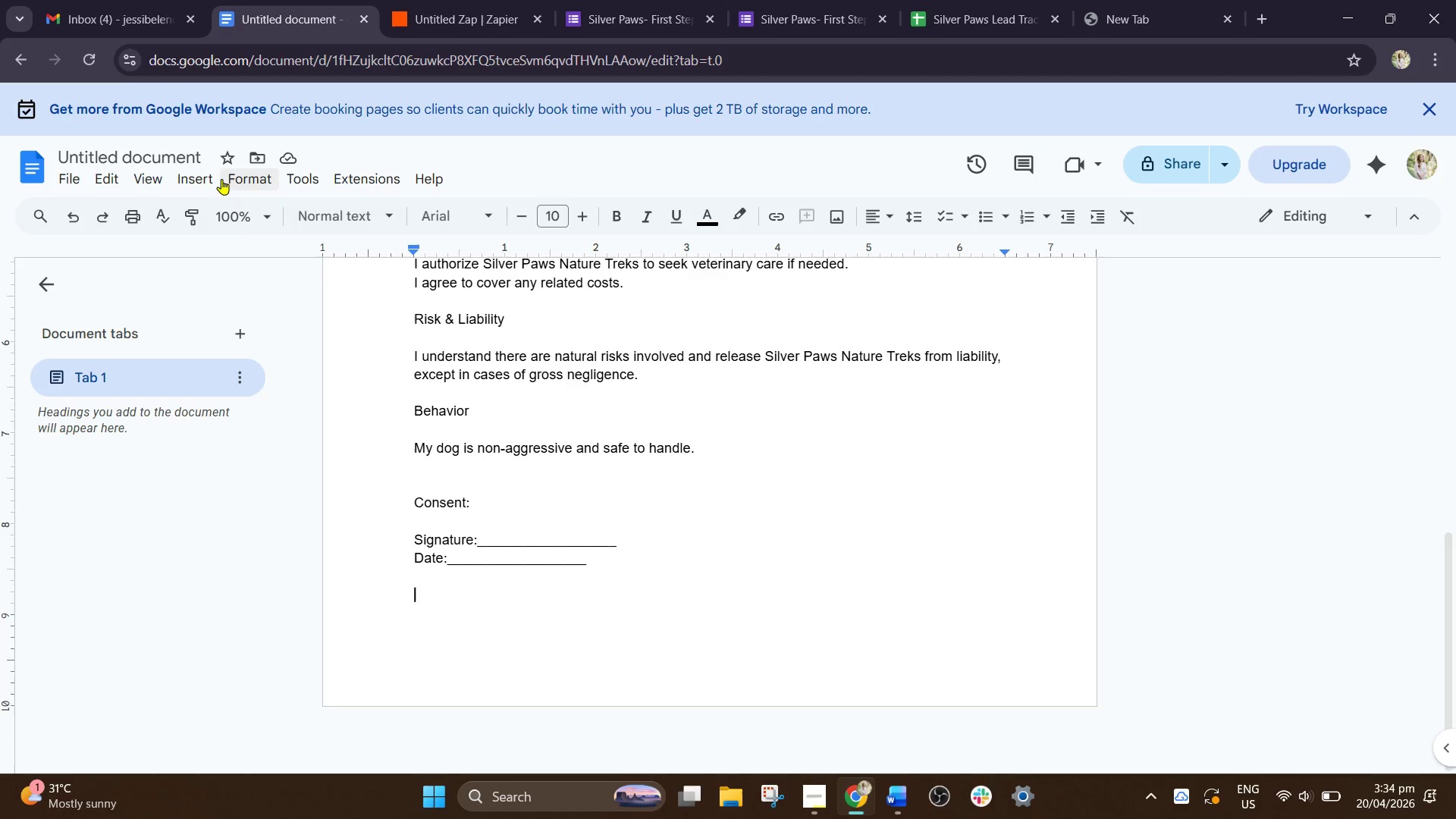 
left_click([217, 180])
 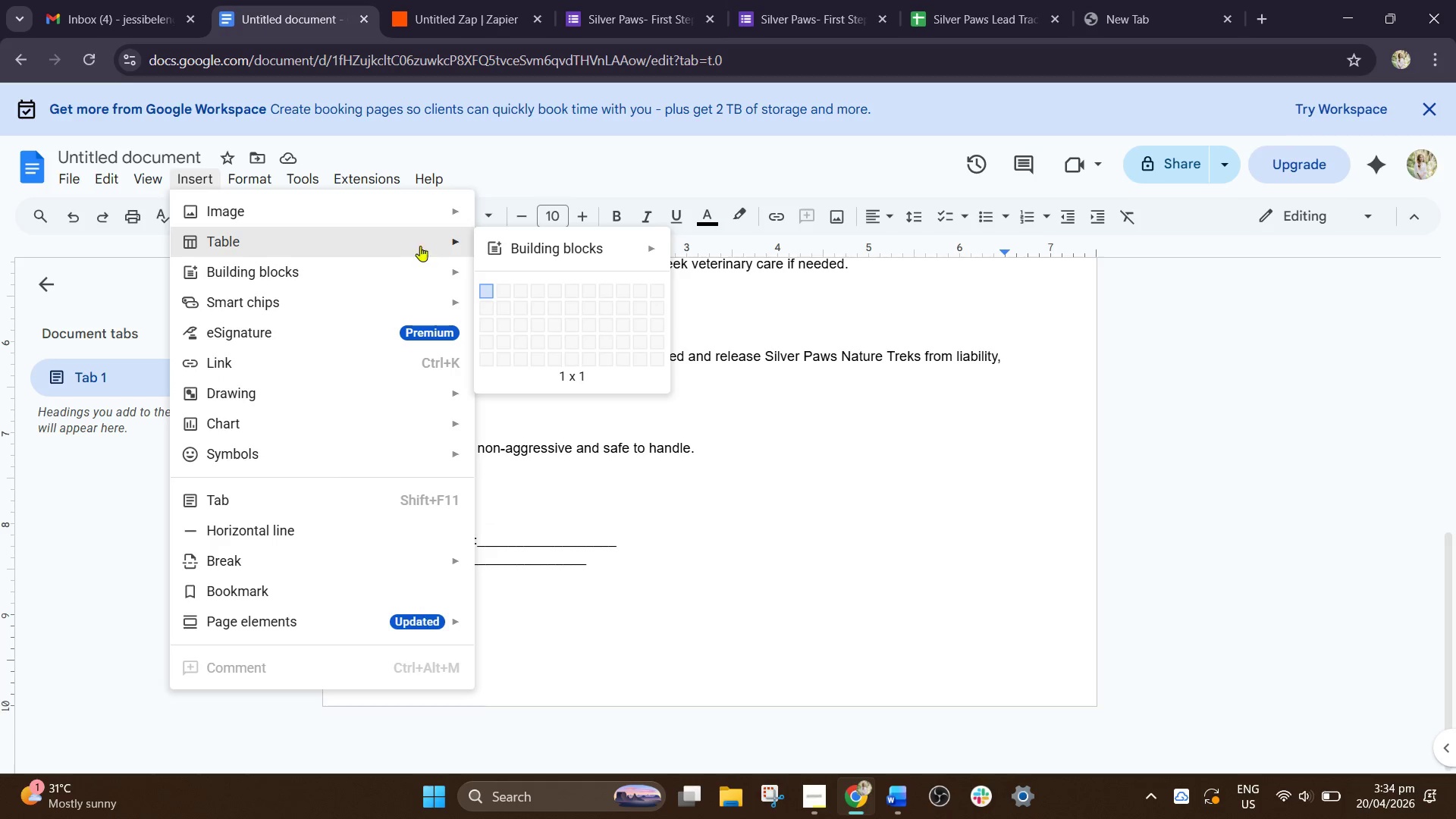 
left_click([483, 293])
 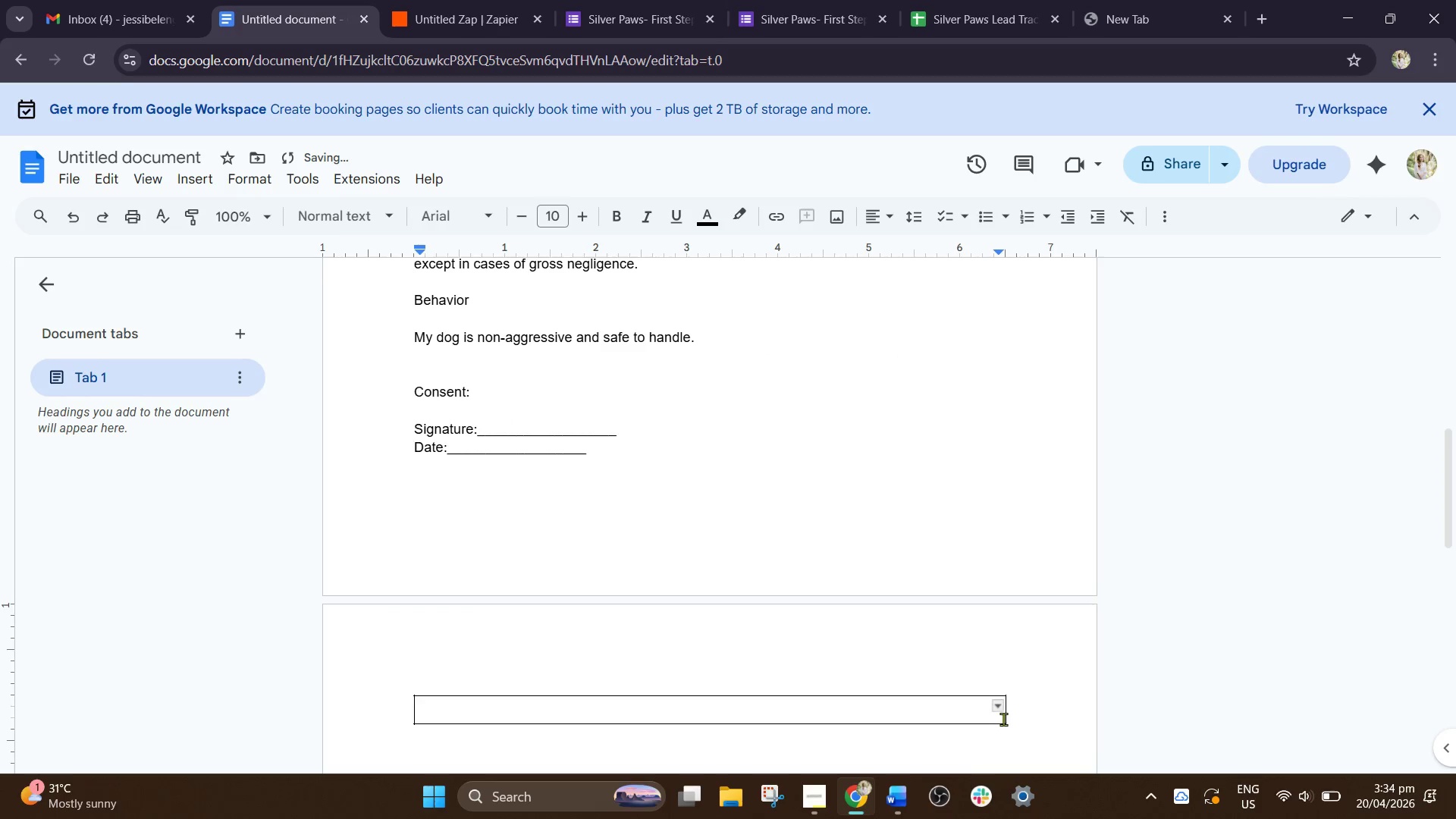 
left_click_drag(start_coordinate=[1006, 719], to_coordinate=[357, 688])
 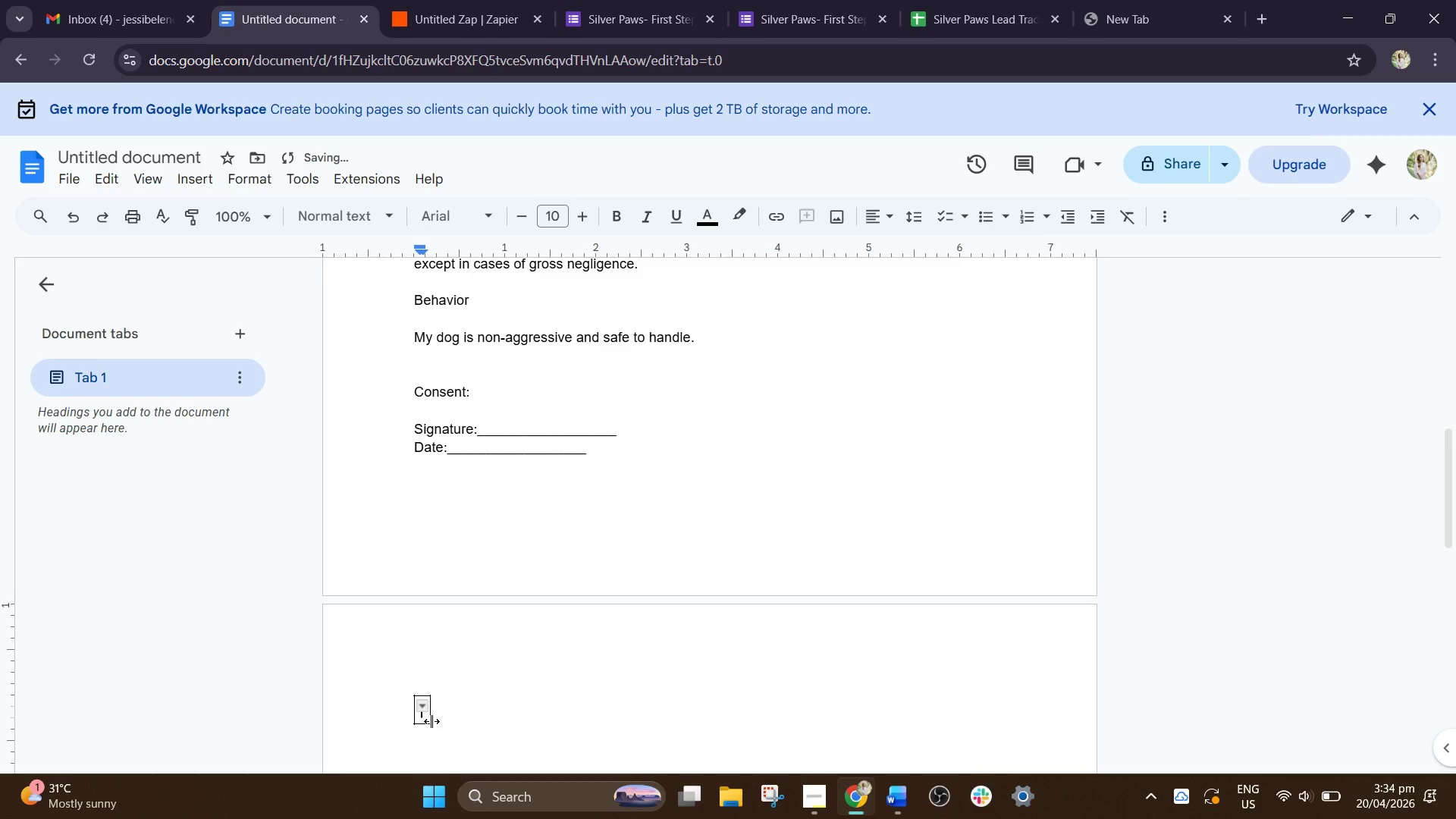 
left_click_drag(start_coordinate=[428, 722], to_coordinate=[431, 716])
 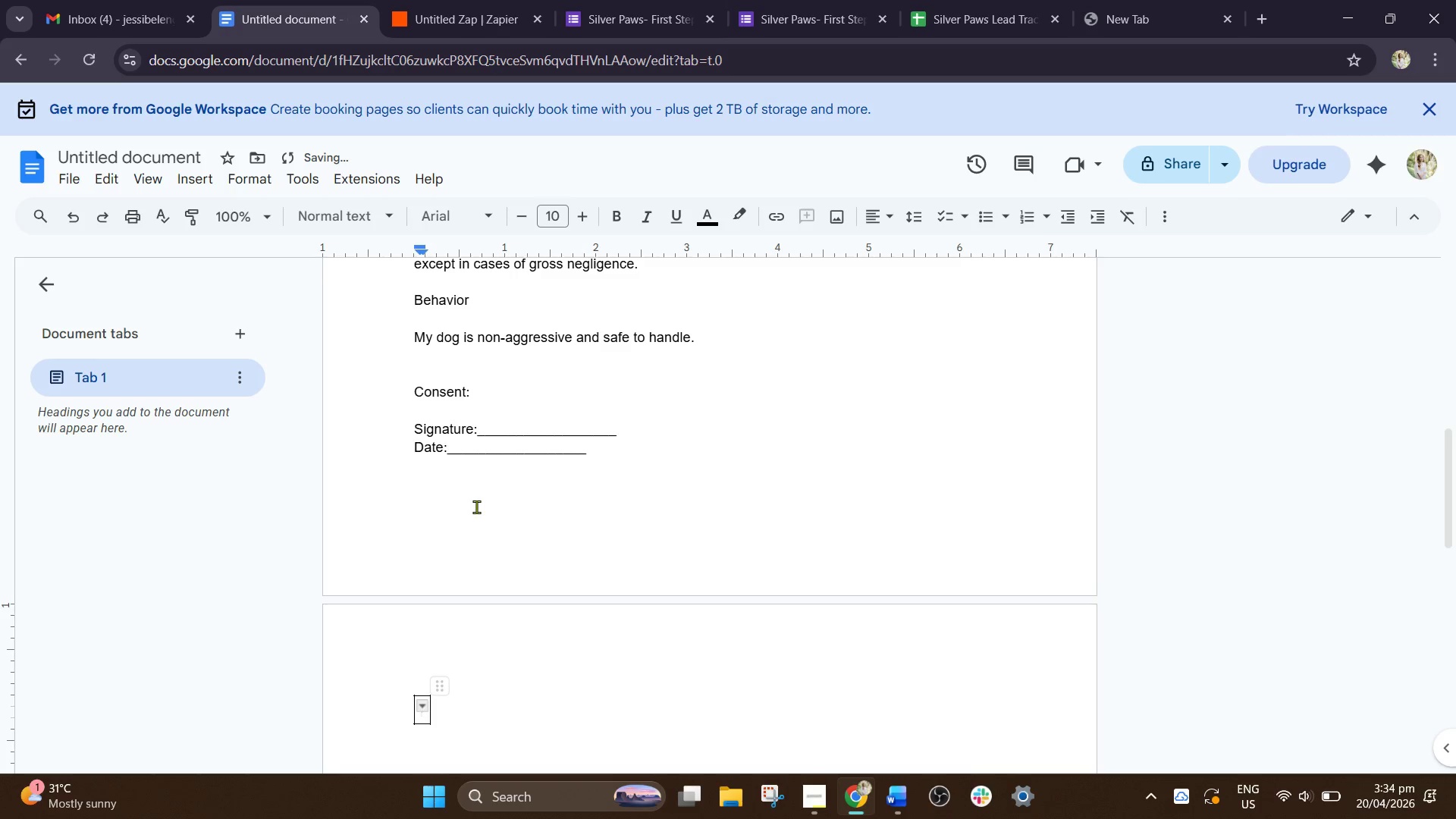 
left_click([476, 507])
 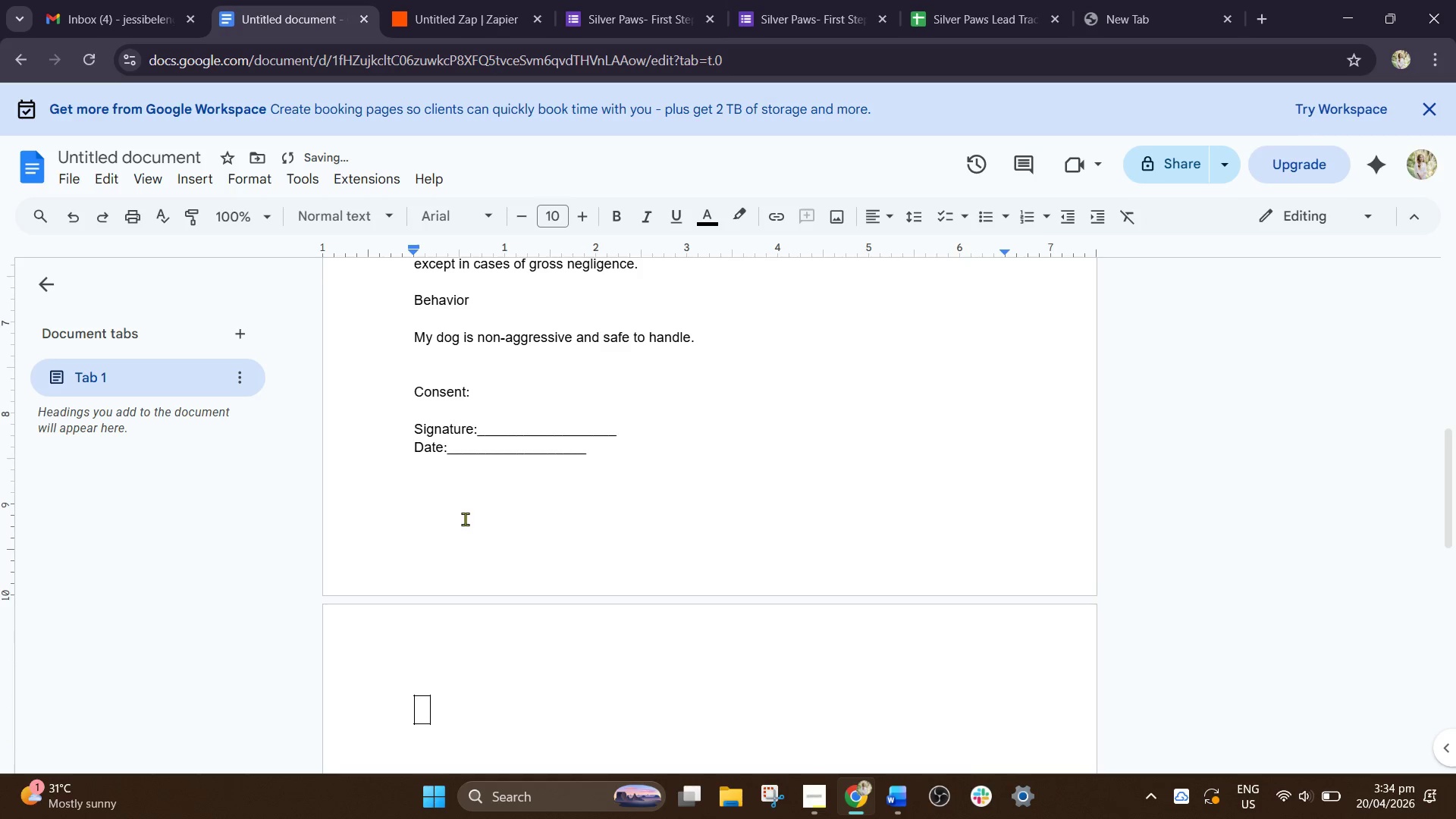 
key(Backspace)
 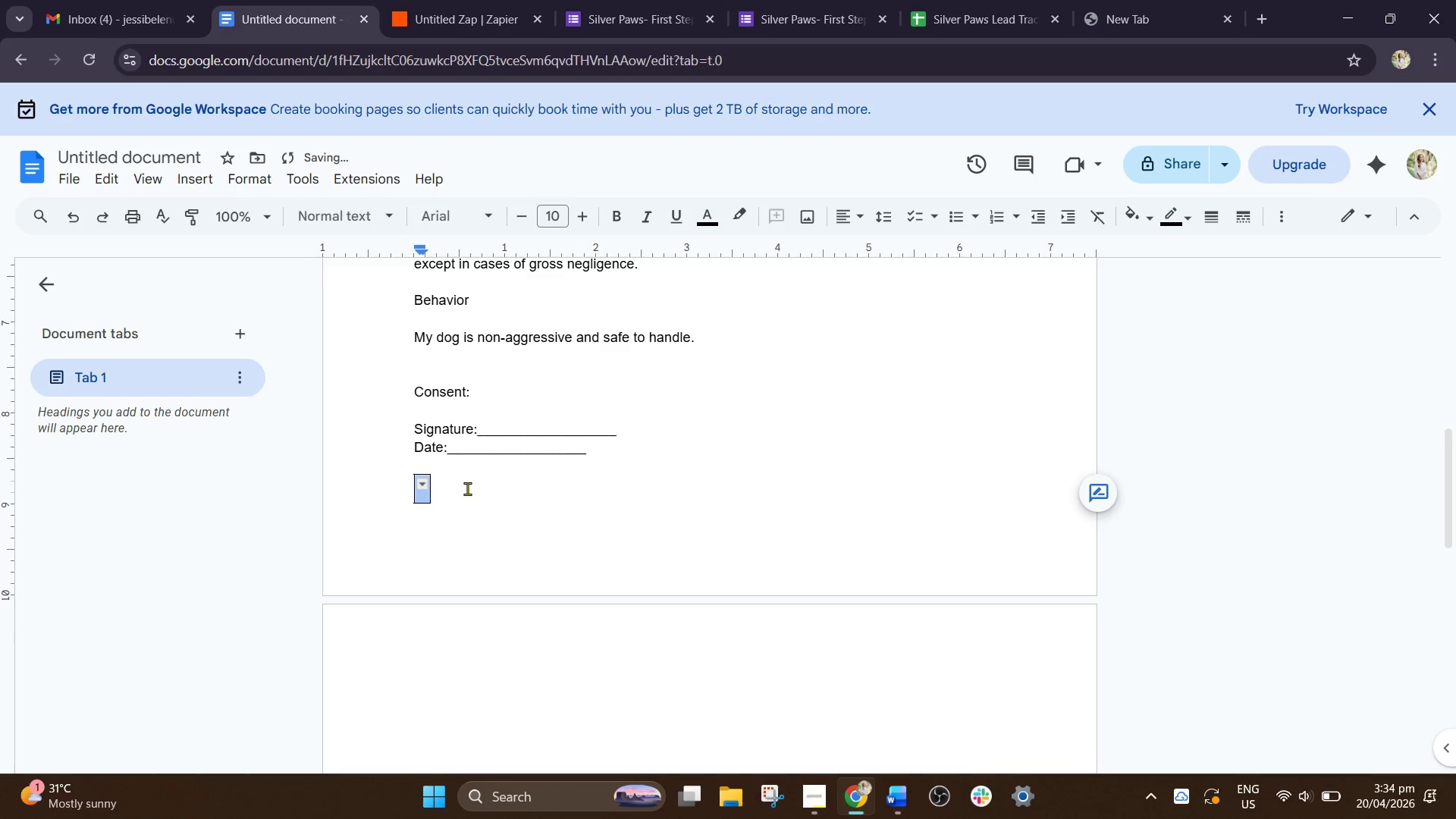 
left_click_drag(start_coordinate=[466, 489], to_coordinate=[466, 496])
 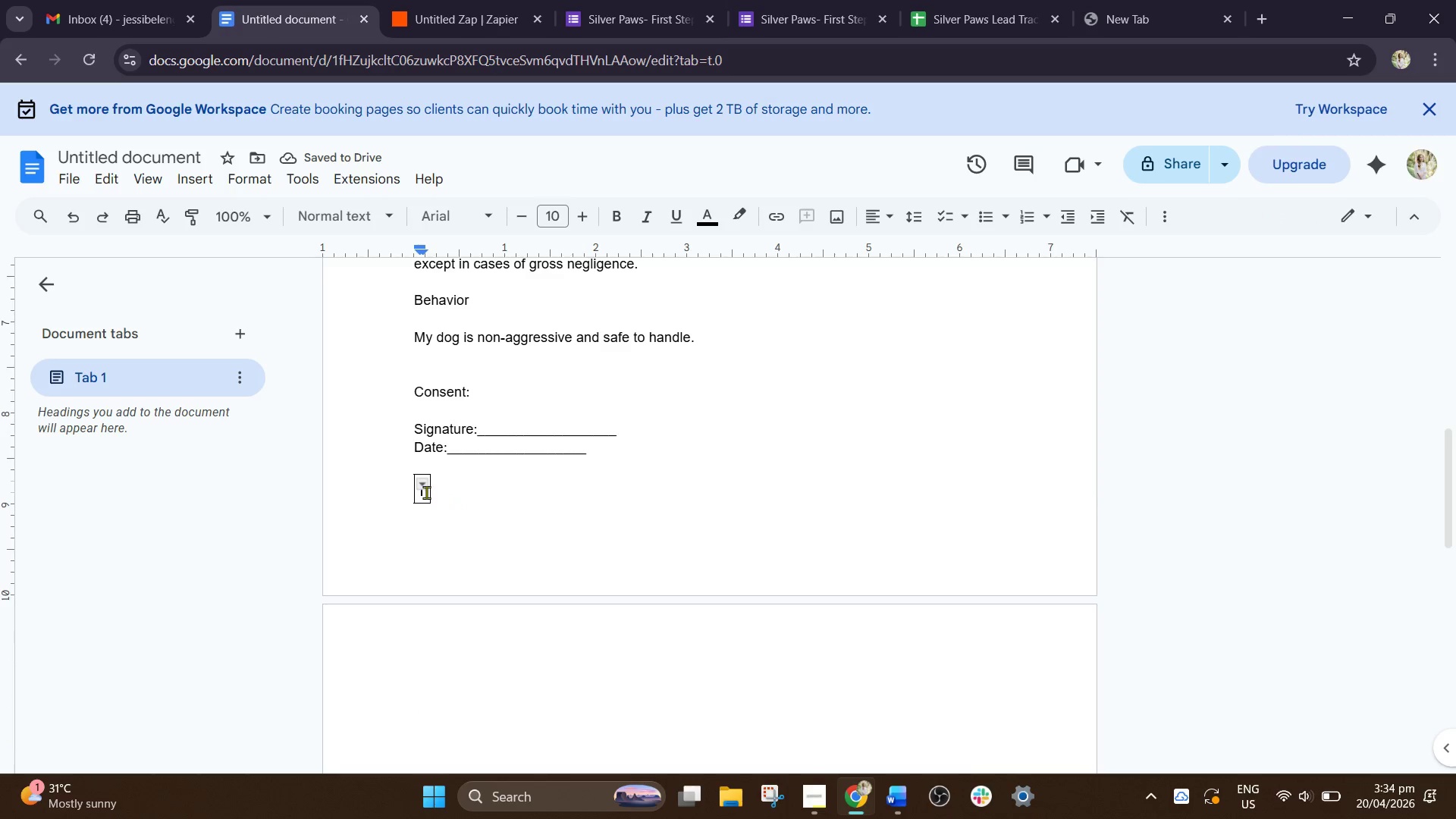 
double_click([448, 496])
 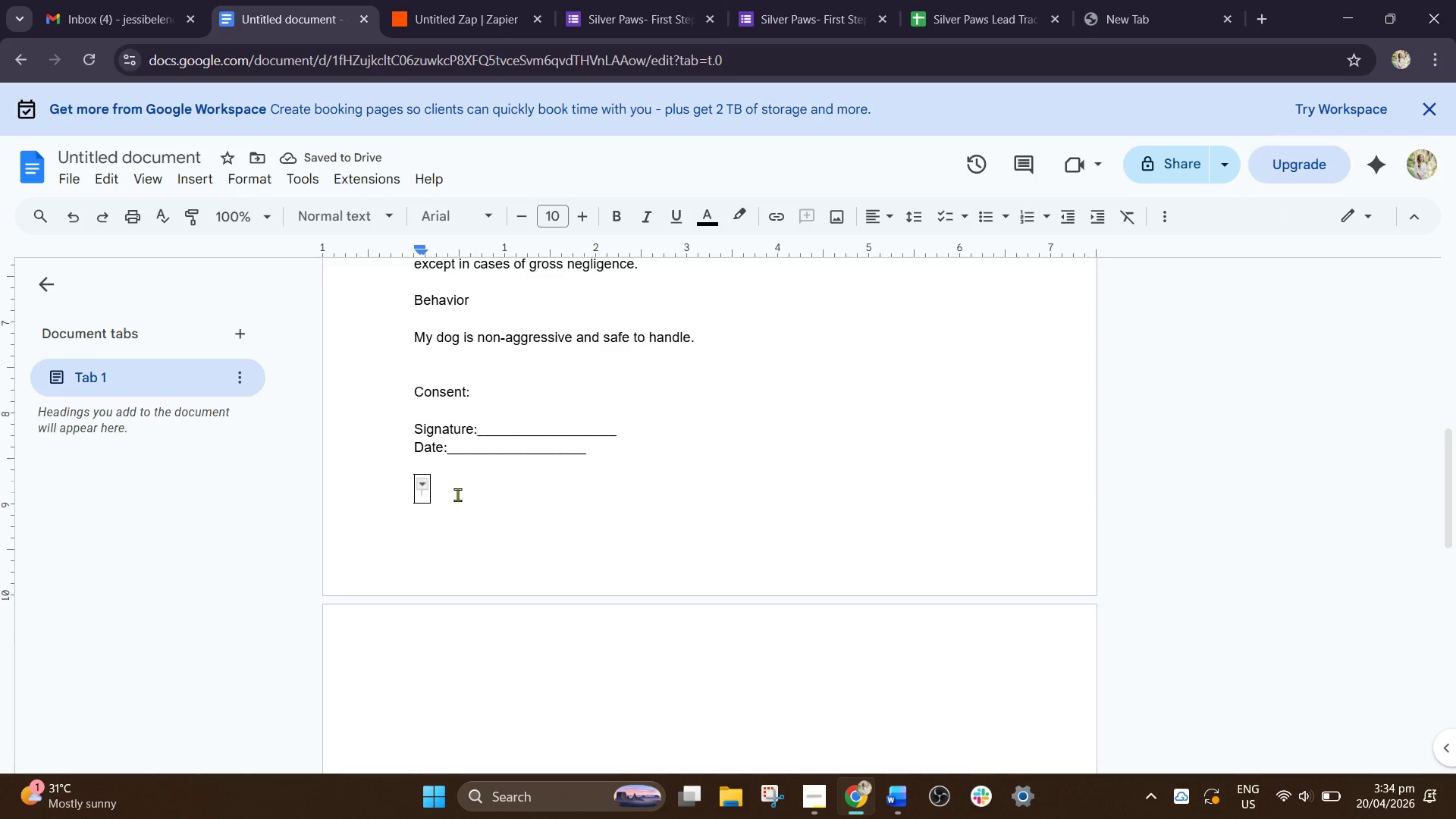 
key(Control+ControlLeft)
 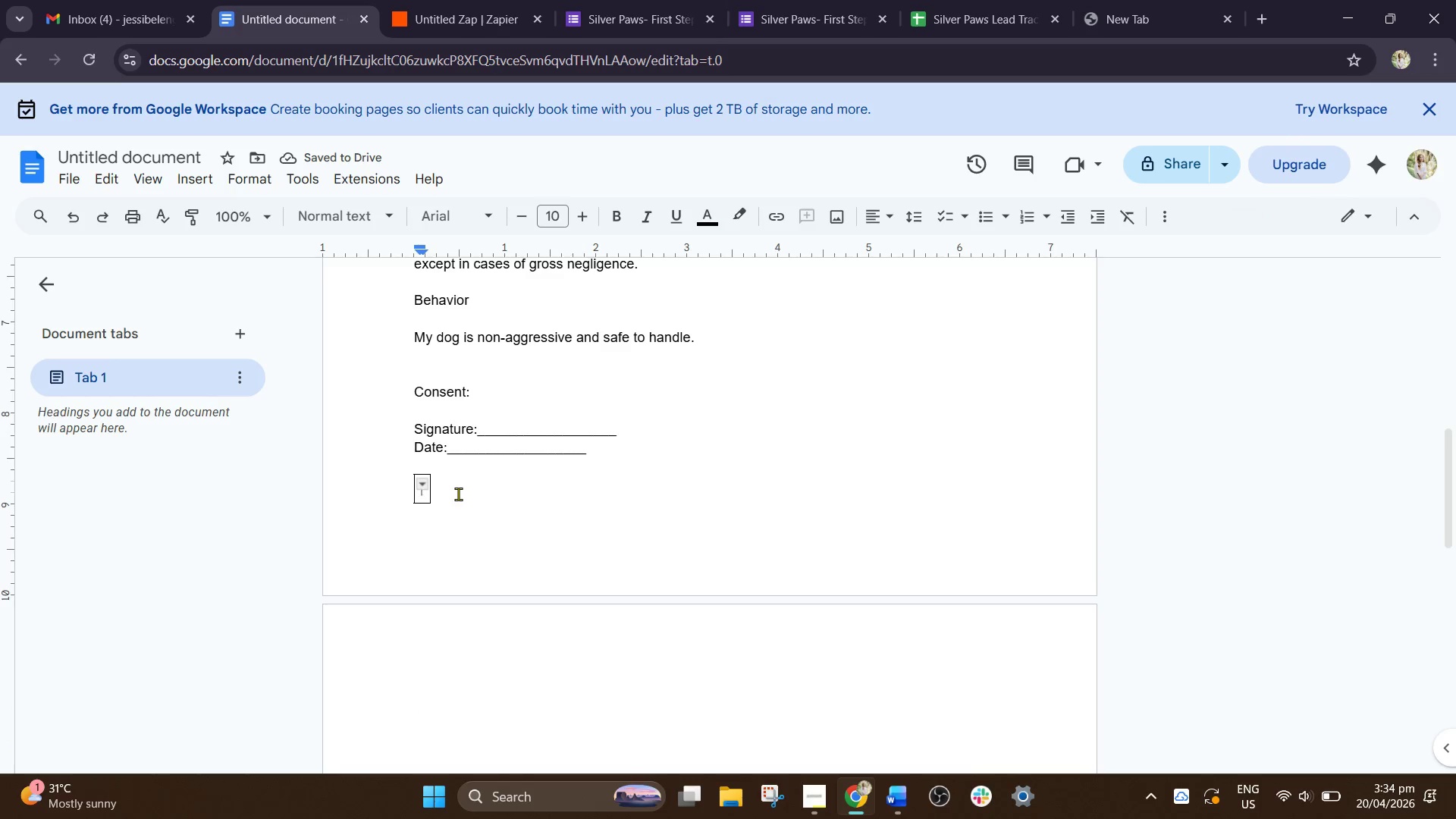 
hold_key(key=ControlLeft, duration=0.53)
 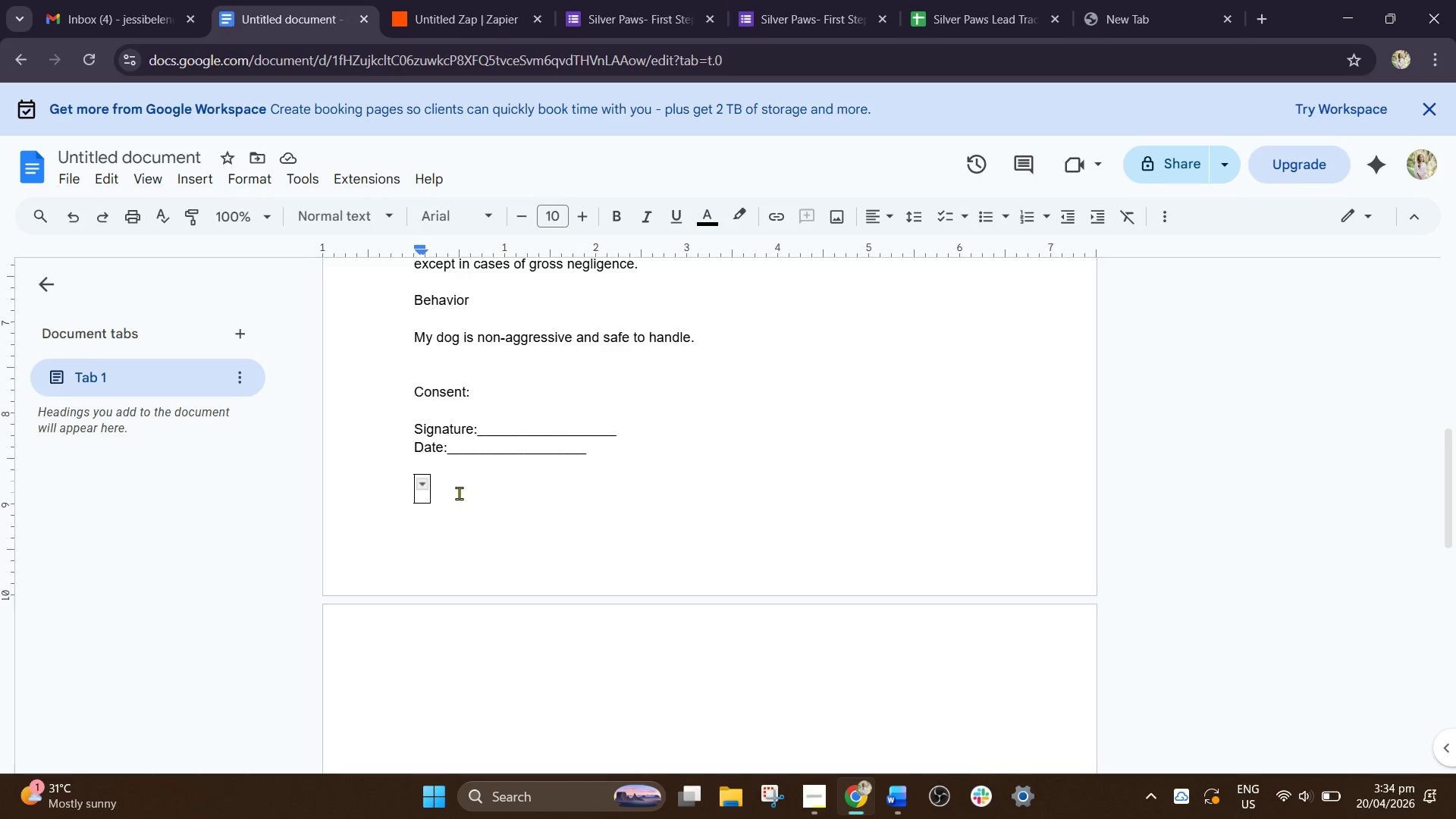 
key(Control+Z)
 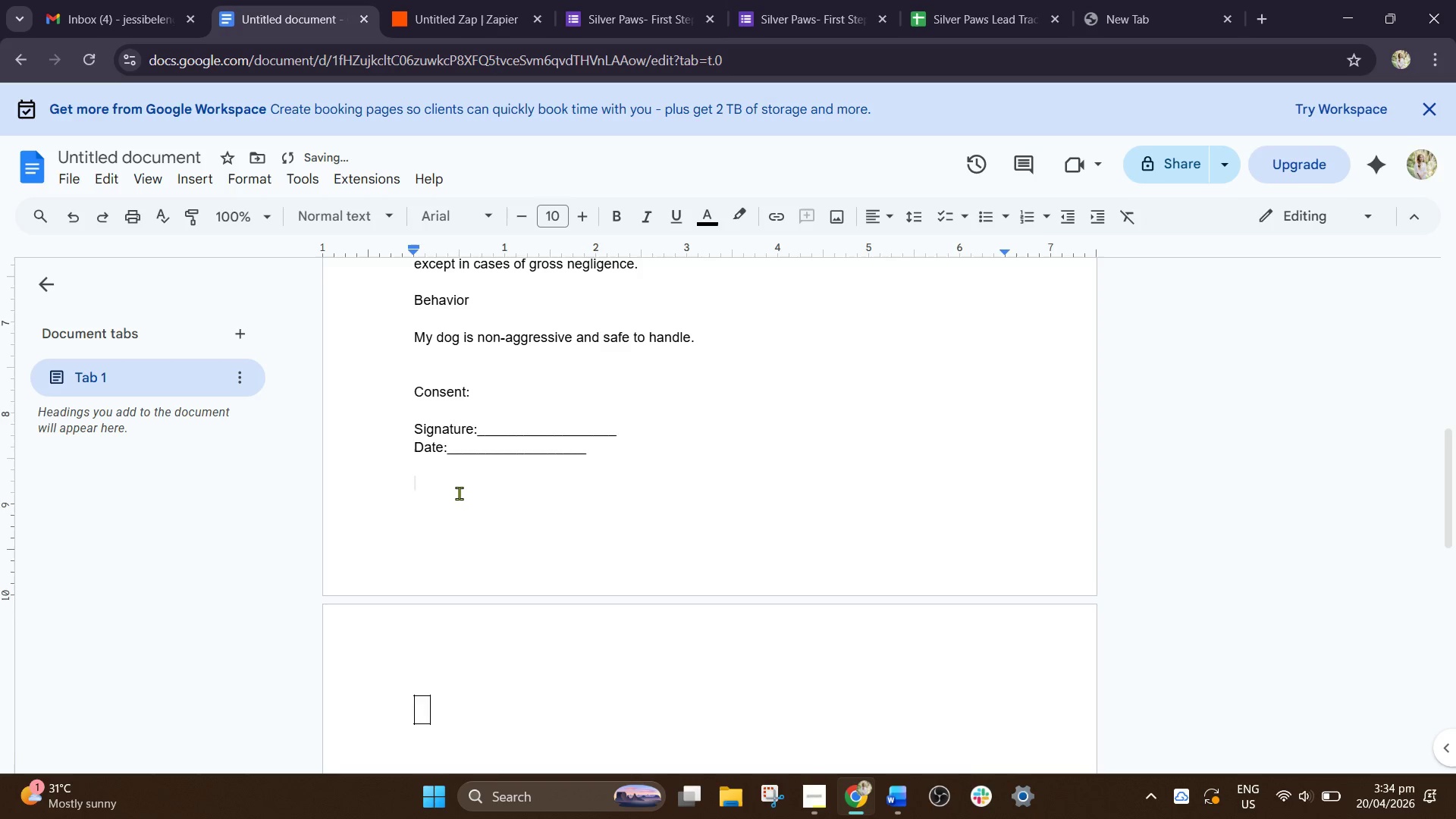 
key(Control+Z)
 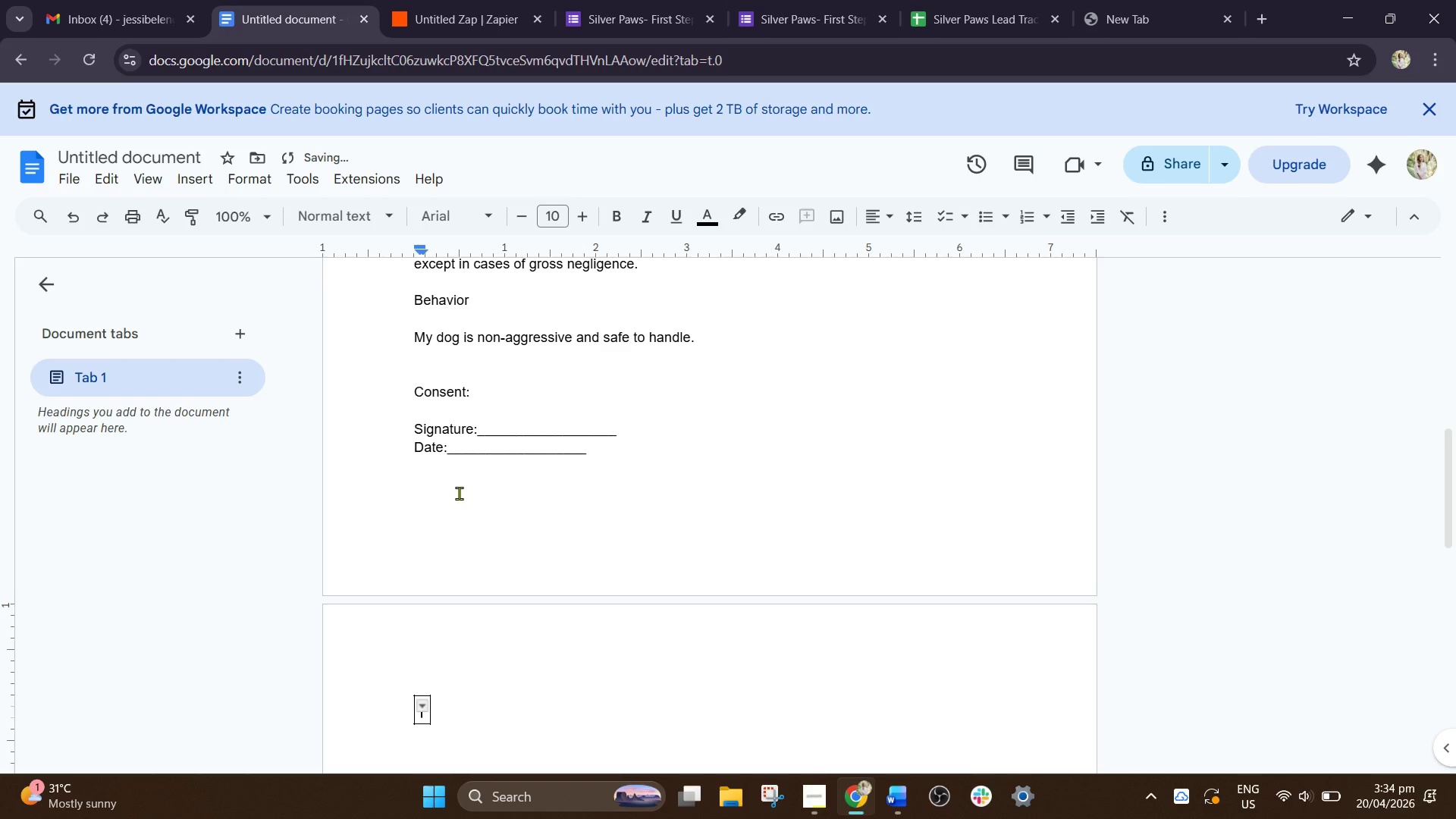 
key(Control+Z)
 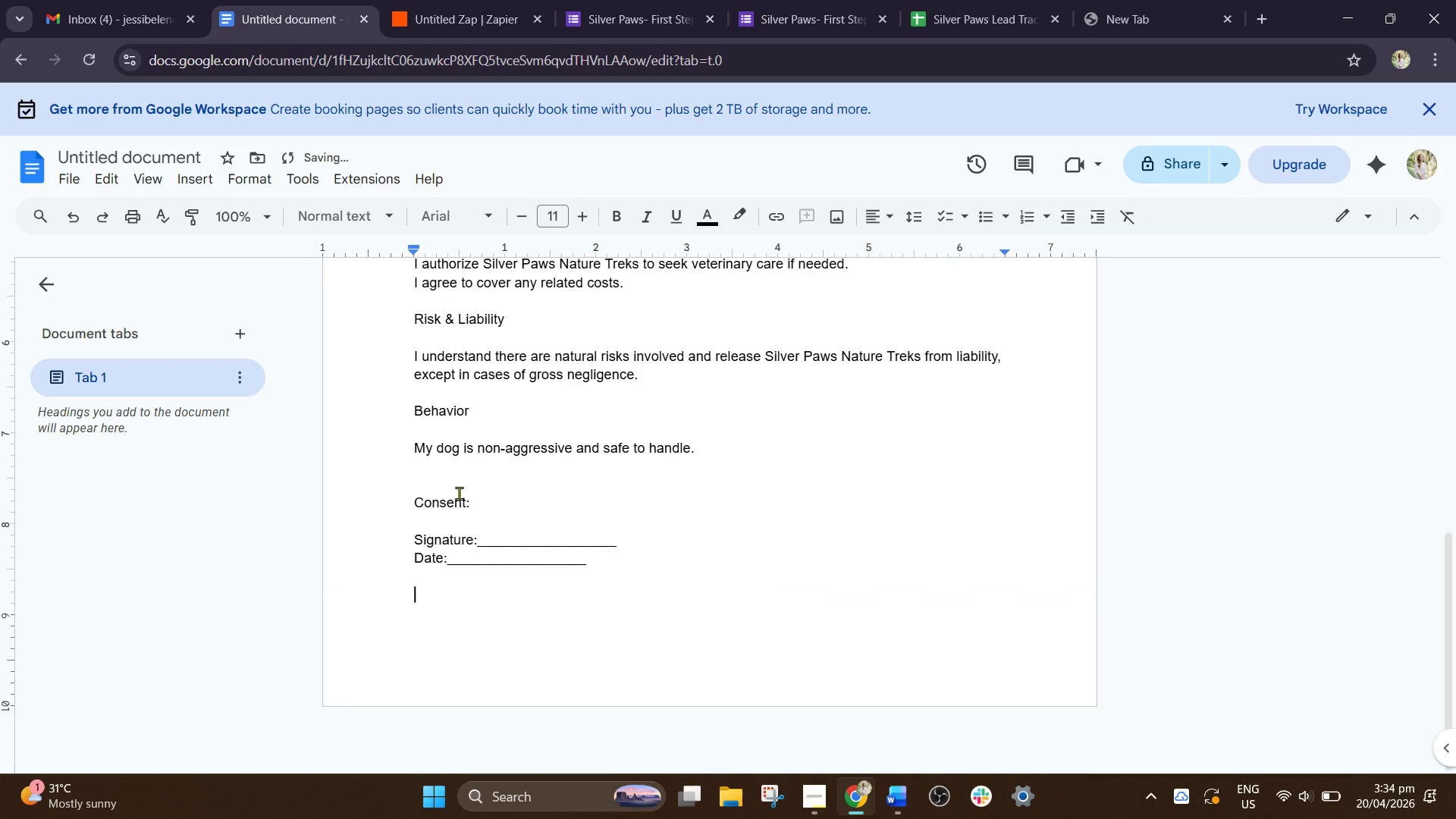 
key(Control+Z)
 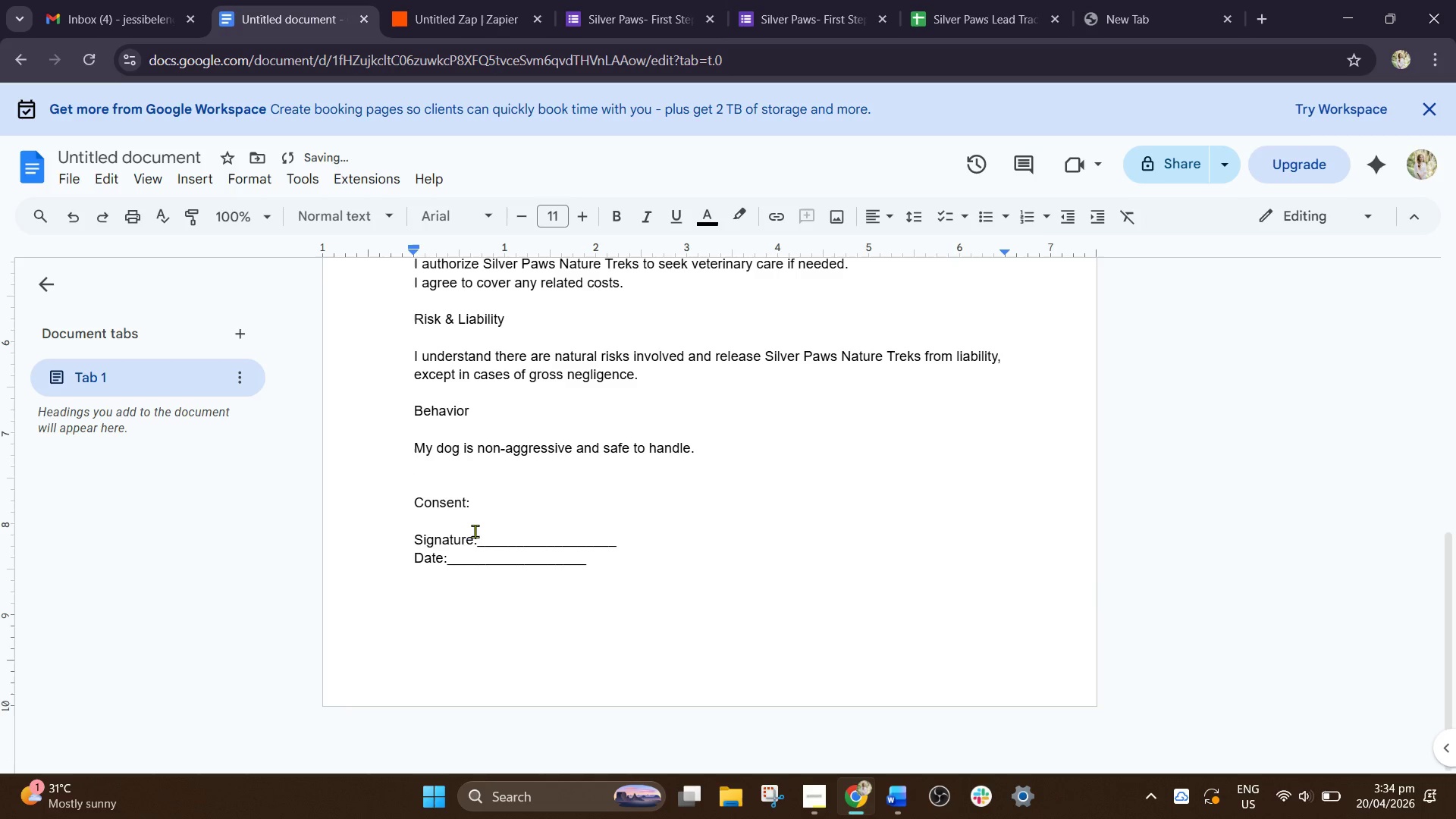 
type(I )
key(Backspace)
key(Backspace)
type( I allow photos/vido)
key(Backspace)
type(eos for marketing)
 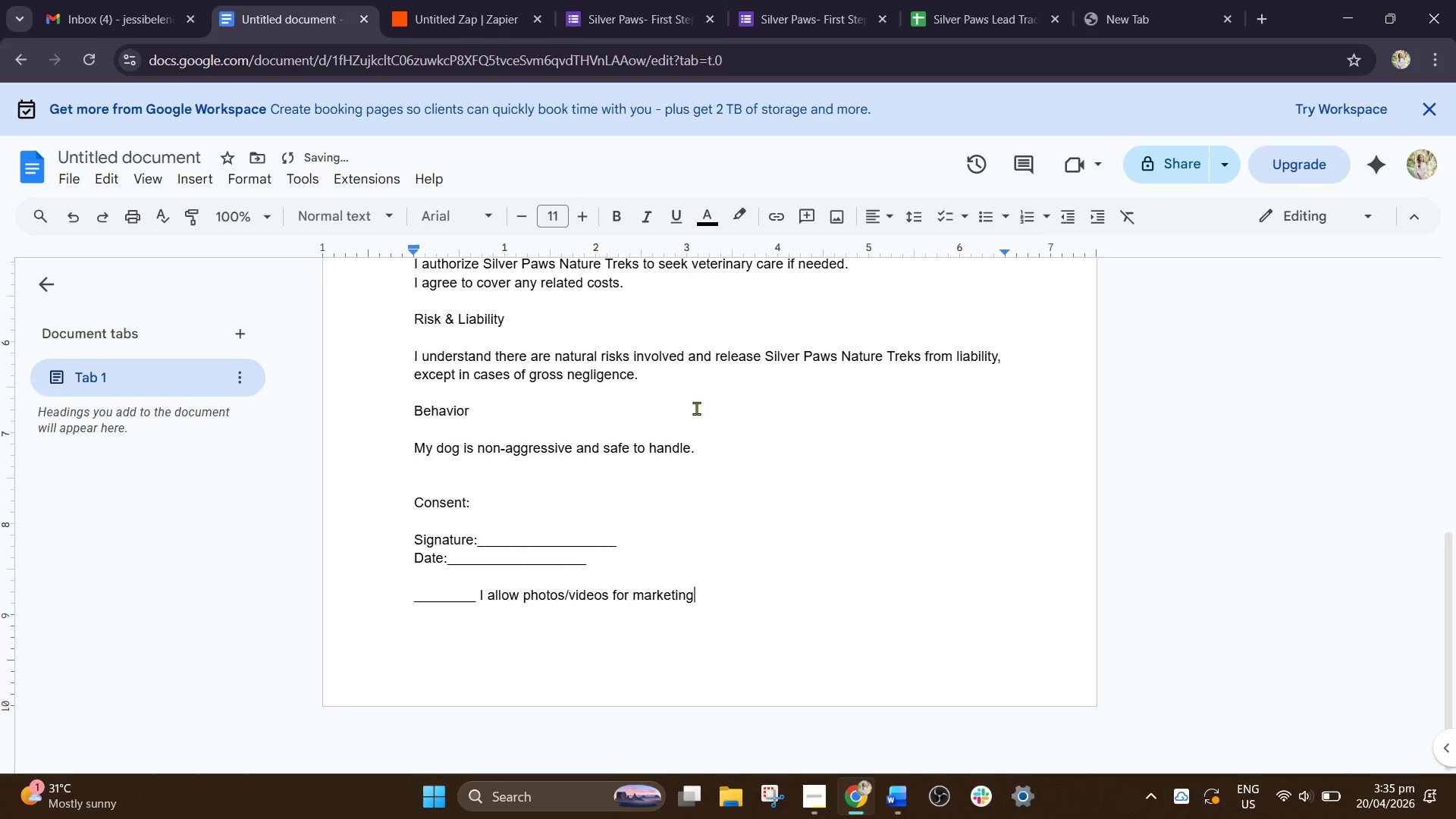 
hold_key(key=Minus, duration=0.73)
 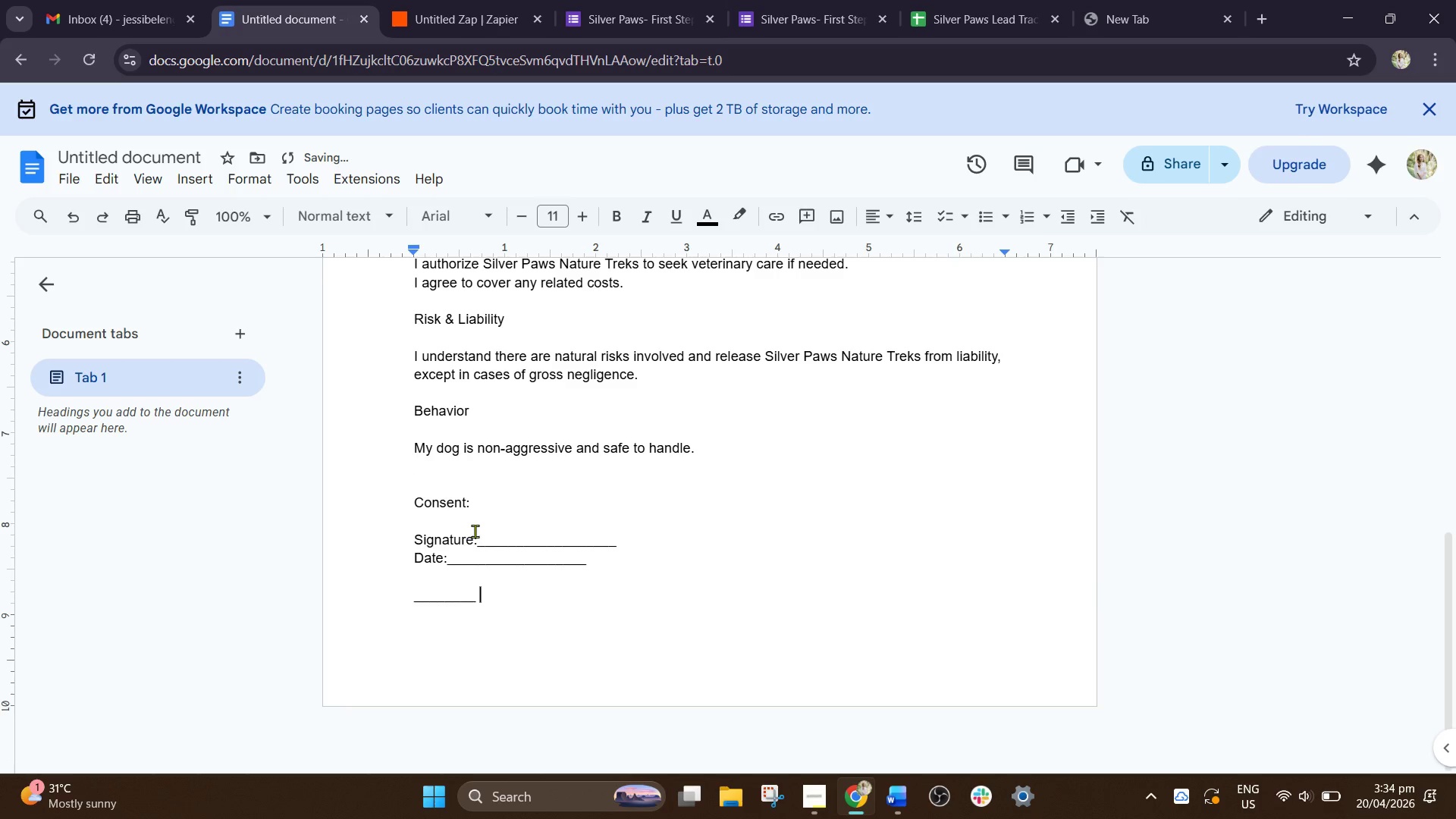 
left_click_drag(start_coordinate=[479, 599], to_coordinate=[436, 601])
 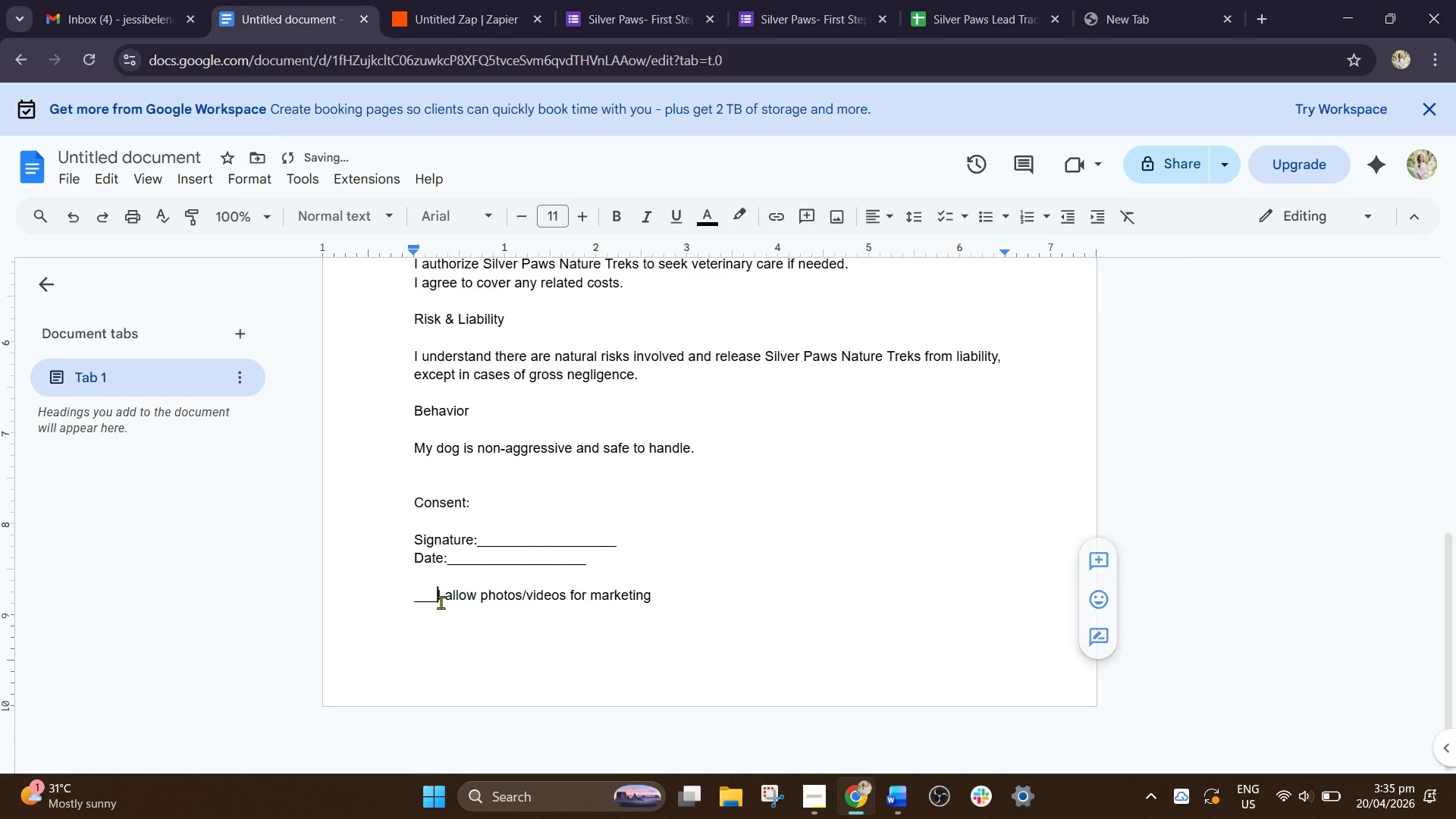 
key(Backspace)
 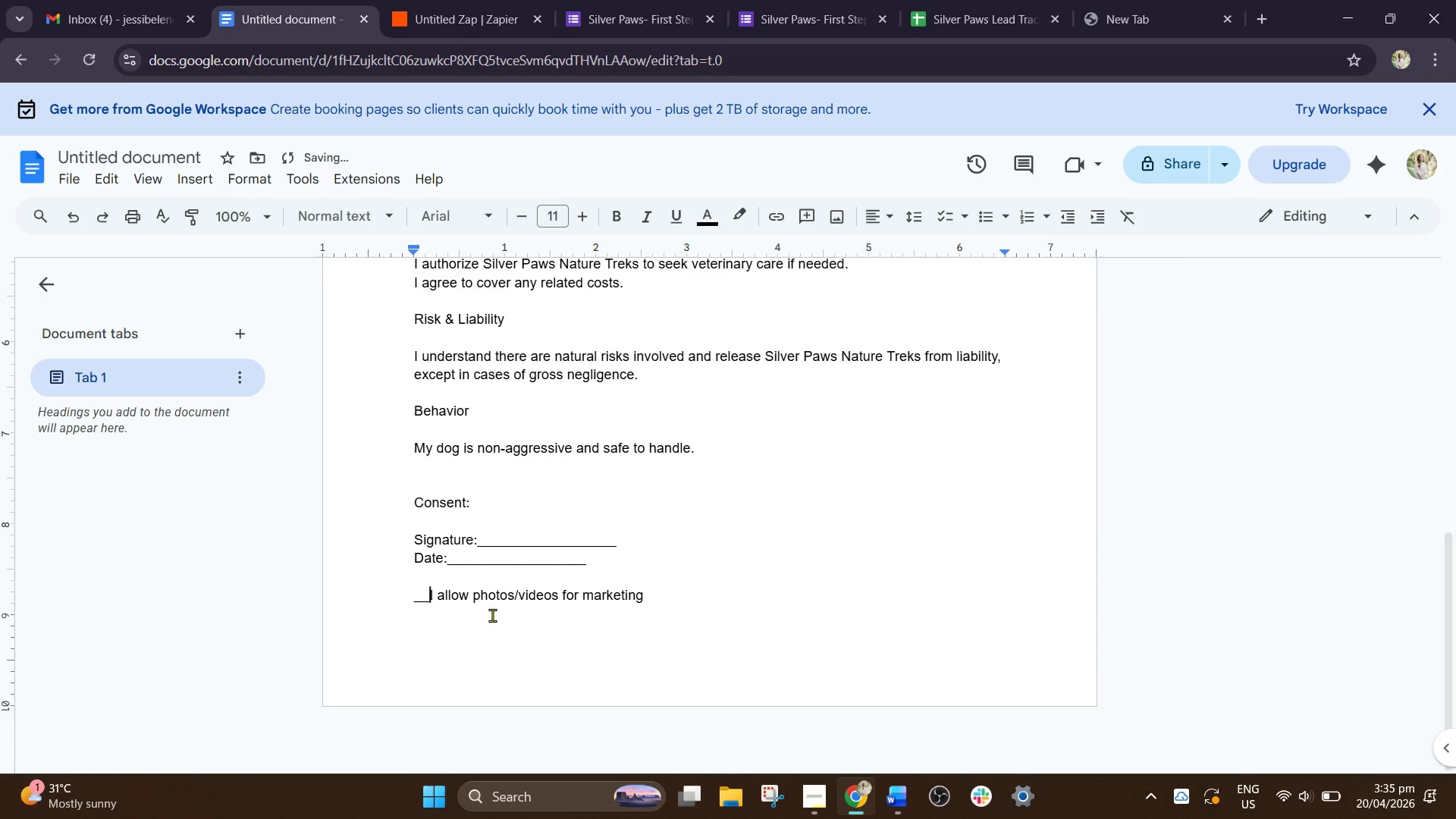 
key(Backspace)
 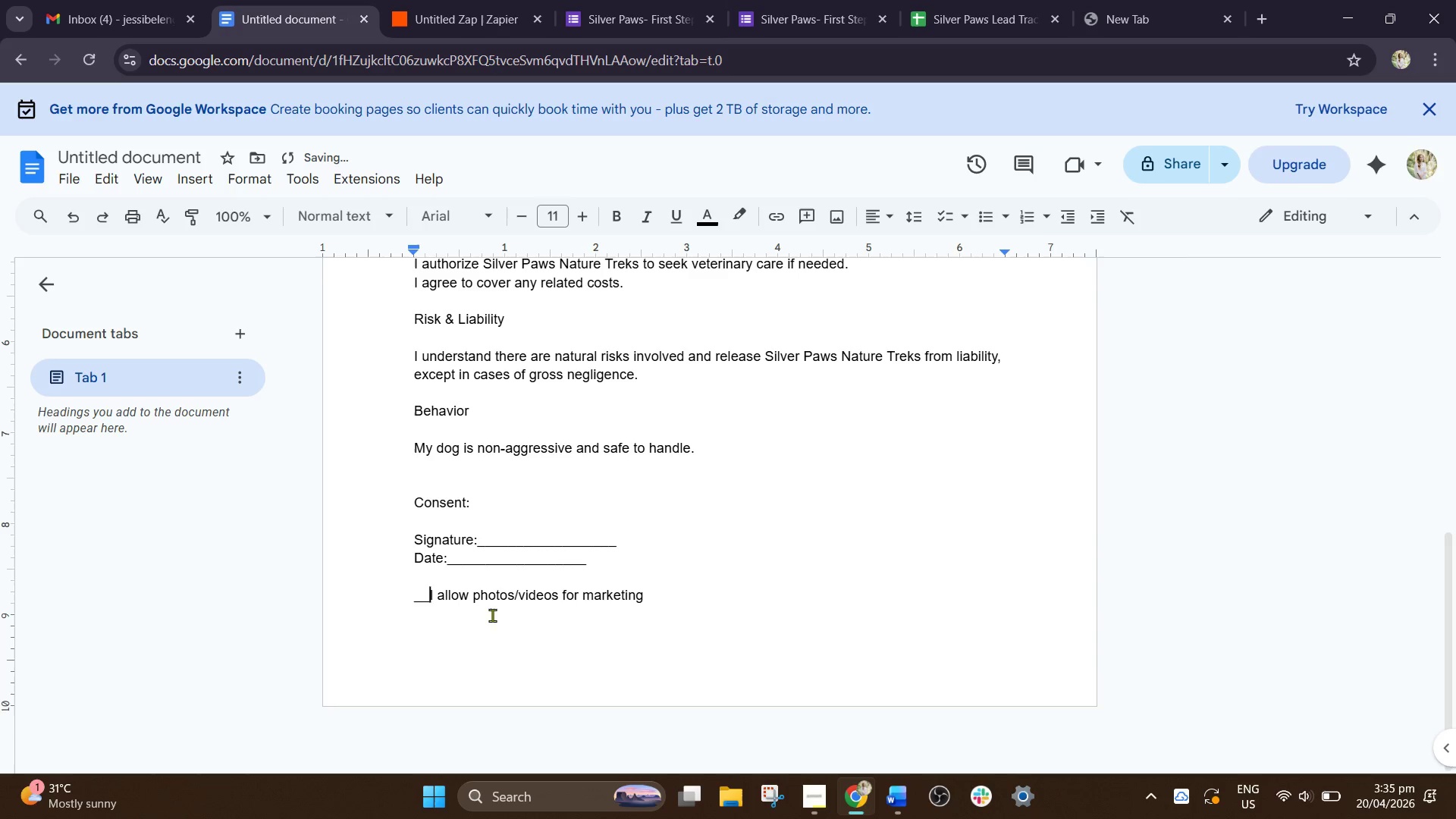 
key(Backspace)
 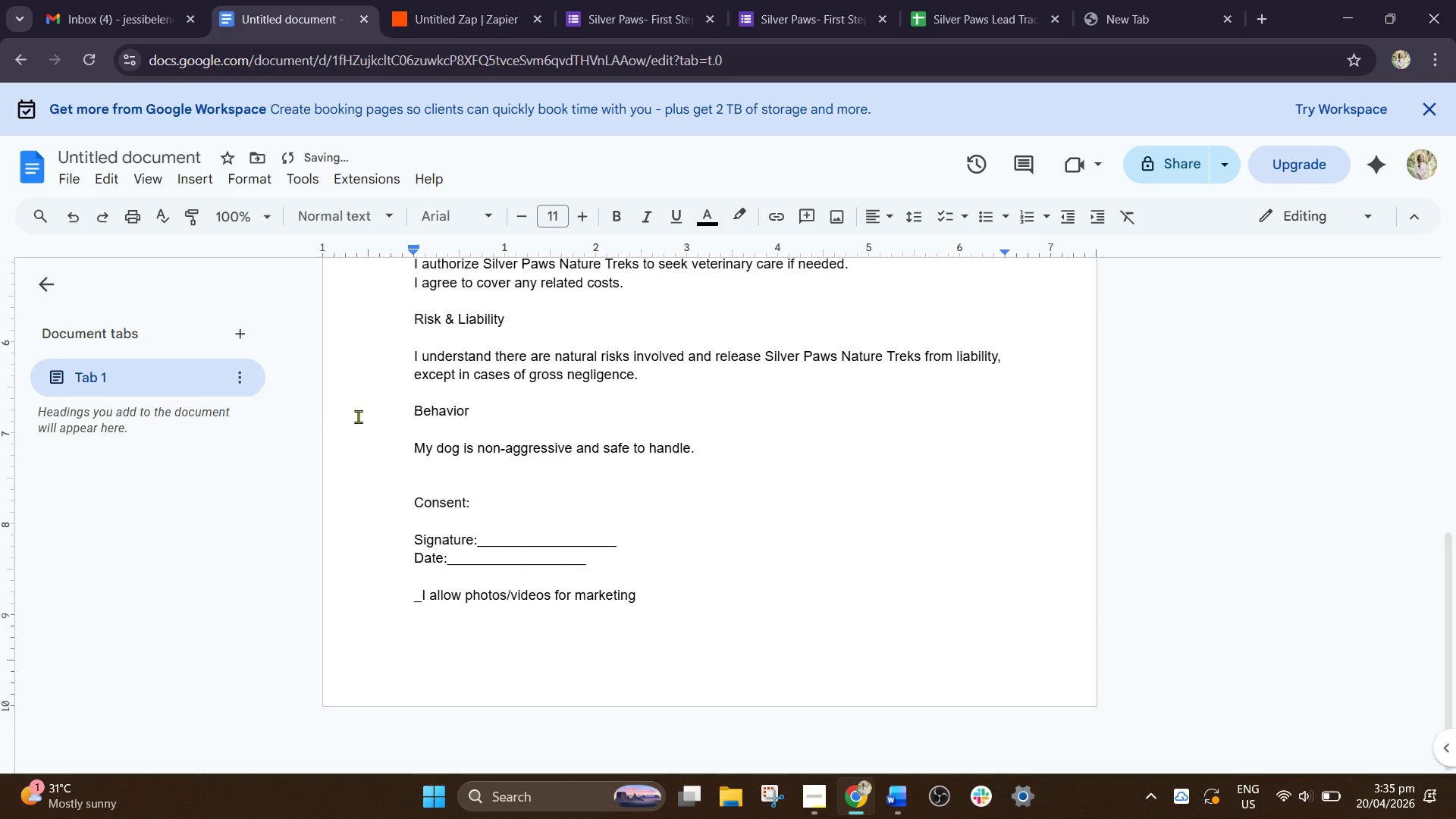 
left_click([340, 416])
 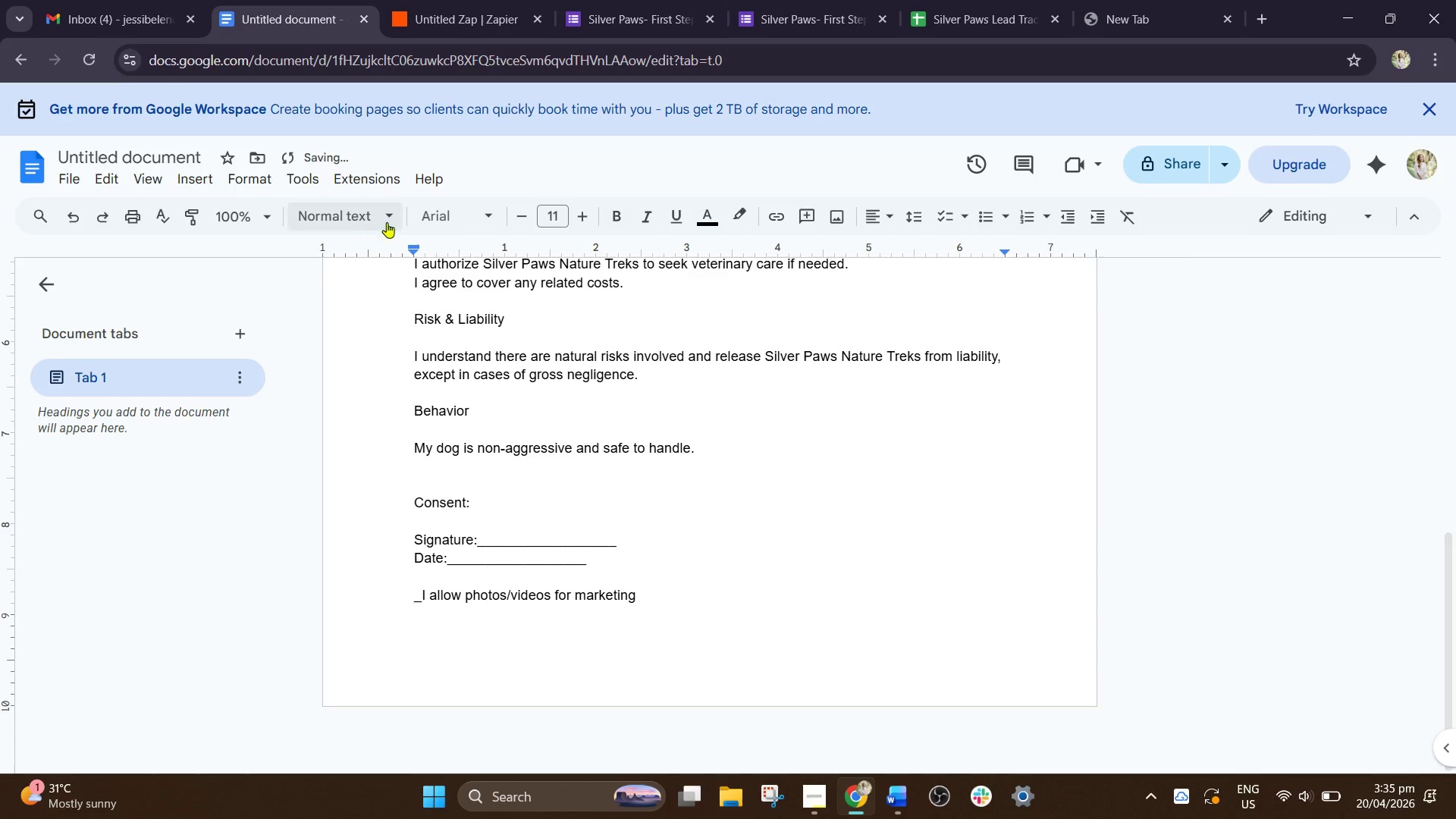 
left_click([394, 218])
 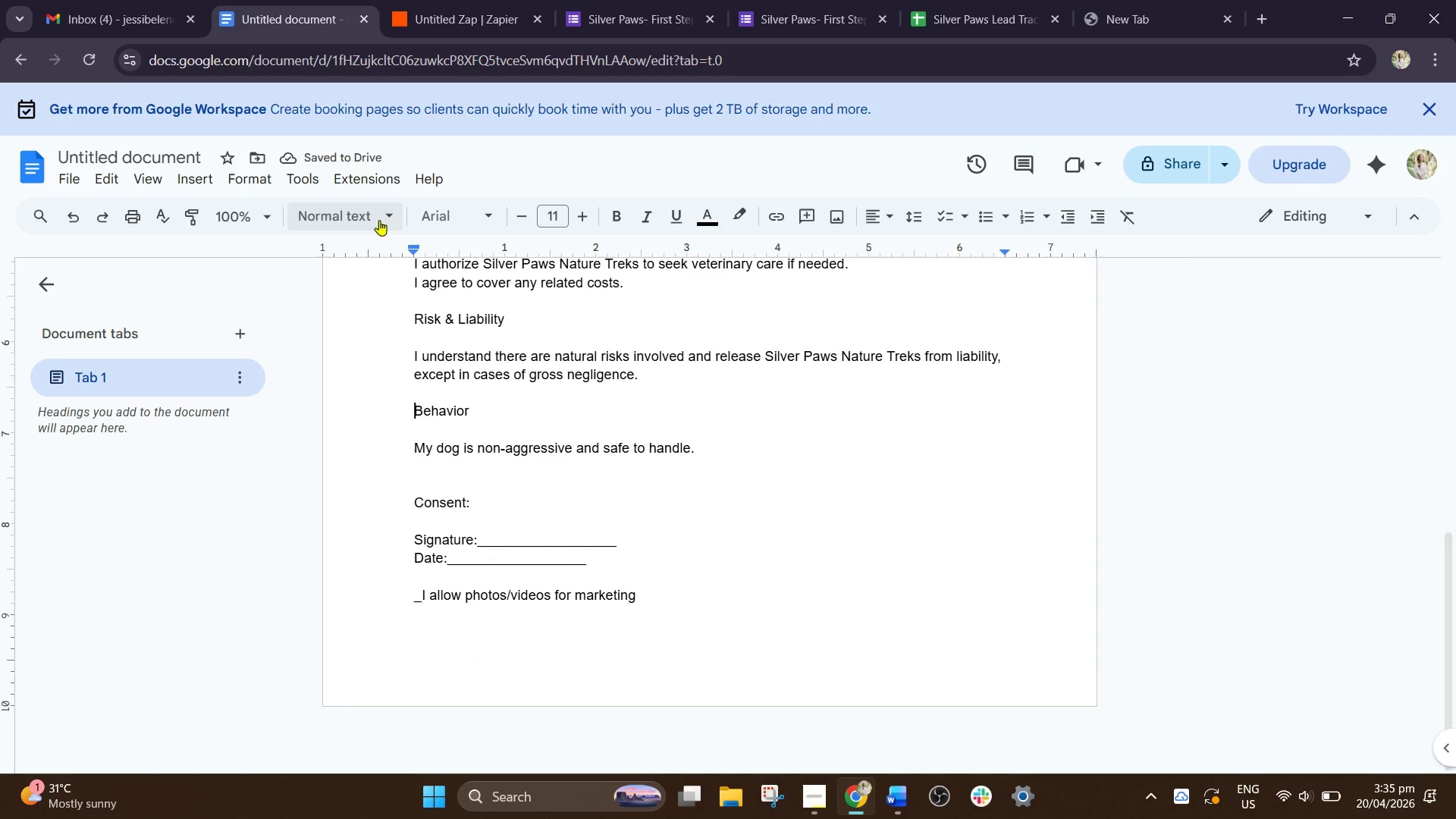 
left_click([379, 220])
 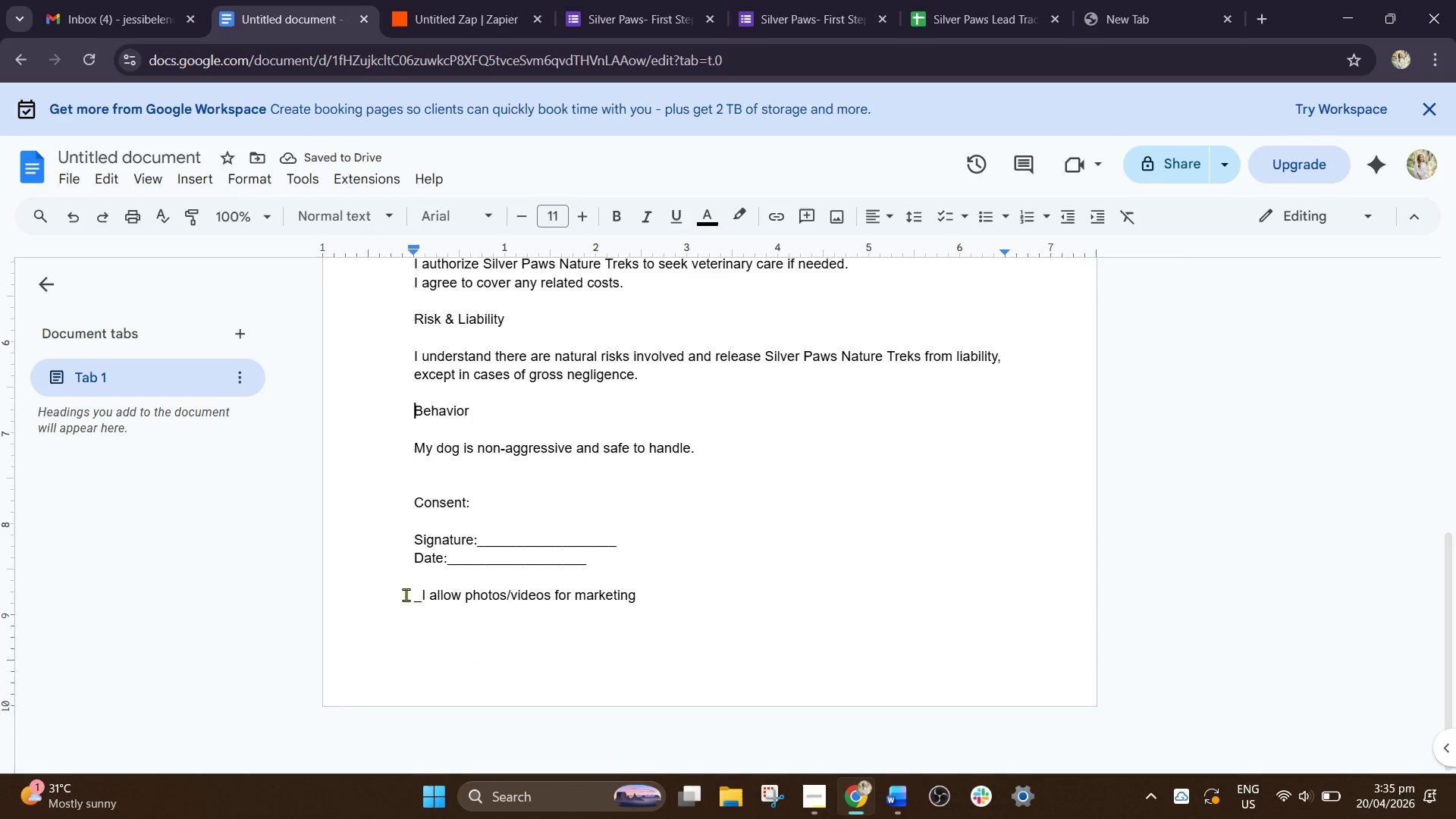 
left_click_drag(start_coordinate=[407, 595], to_coordinate=[418, 599])
 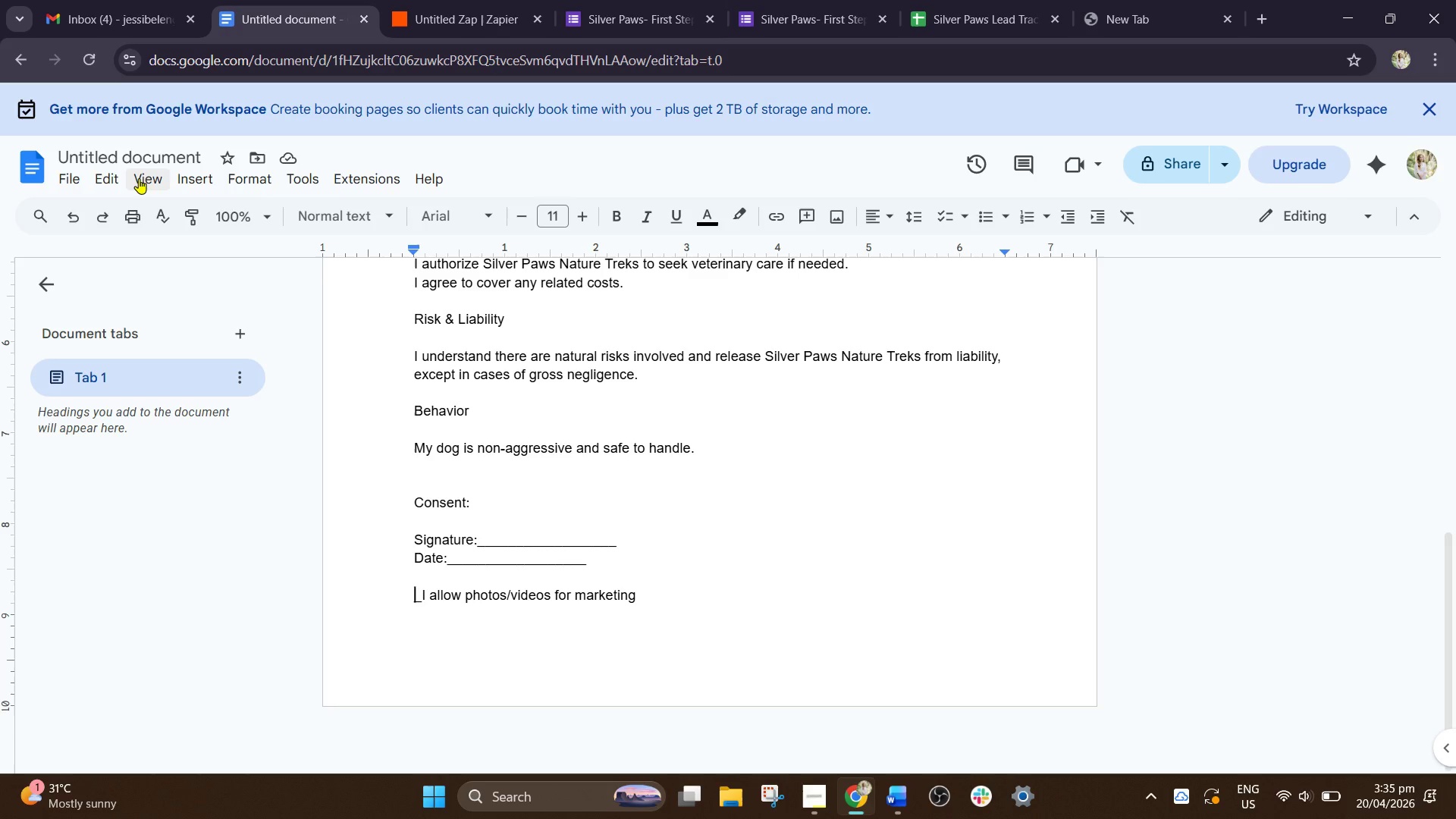 
left_click([139, 178])
 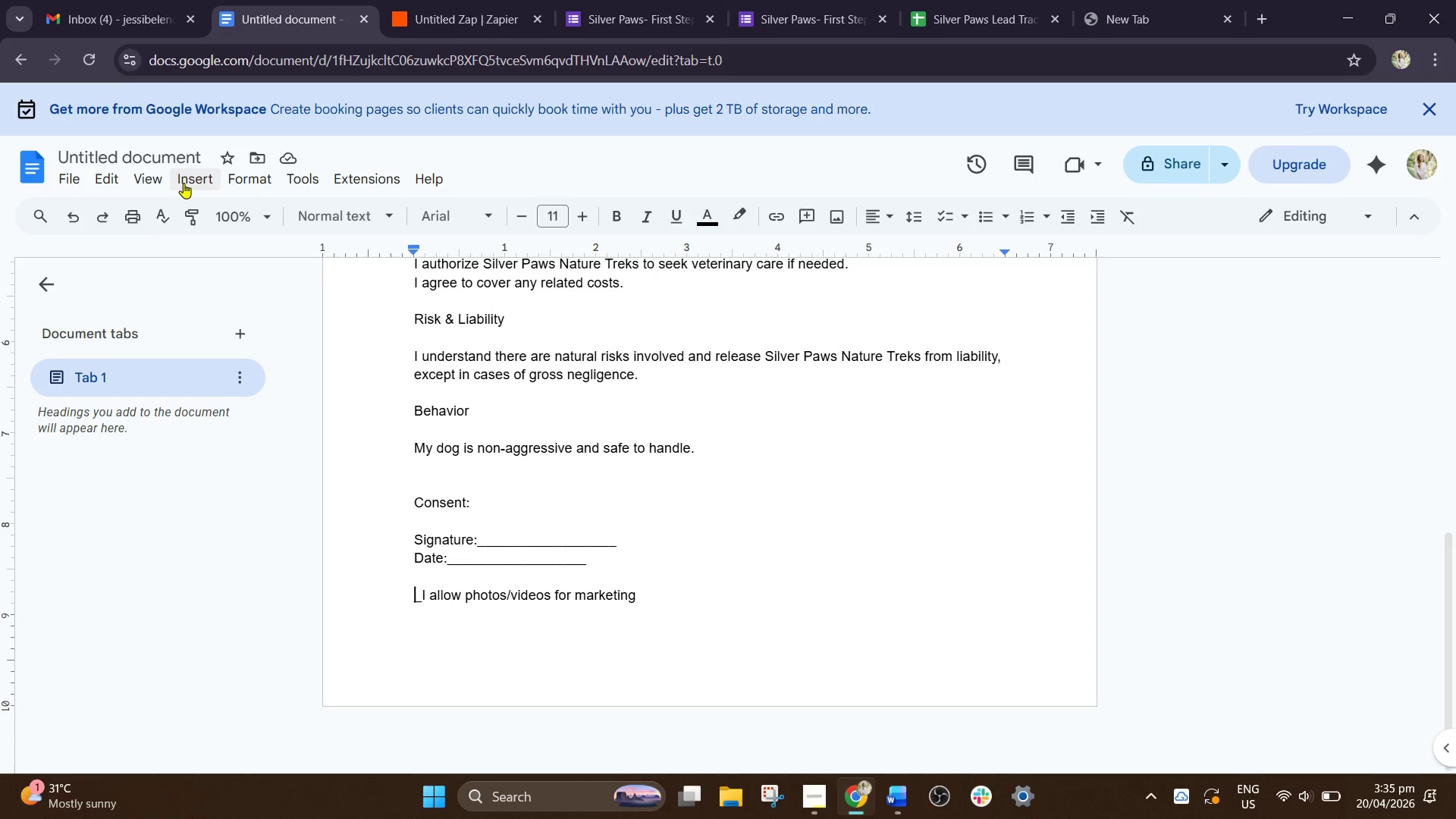 
double_click([184, 183])
 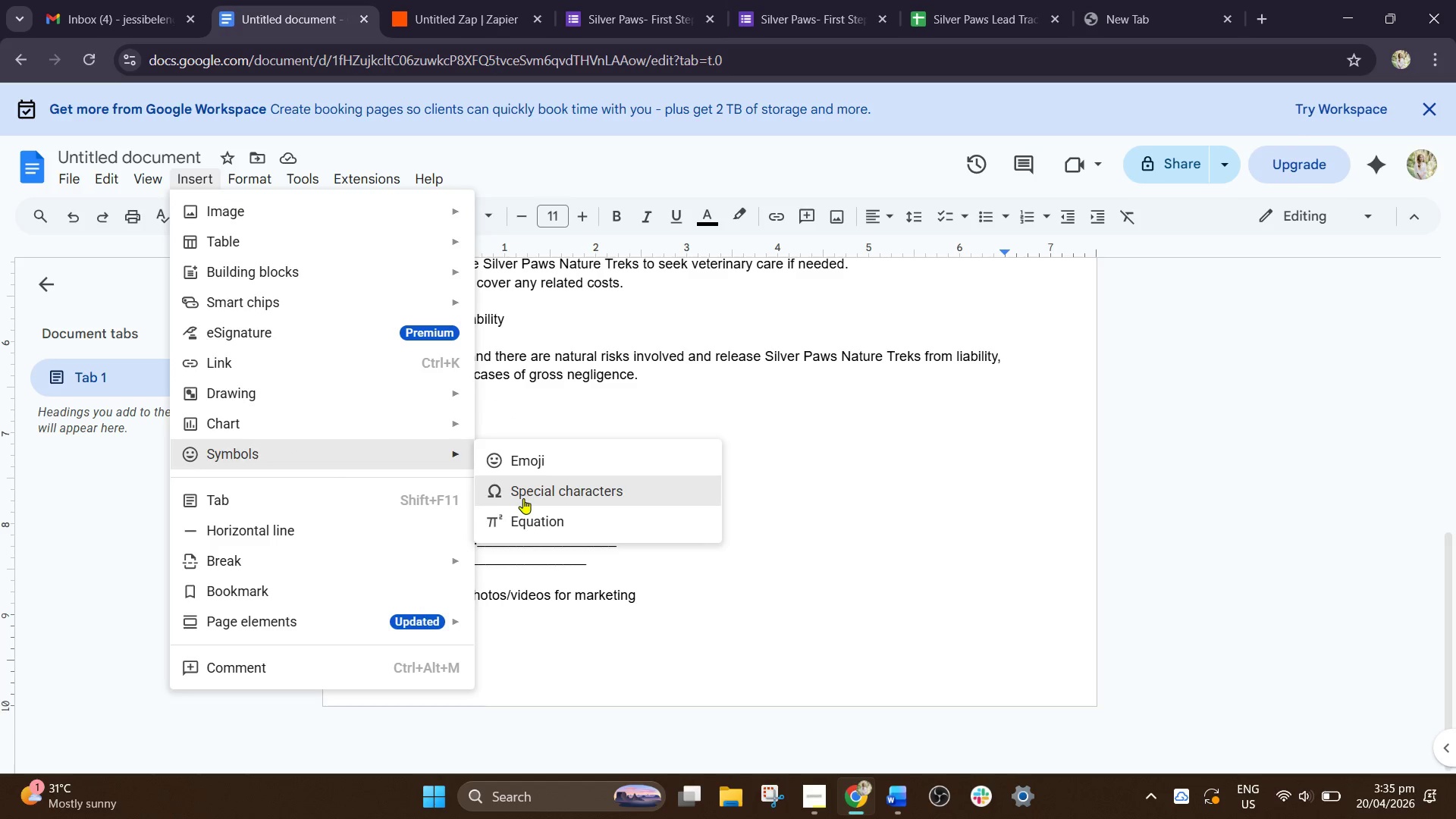 
left_click([525, 498])
 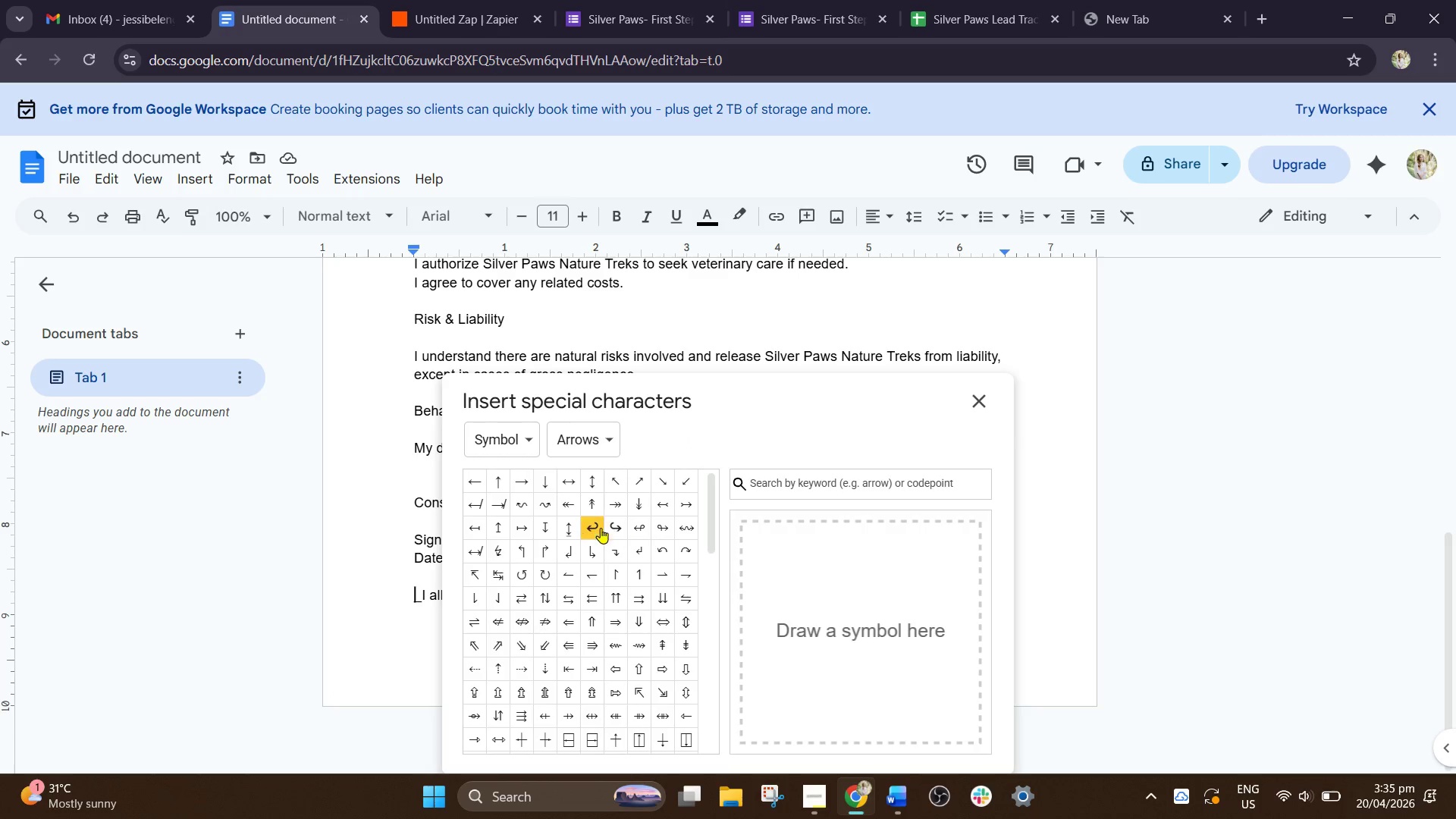 
scroll: coordinate [668, 602], scroll_direction: down, amount: 7.0
 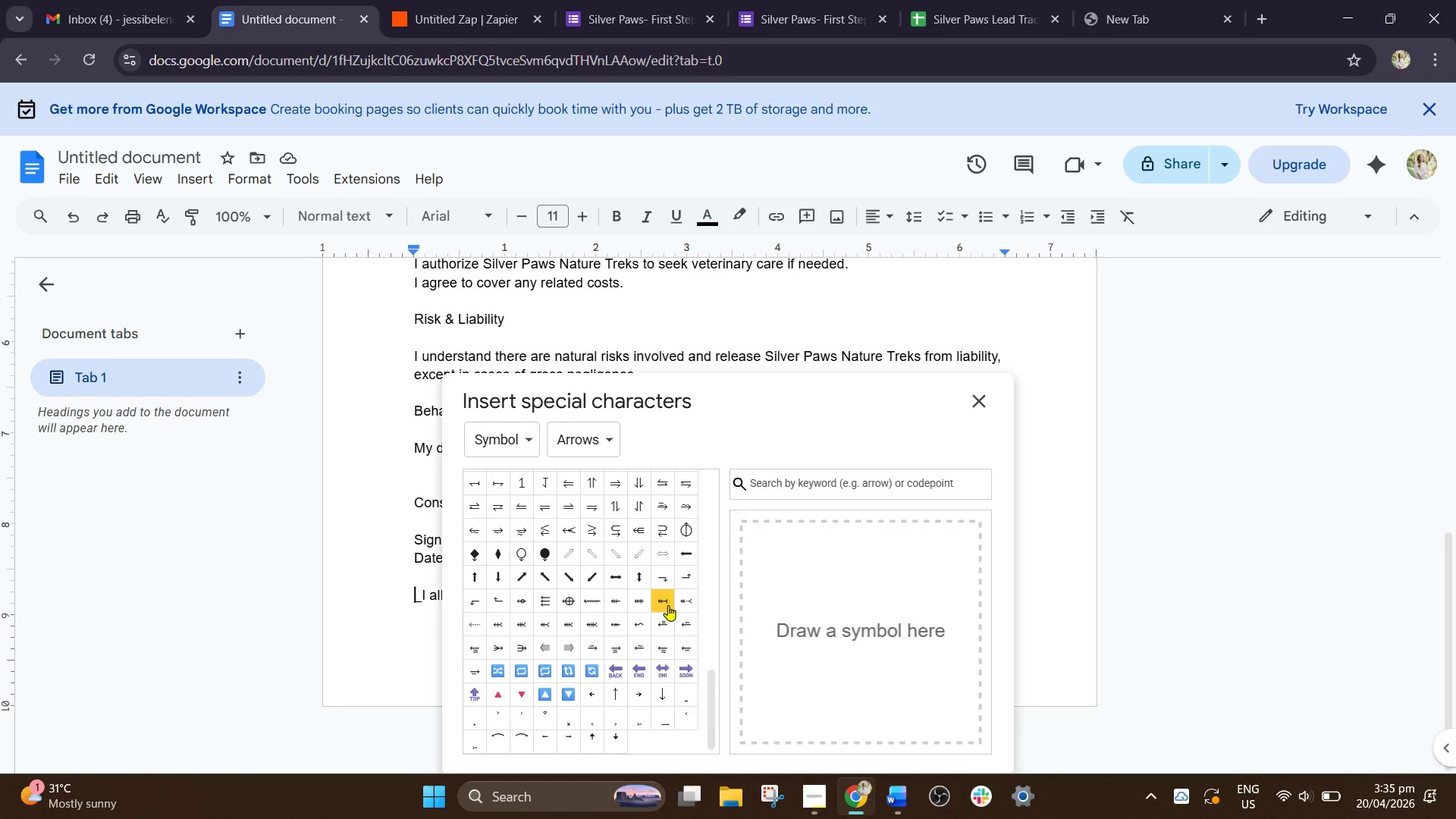 
scroll: coordinate [668, 605], scroll_direction: down, amount: 1.0
 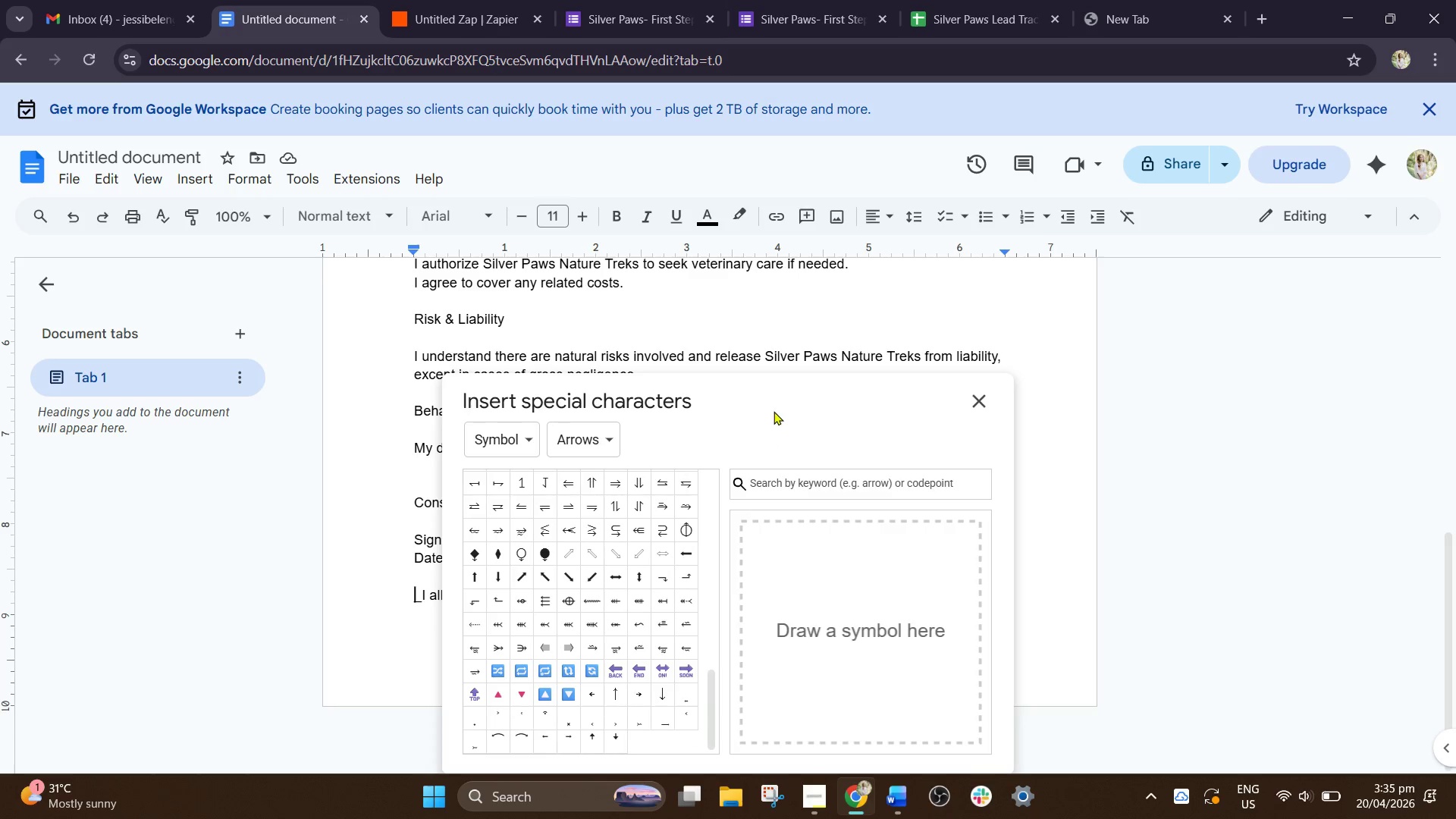 
left_click_drag(start_coordinate=[782, 406], to_coordinate=[830, 214])
 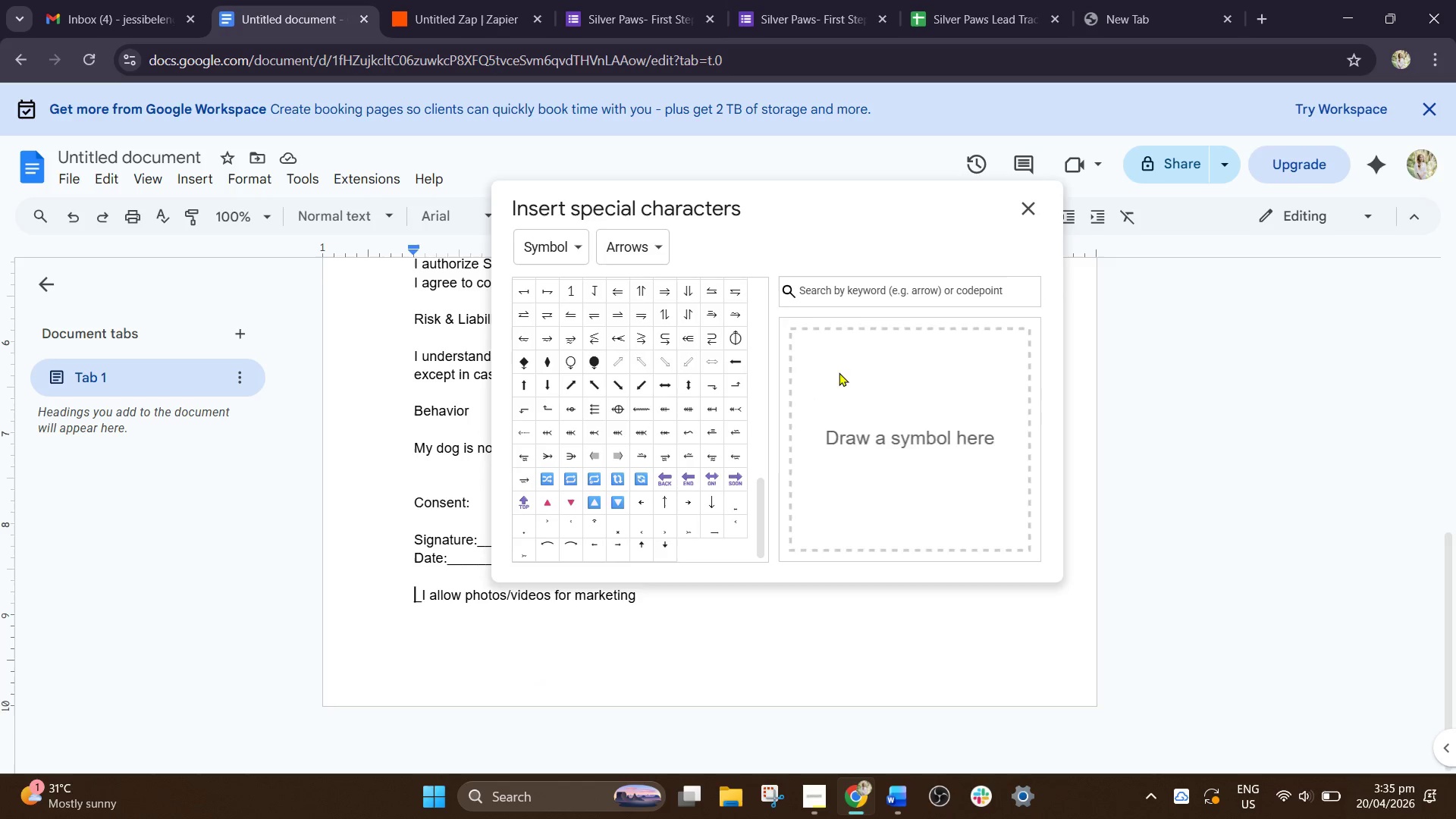 
left_click_drag(start_coordinate=[839, 372], to_coordinate=[843, 373])
 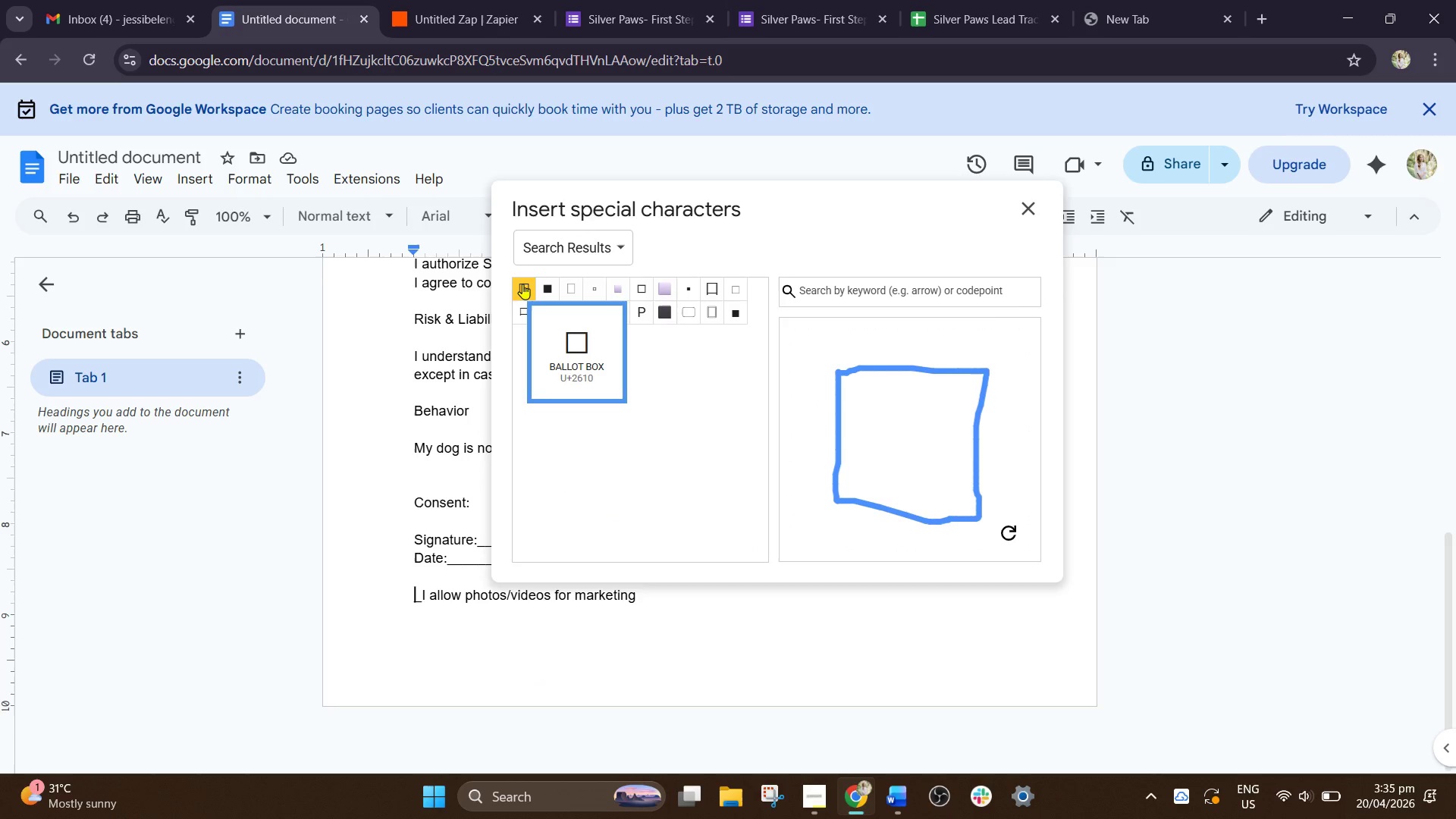 
wait(5.44)
 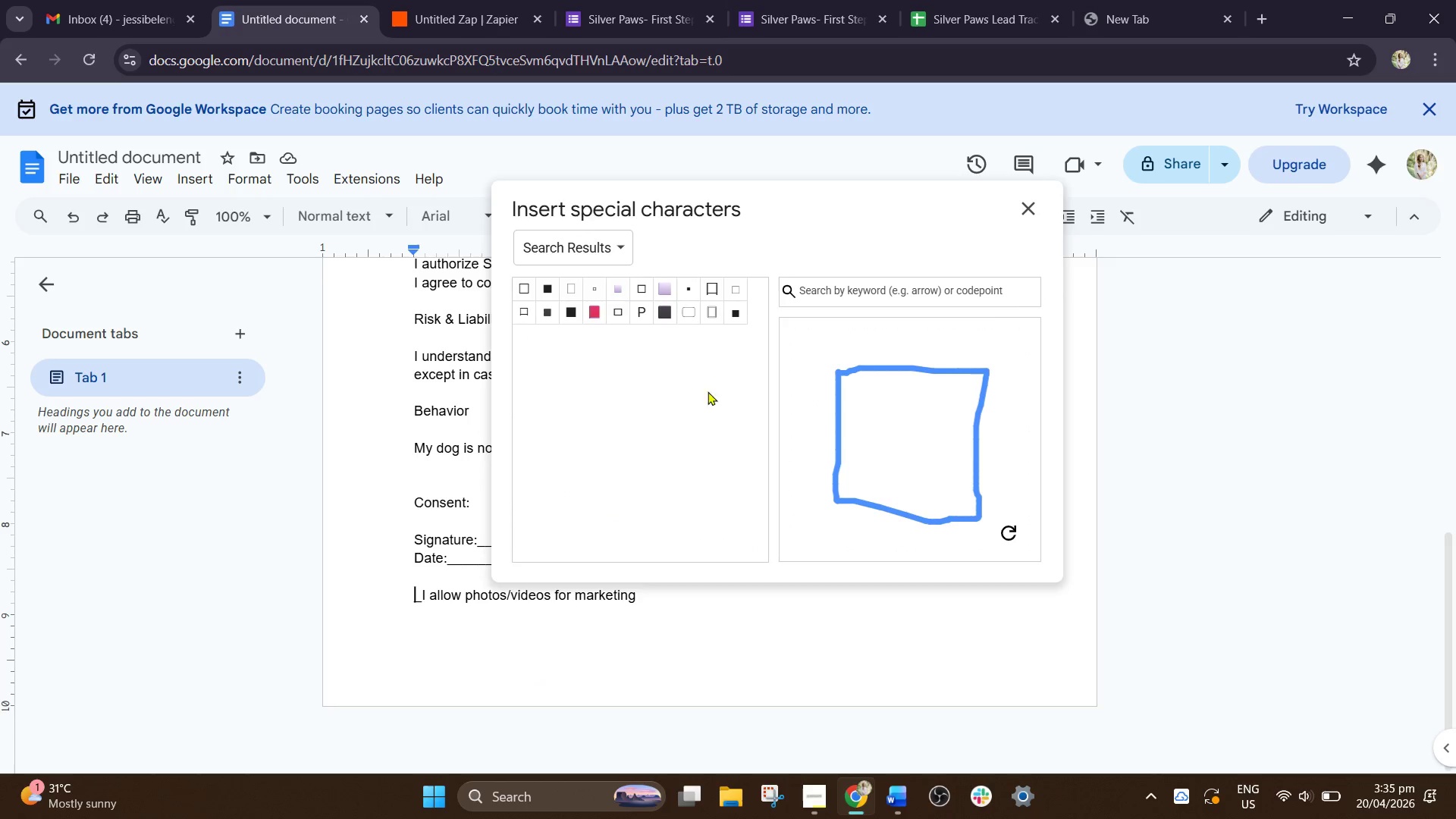 
mouse_move([582, 291])
 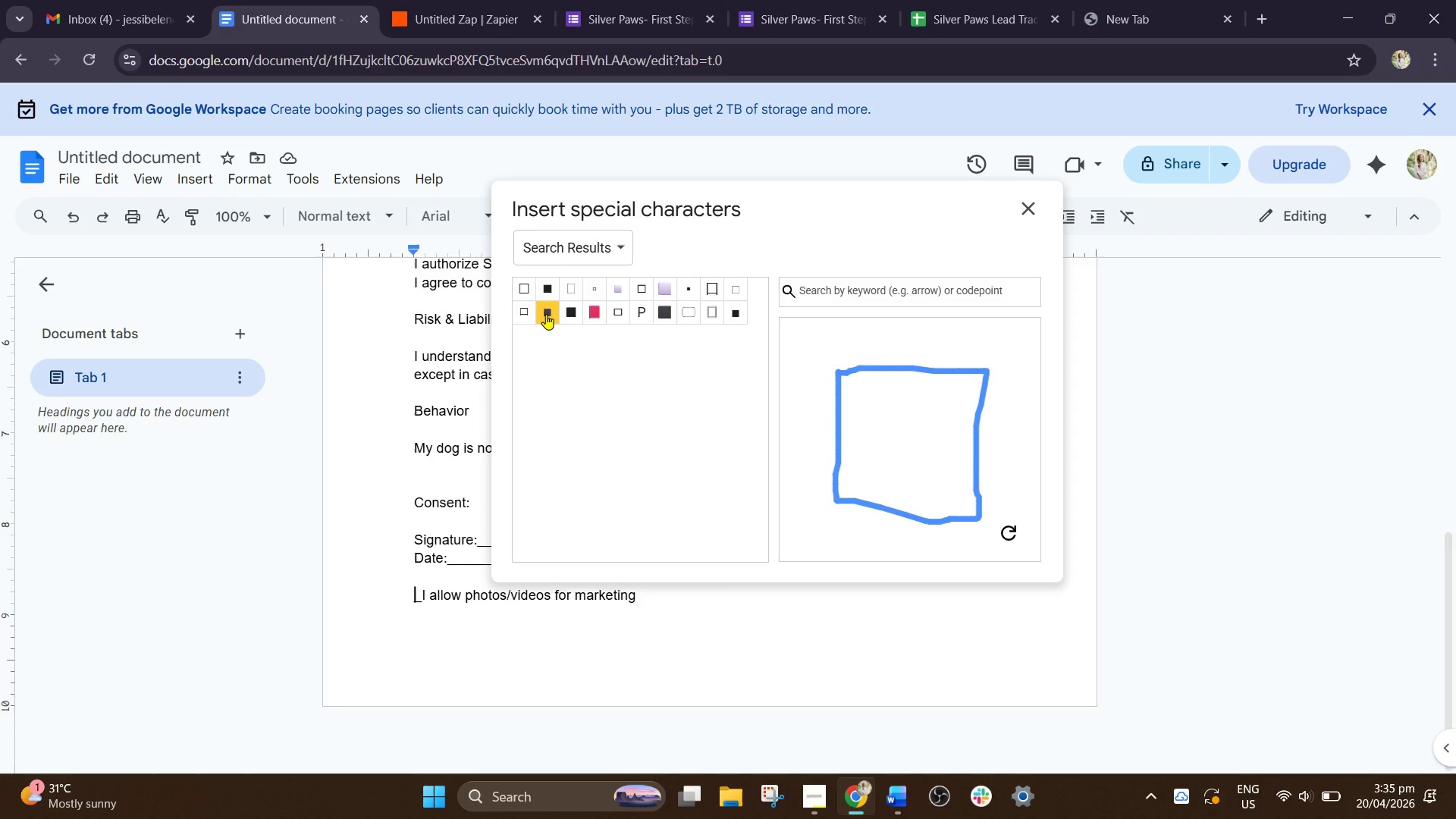 
left_click([528, 290])
 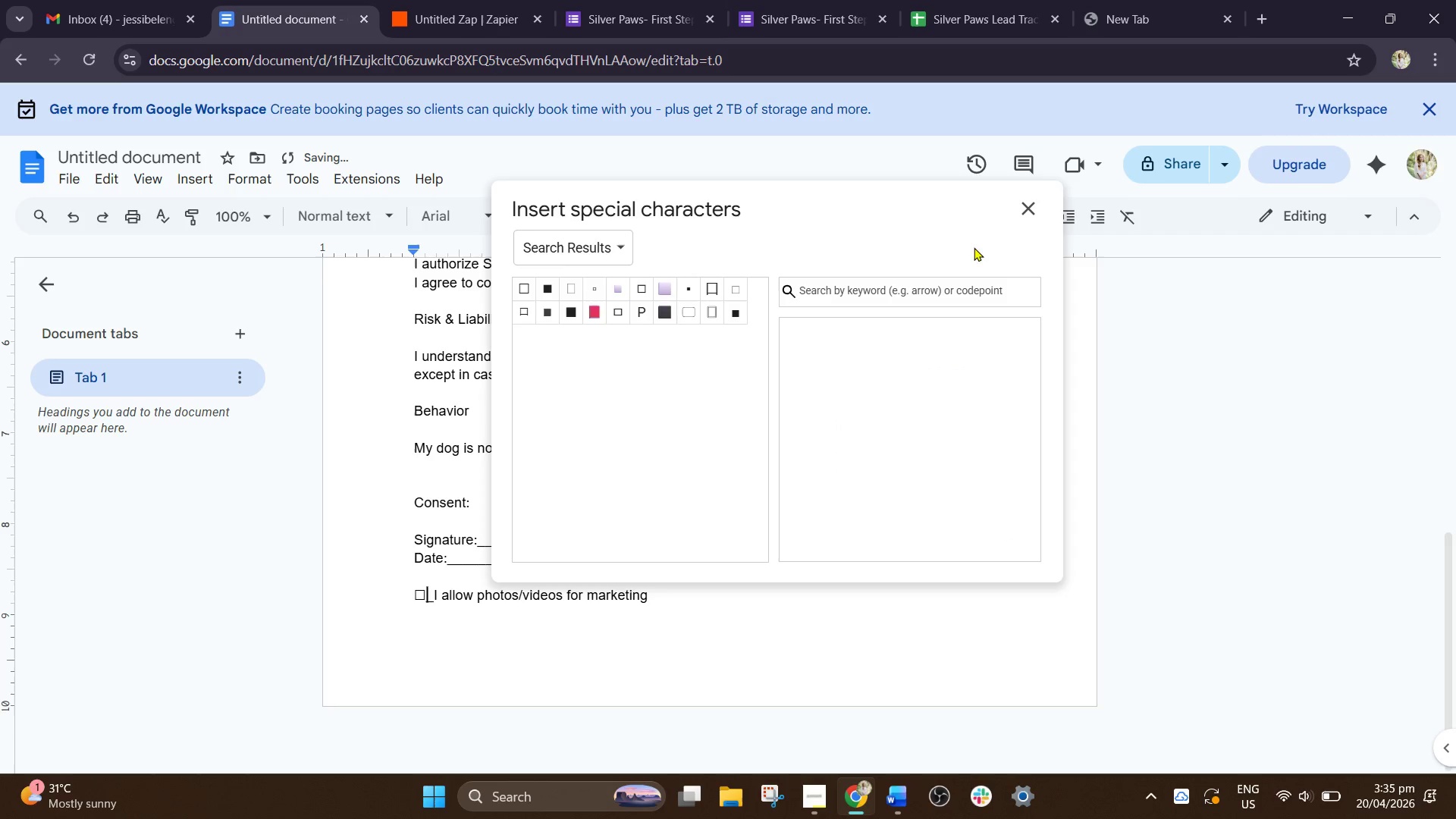 
left_click([1025, 212])
 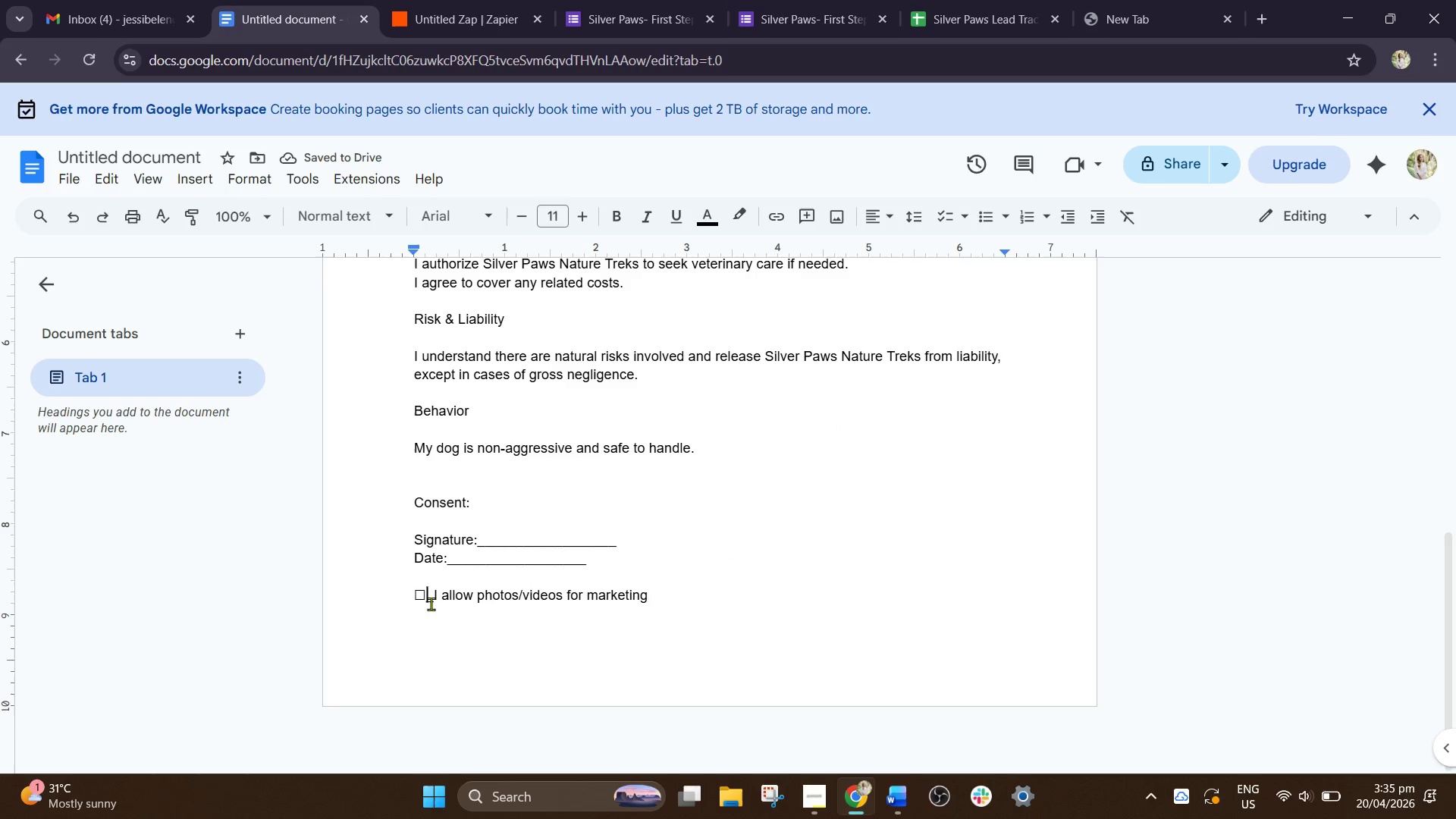 
left_click([437, 602])
 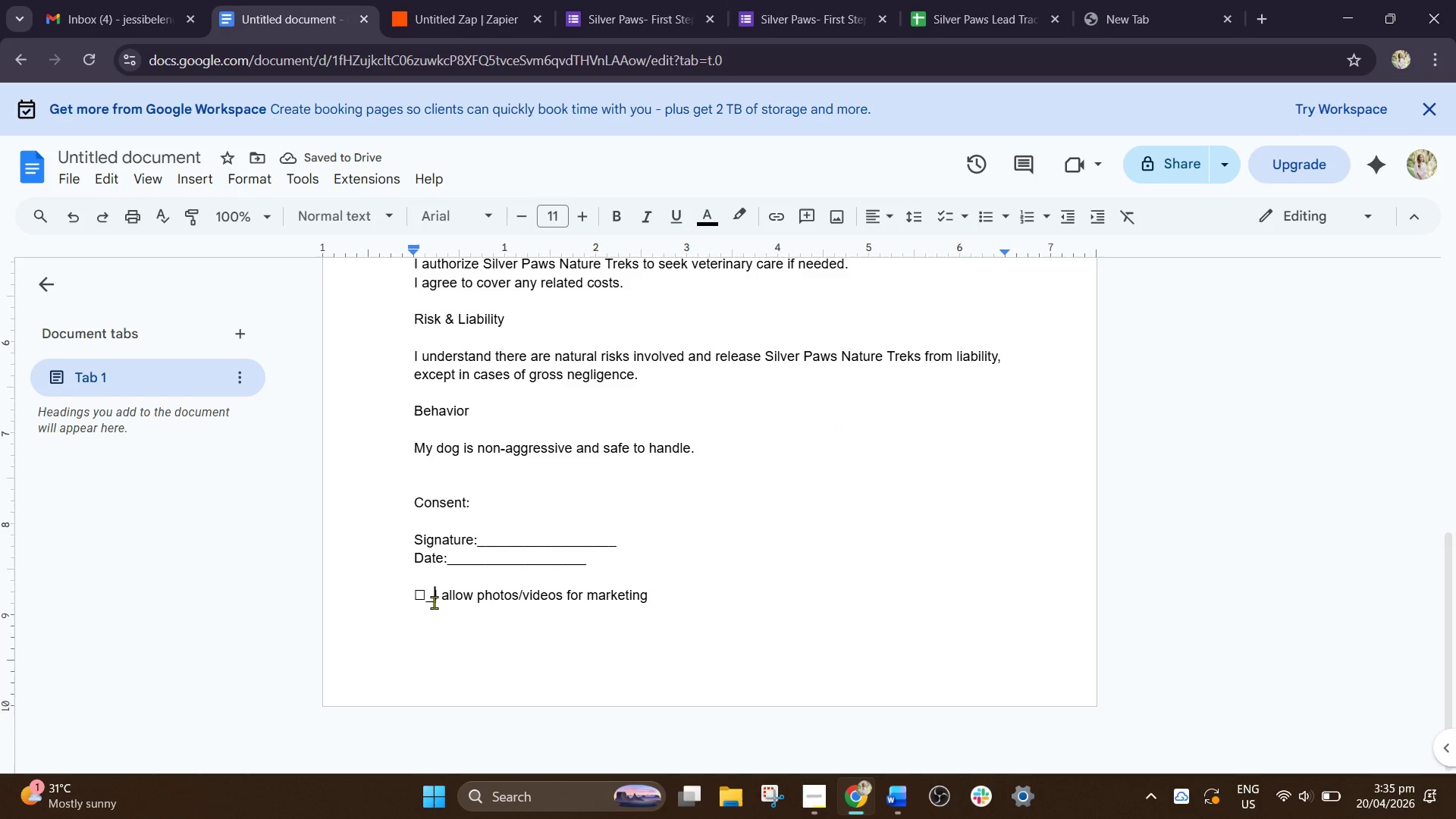 
left_click([434, 602])
 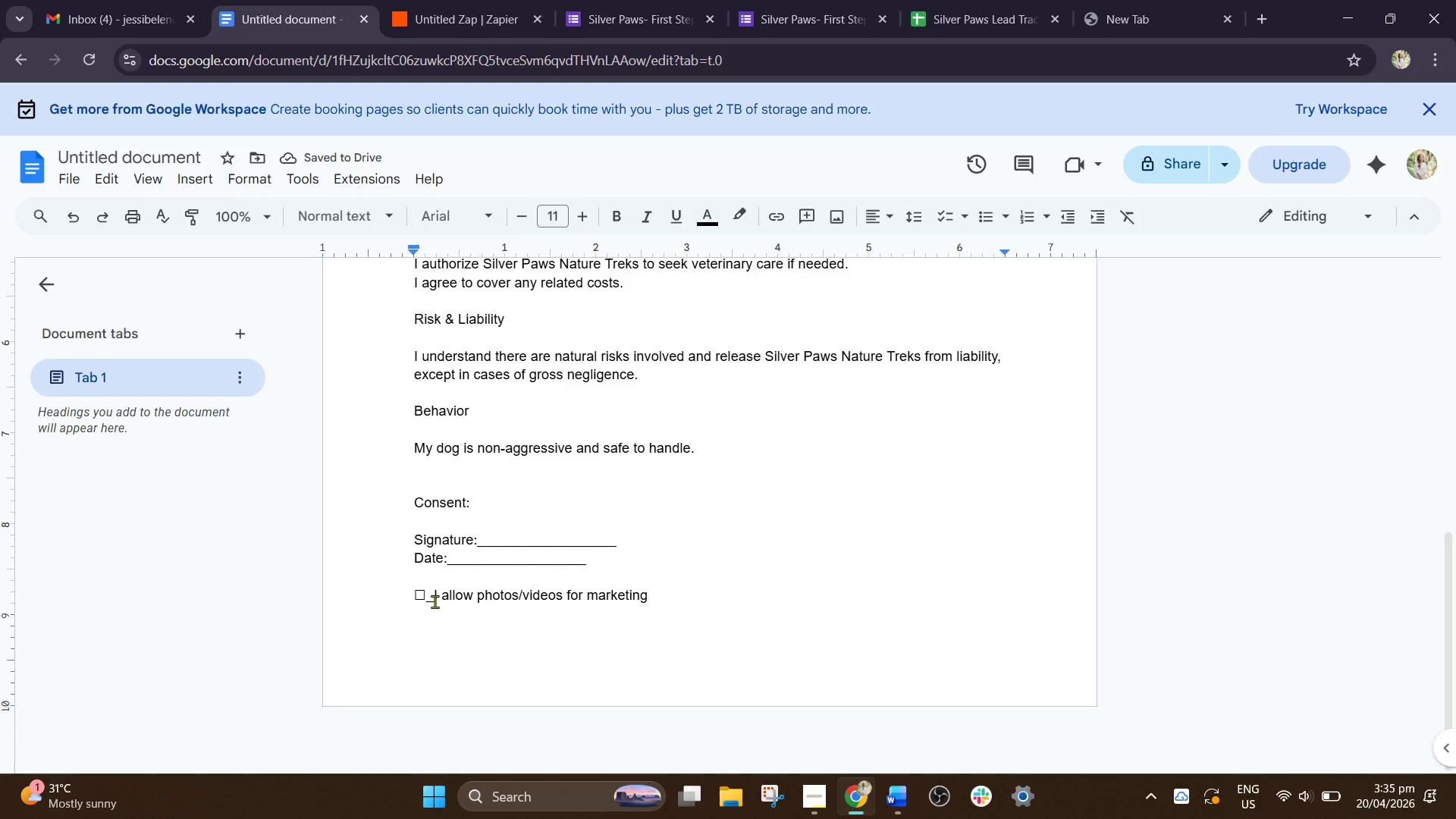 
key(Backspace)
 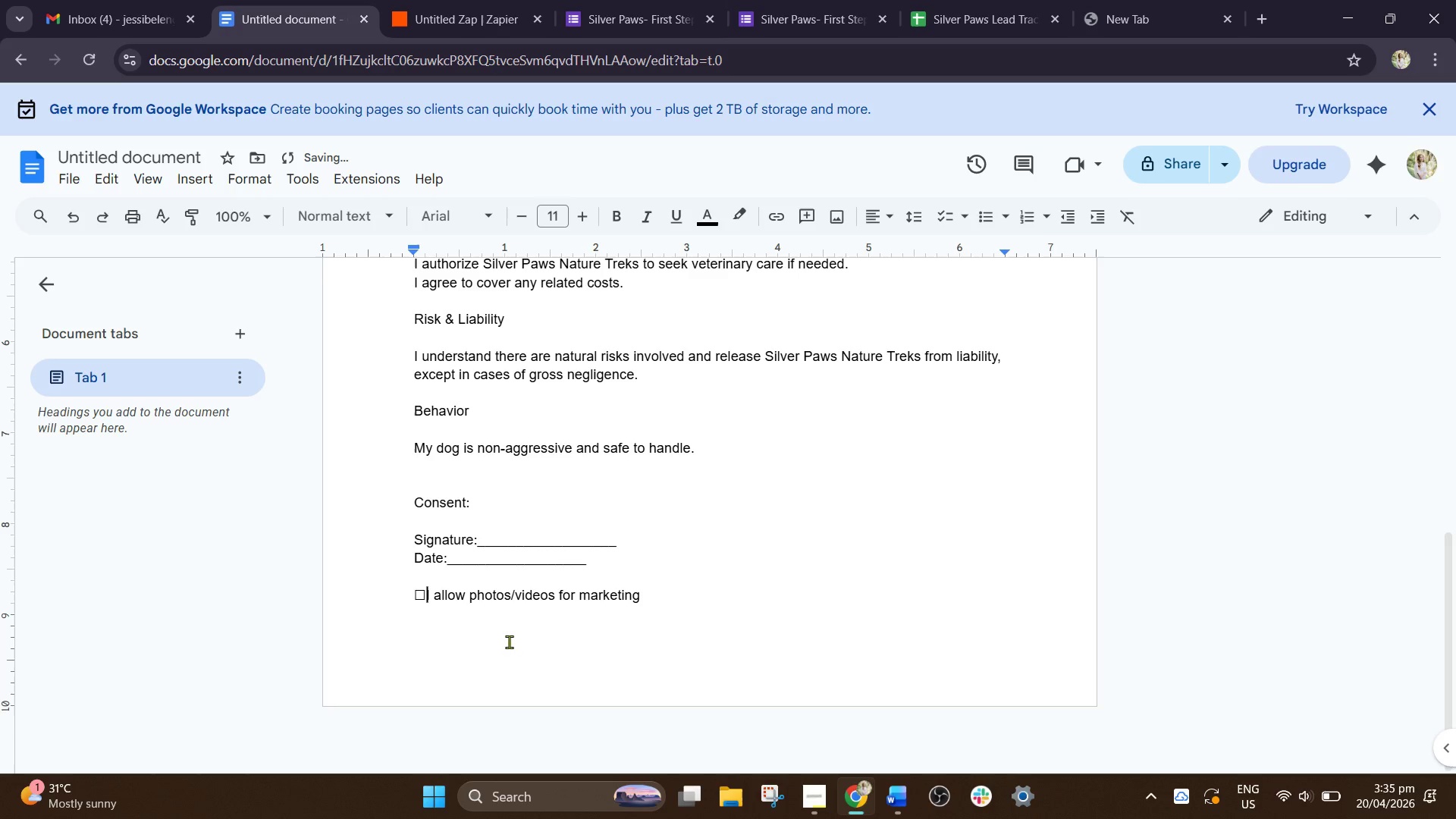 
key(Space)
 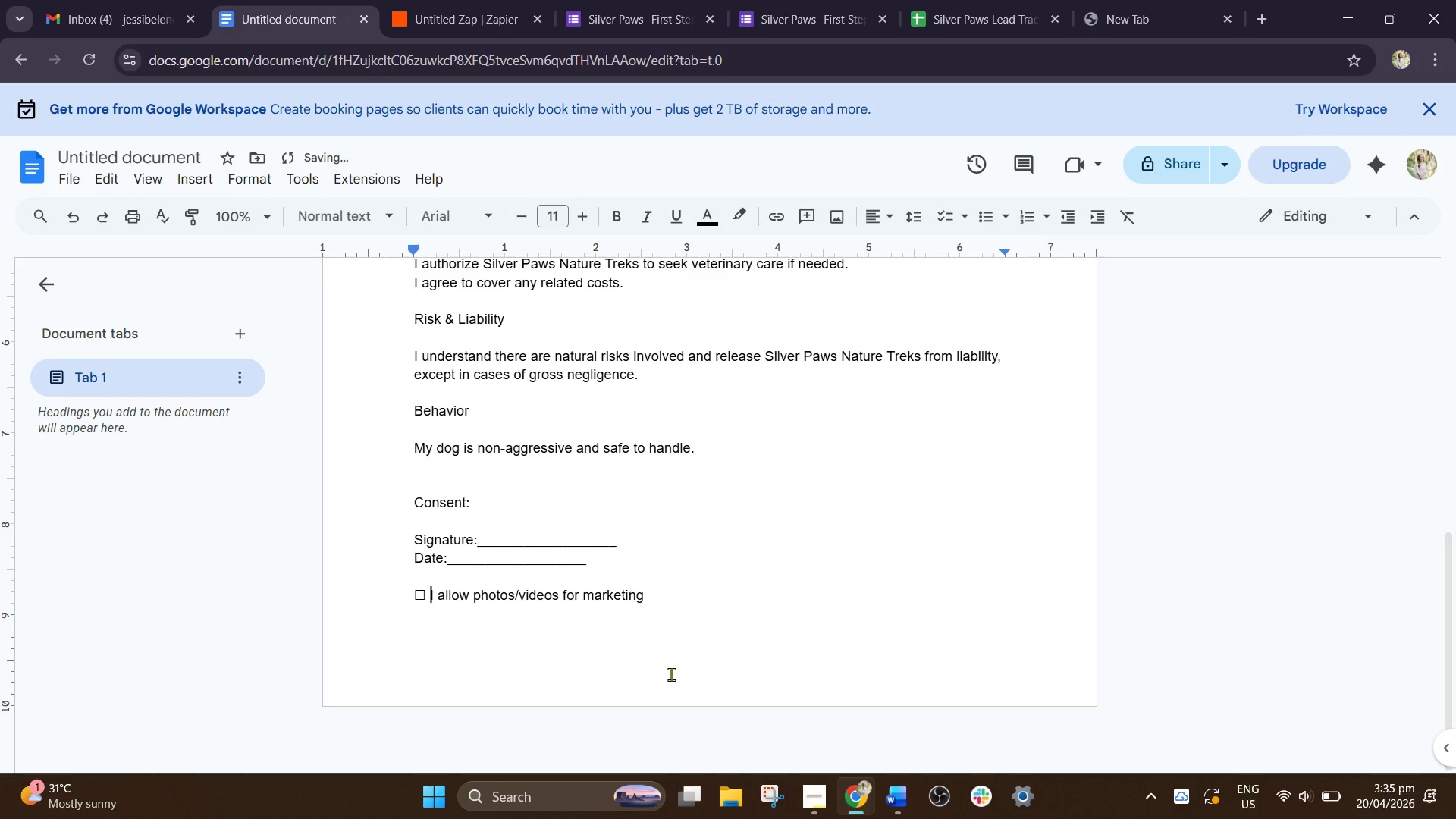 
left_click([695, 674])
 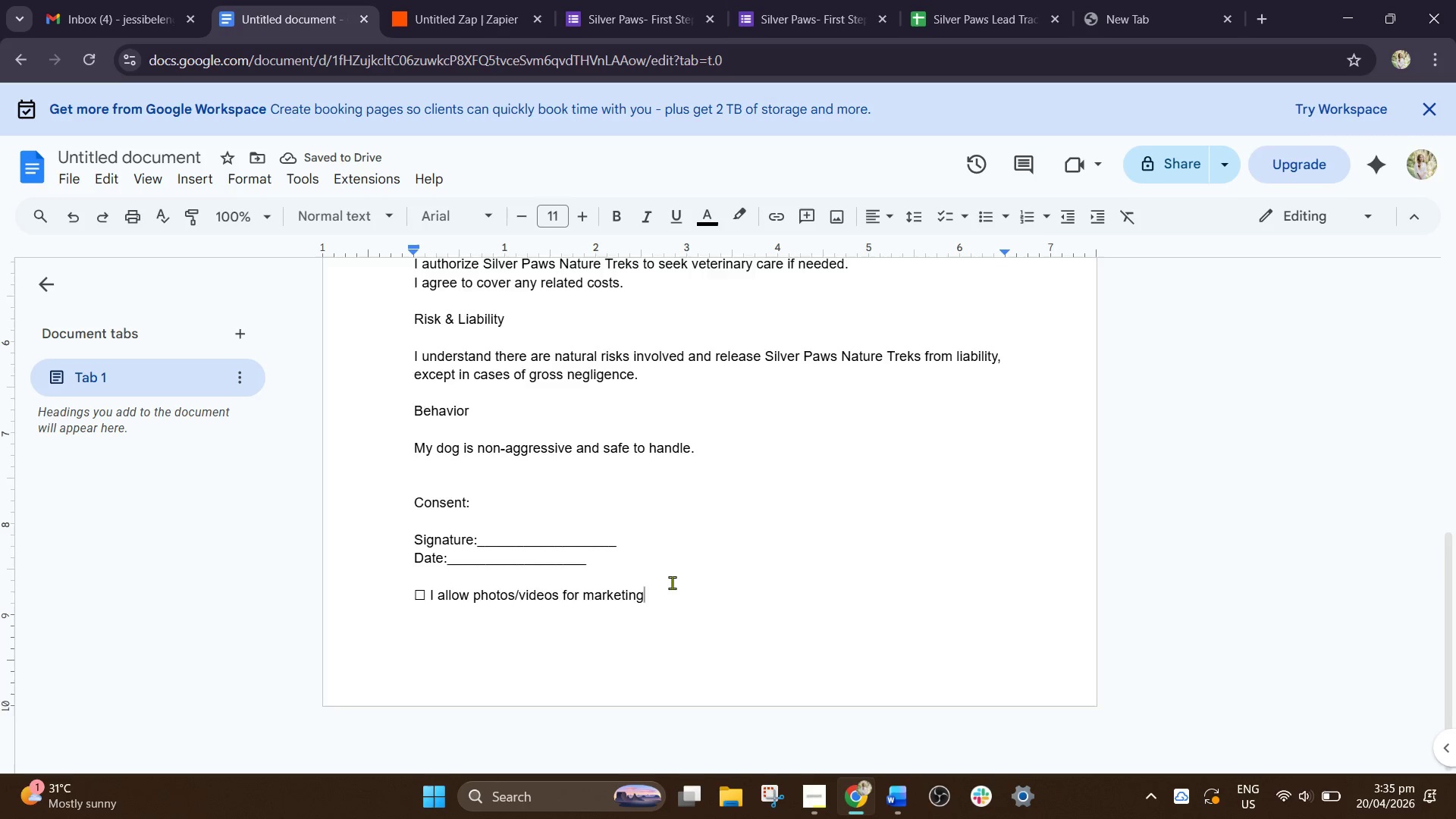 
scroll: coordinate [693, 581], scroll_direction: up, amount: 9.0
 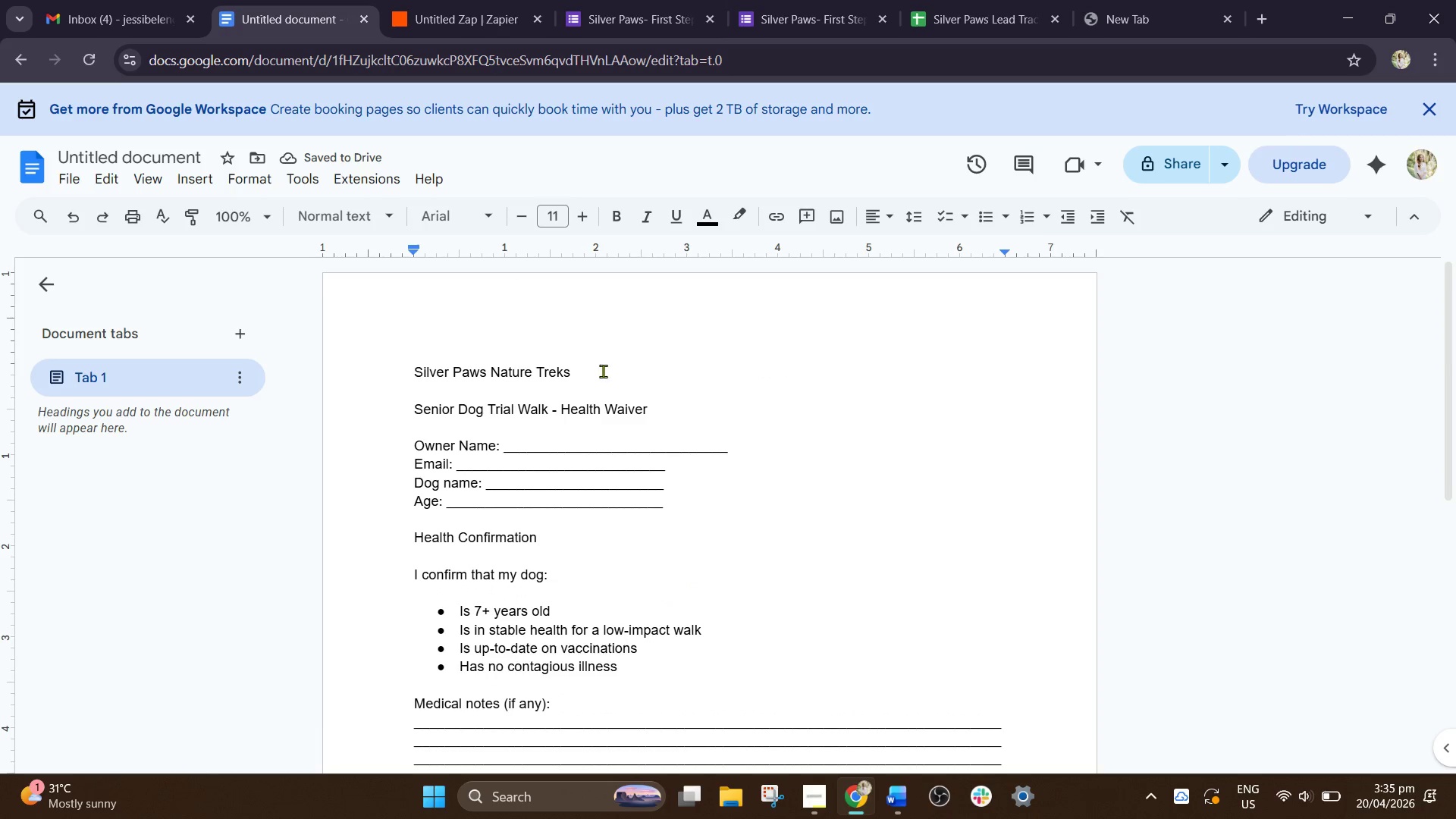 
left_click_drag(start_coordinate=[608, 367], to_coordinate=[403, 367])
 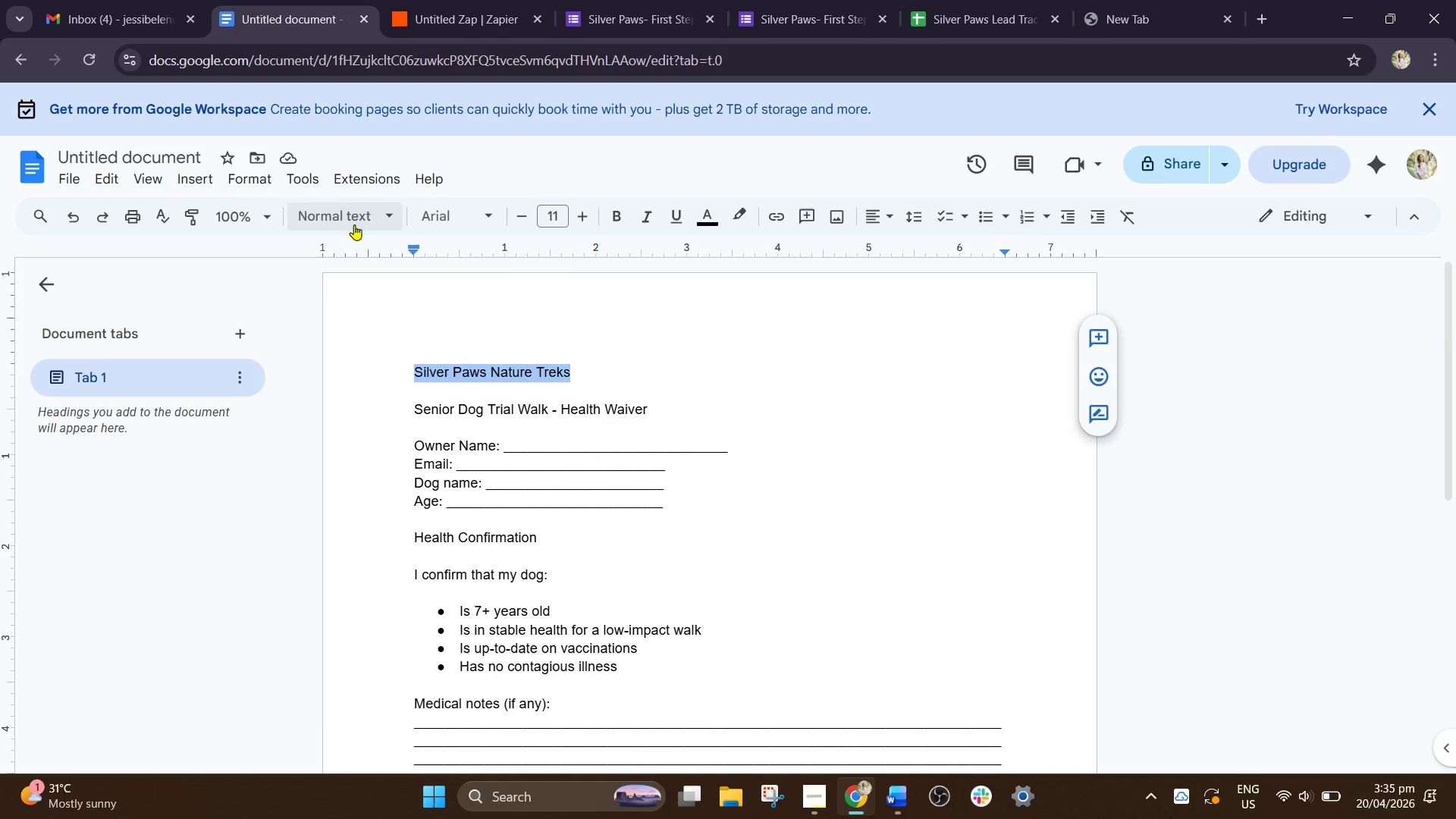 
double_click([582, 222])
 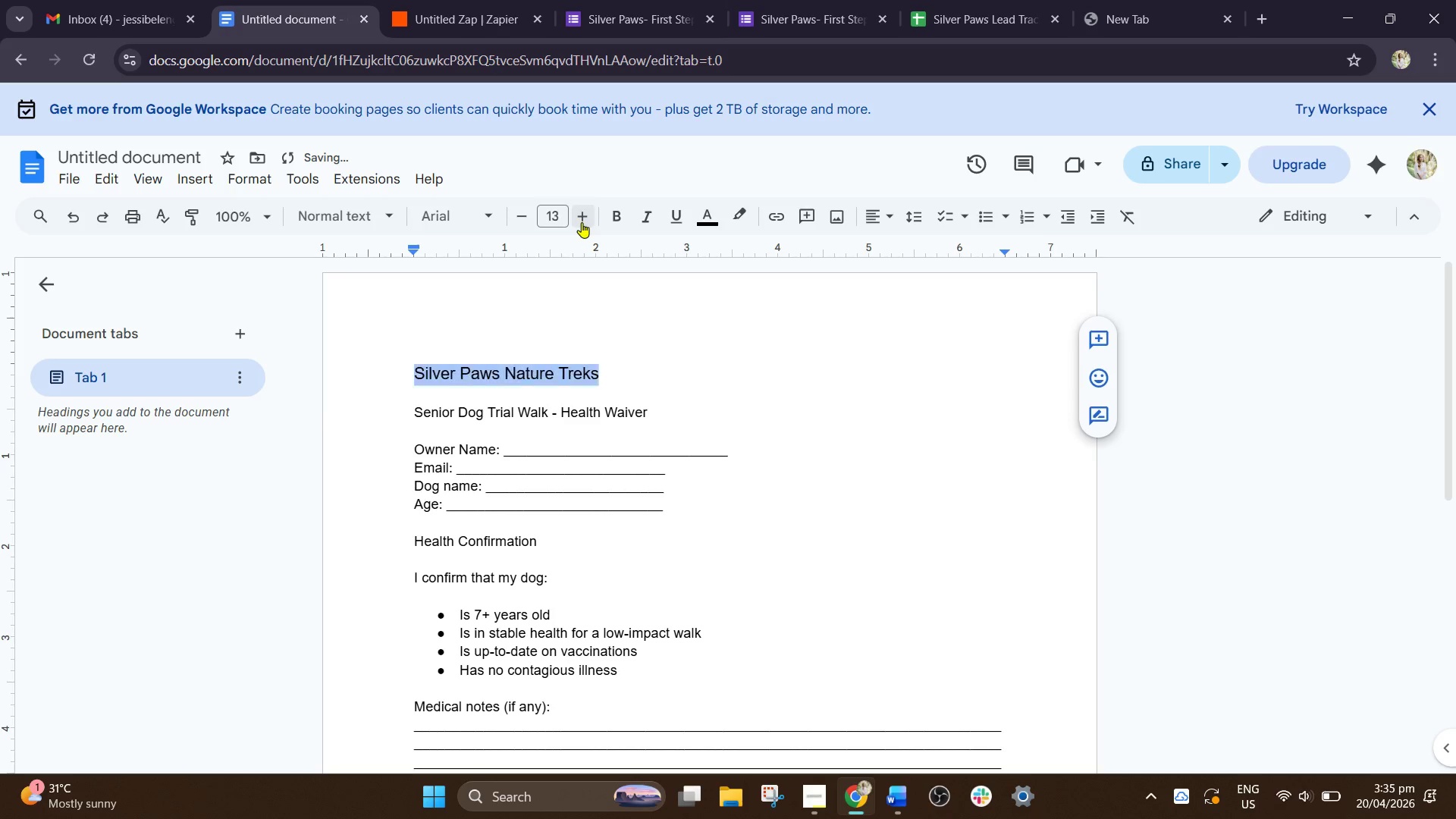 
triple_click([582, 222])
 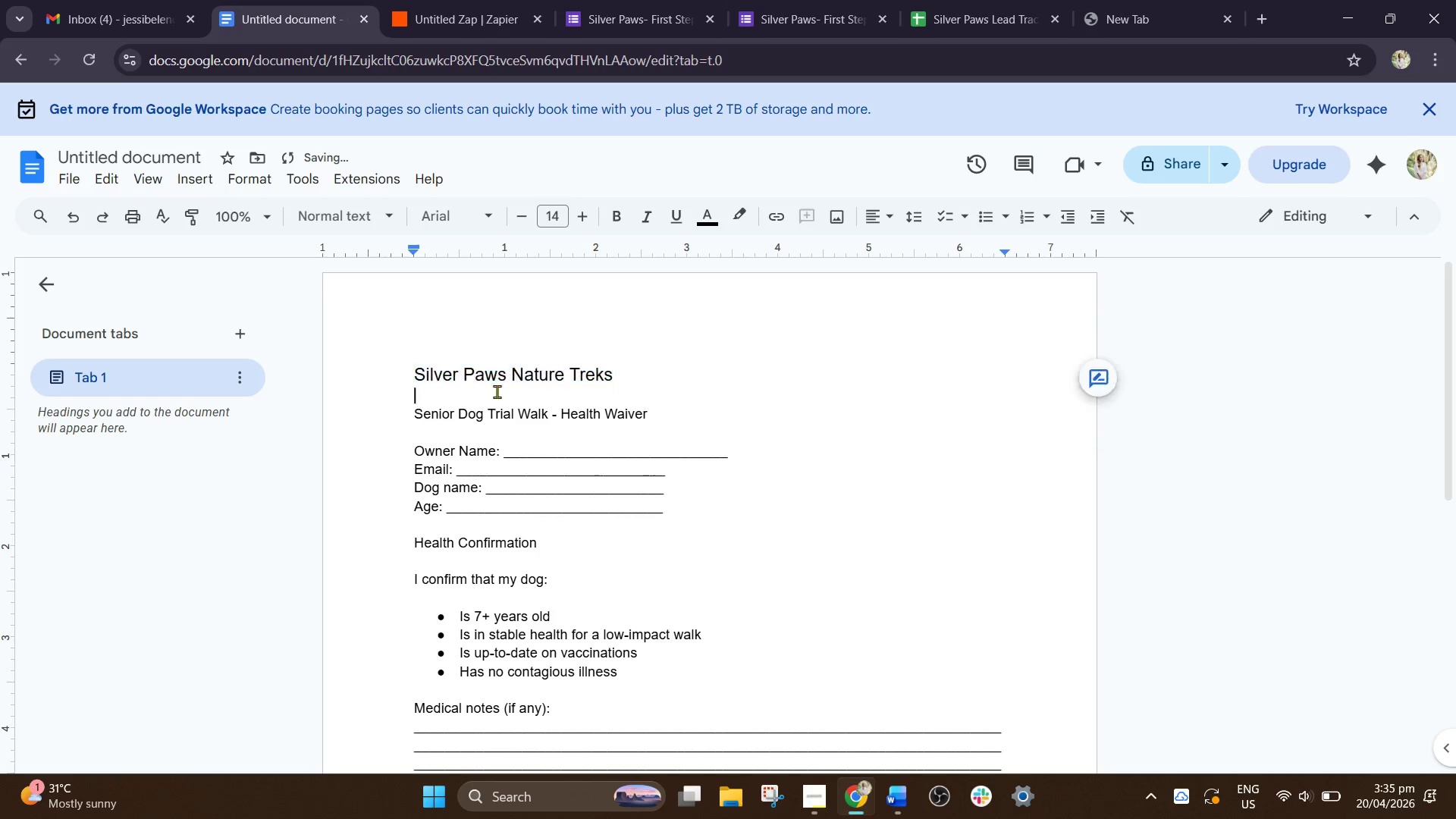 
left_click([497, 391])
 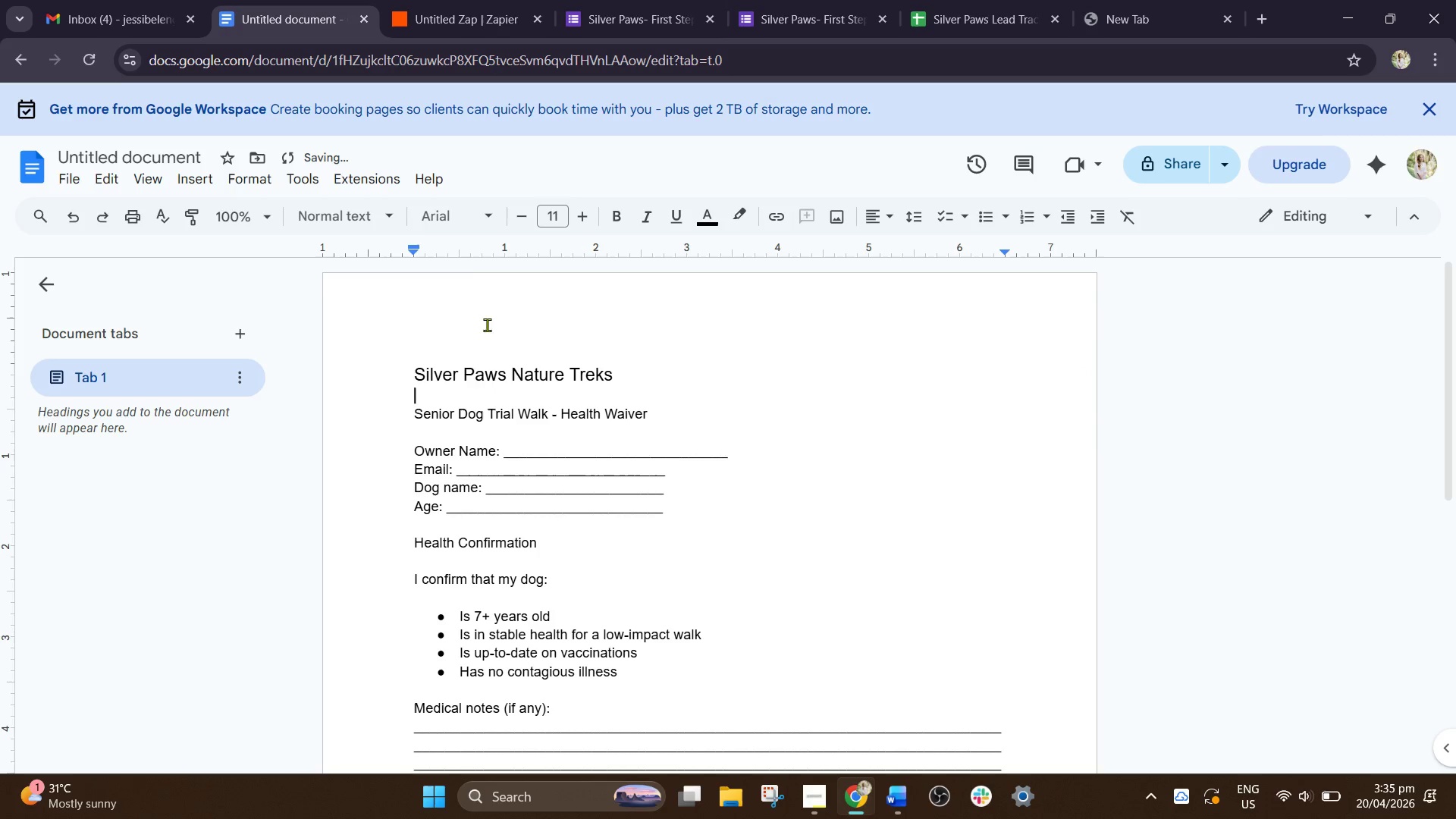 
key(ScrollLock)
 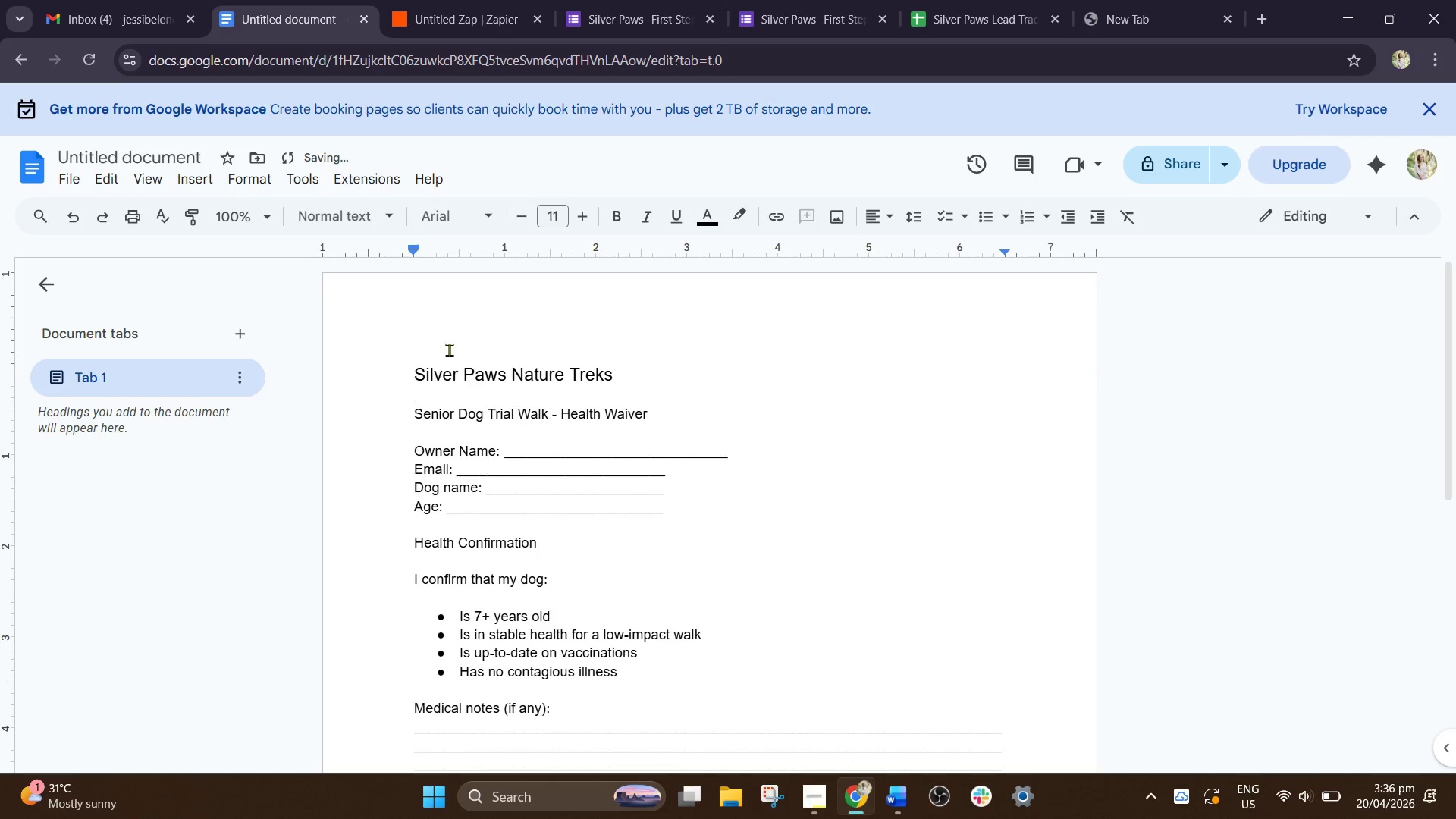 
left_click([447, 378])
 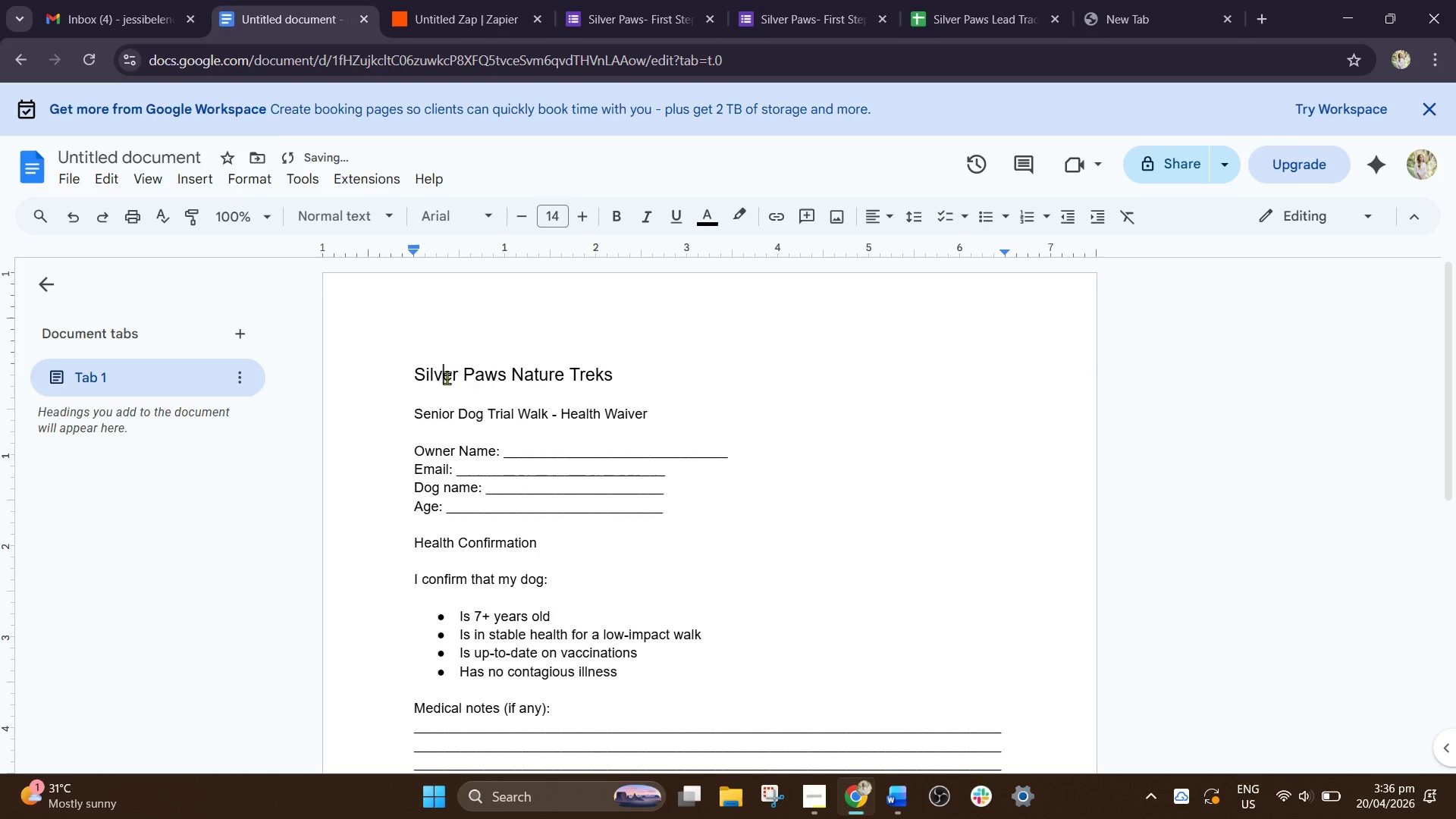 
key(ScrollLock)
 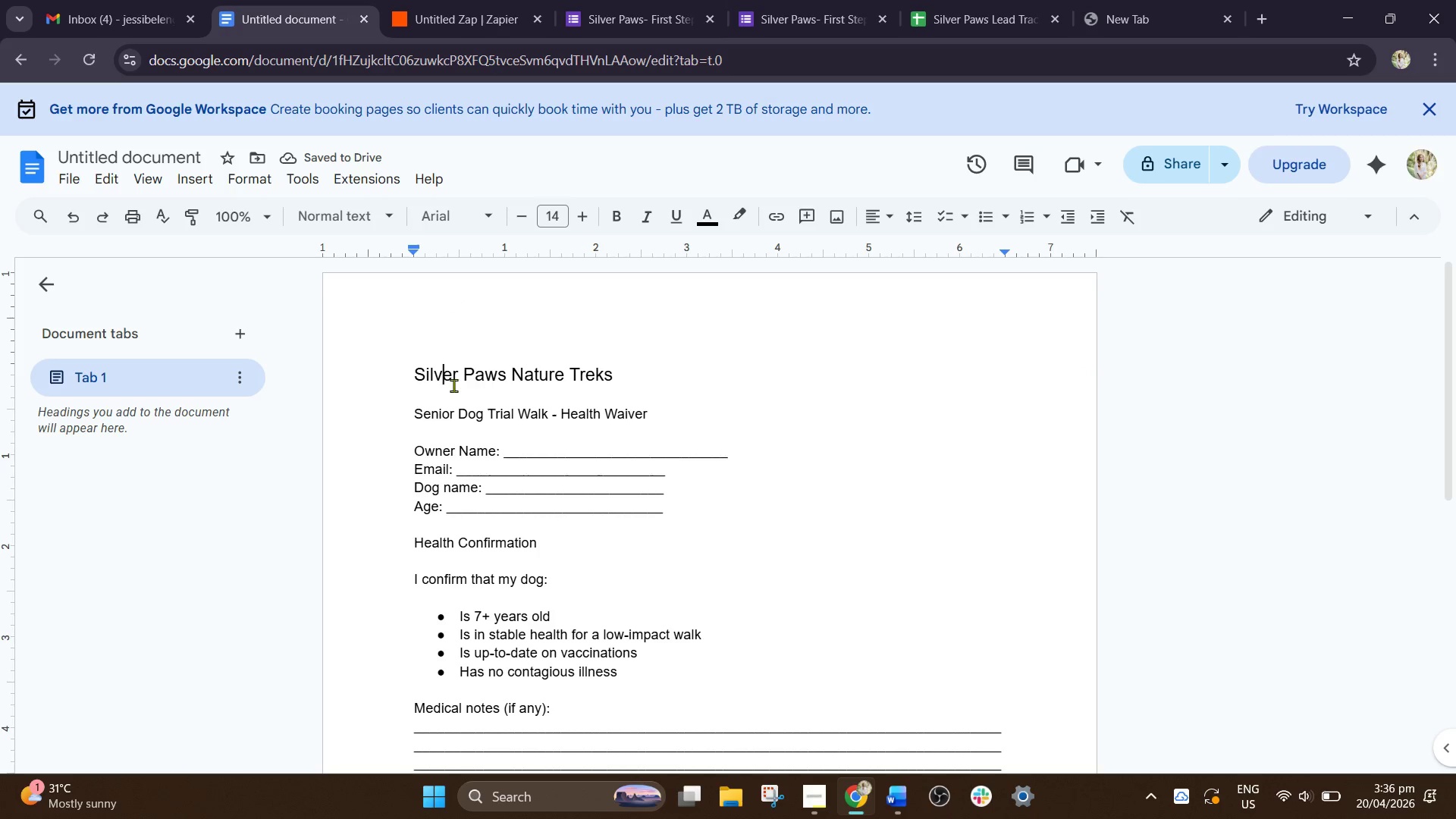 
key(Control+A)
 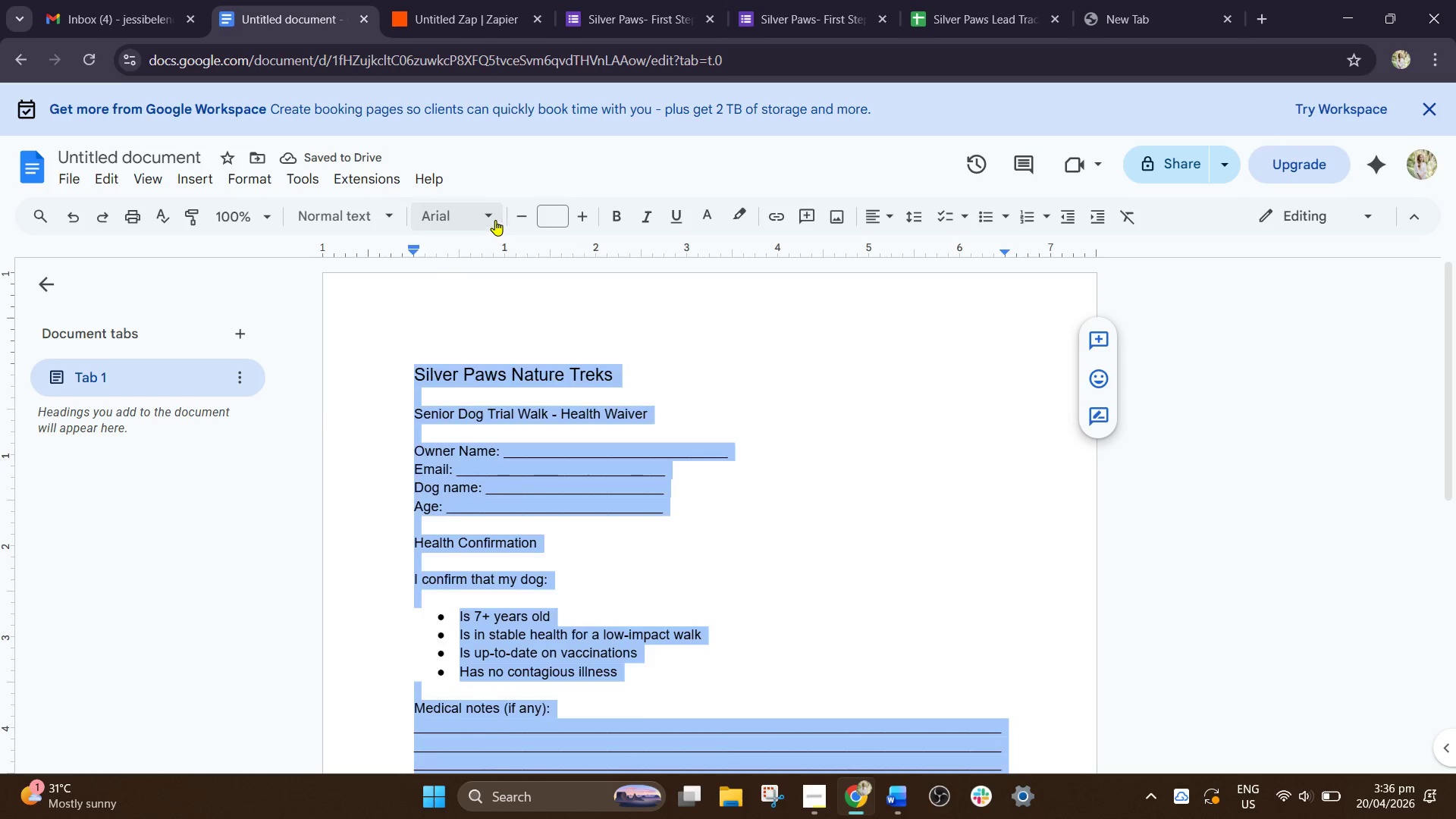 
left_click([493, 218])
 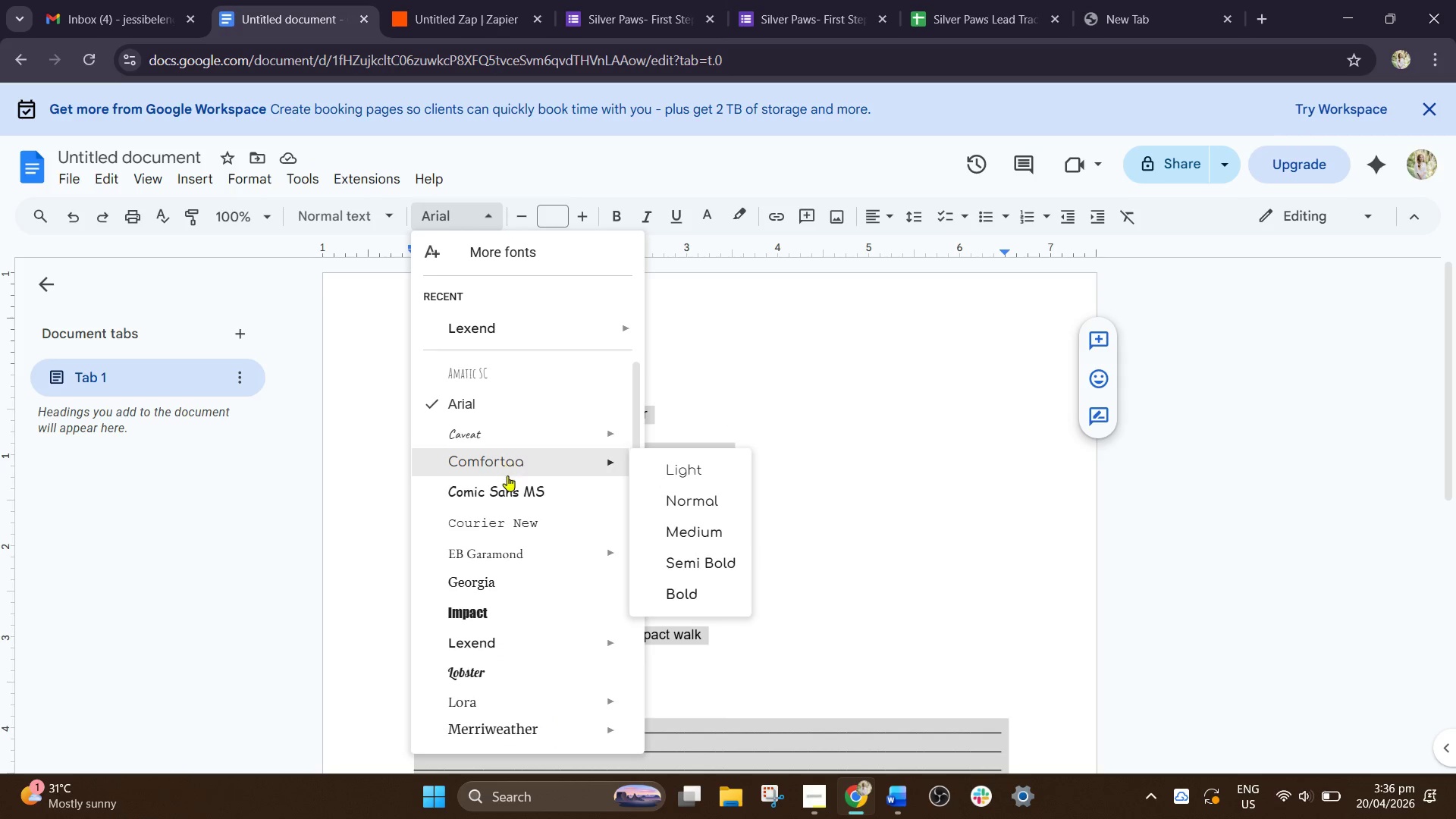 
scroll: coordinate [523, 523], scroll_direction: down, amount: 1.0
 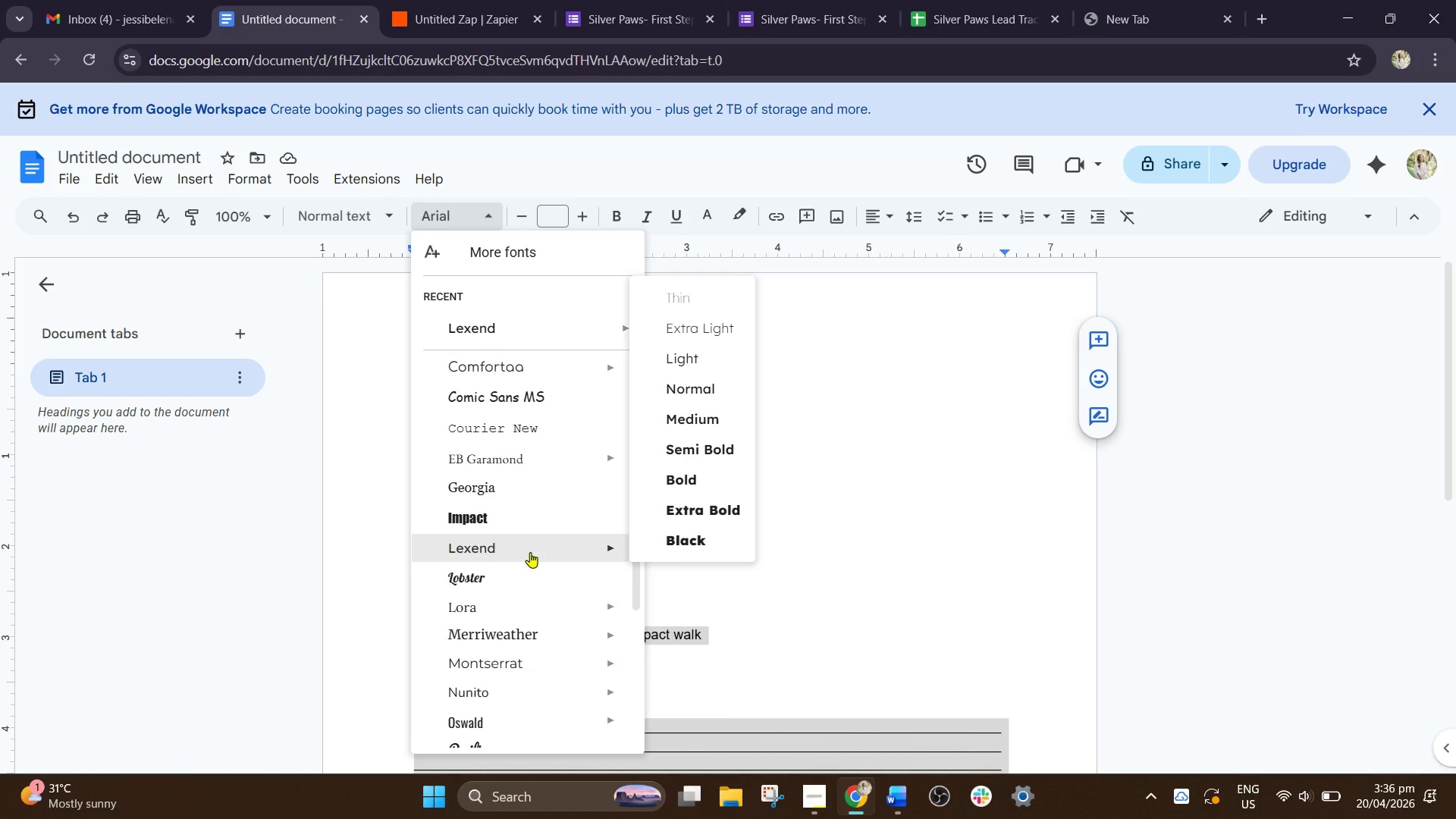 
left_click([530, 552])
 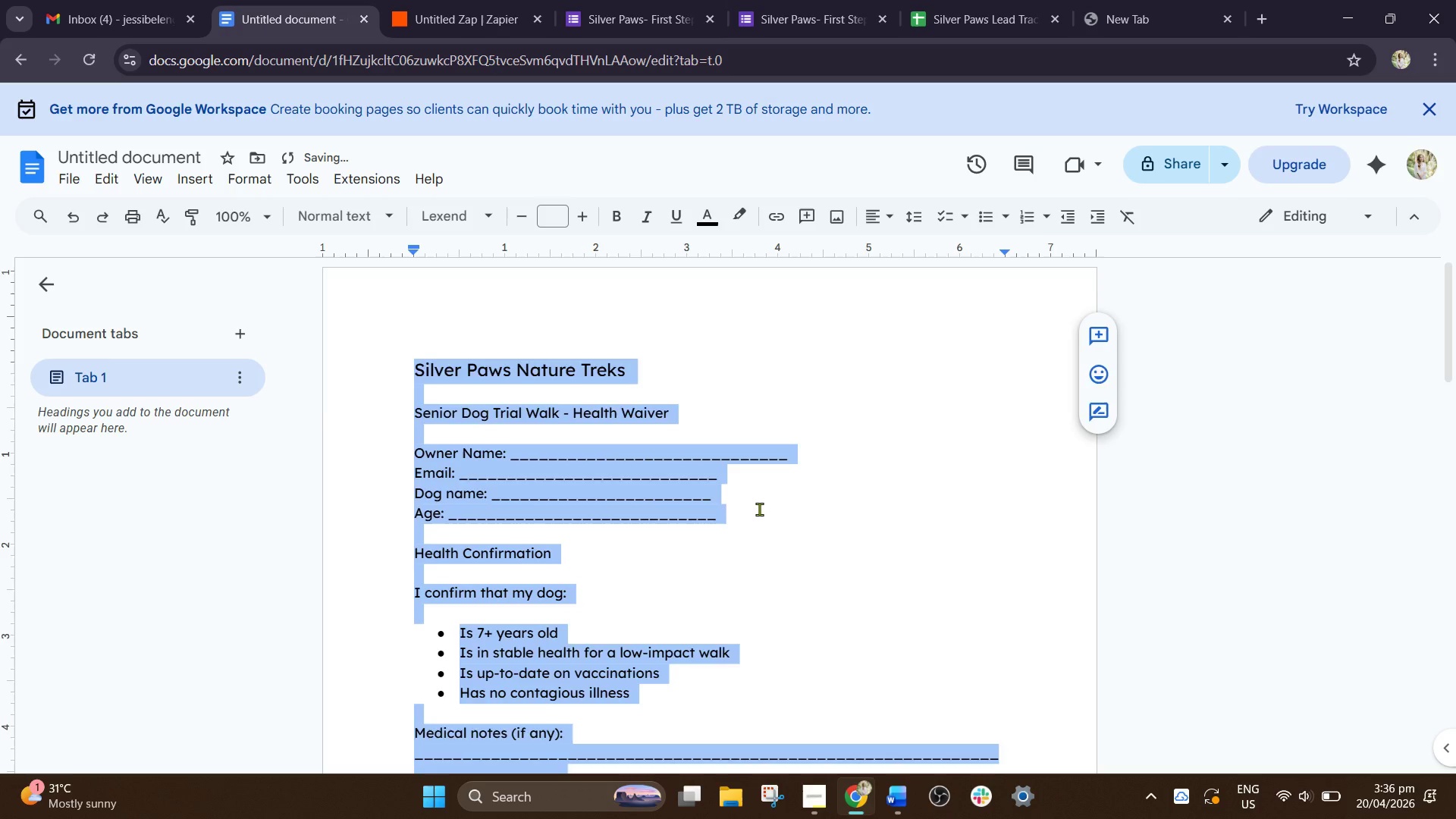 
scroll: coordinate [759, 509], scroll_direction: down, amount: 2.0
 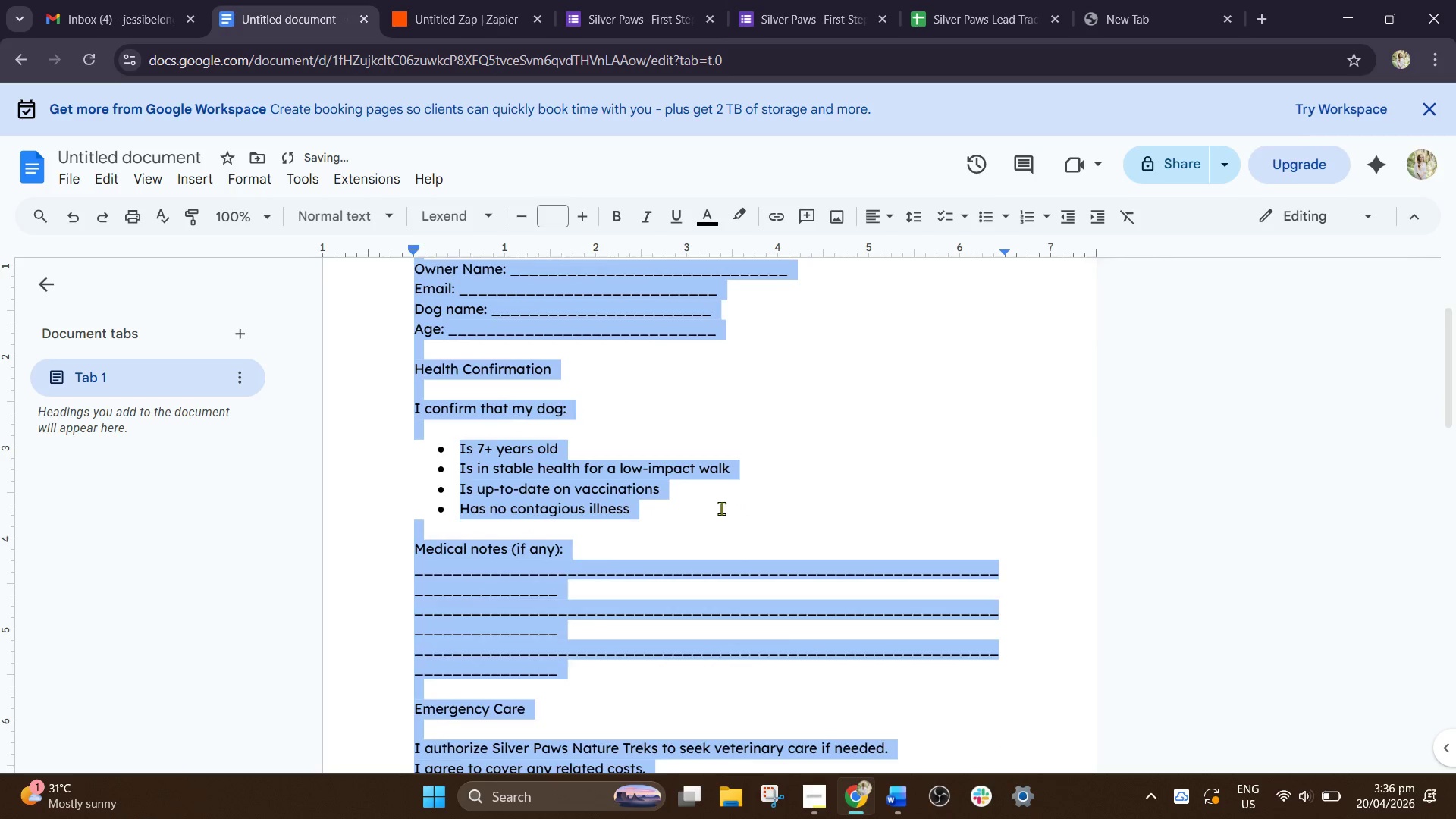 
left_click([720, 511])
 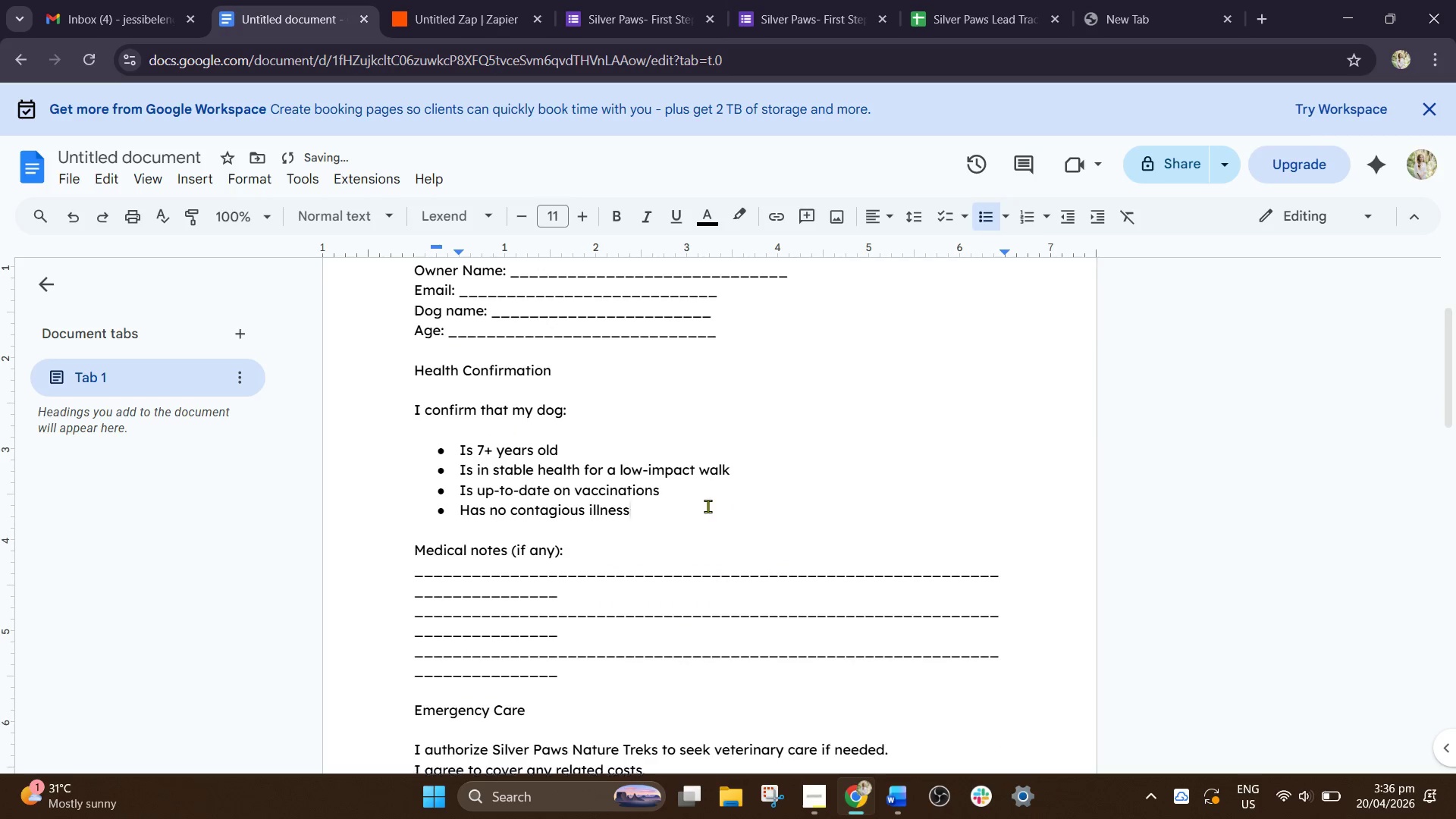 
scroll: coordinate [708, 506], scroll_direction: up, amount: 3.0
 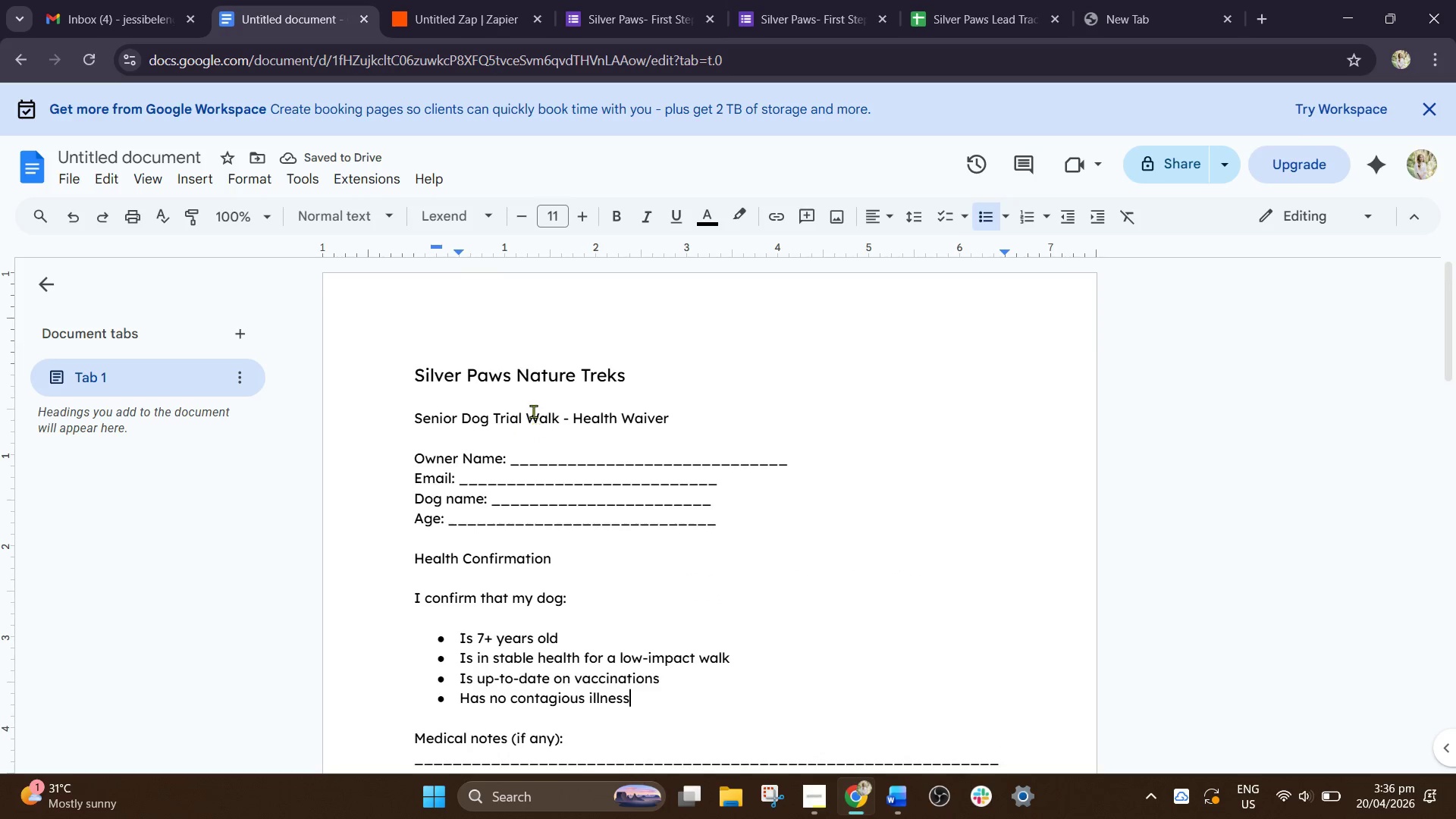 
left_click([533, 411])
 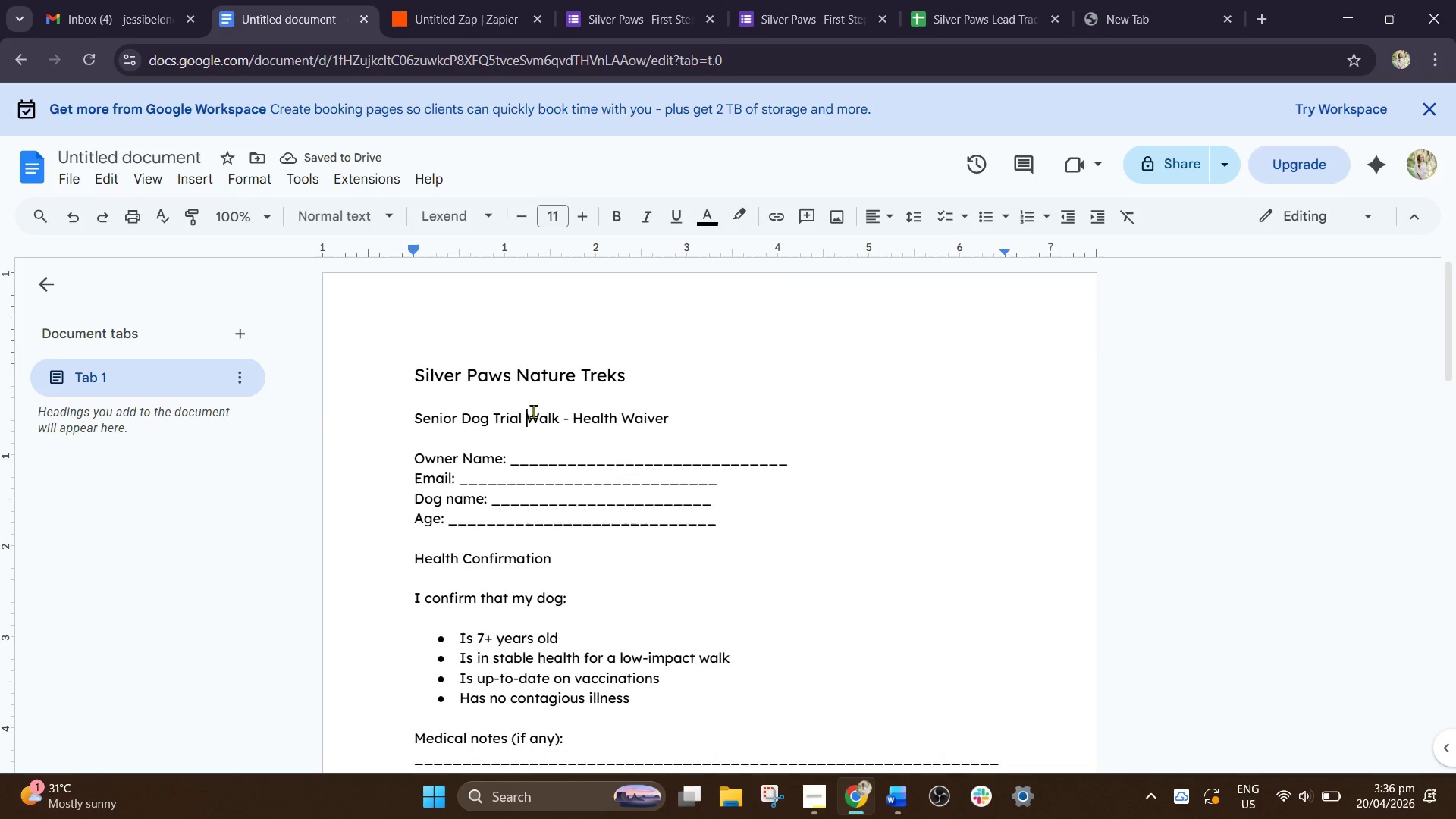 
key(Control+A)
 